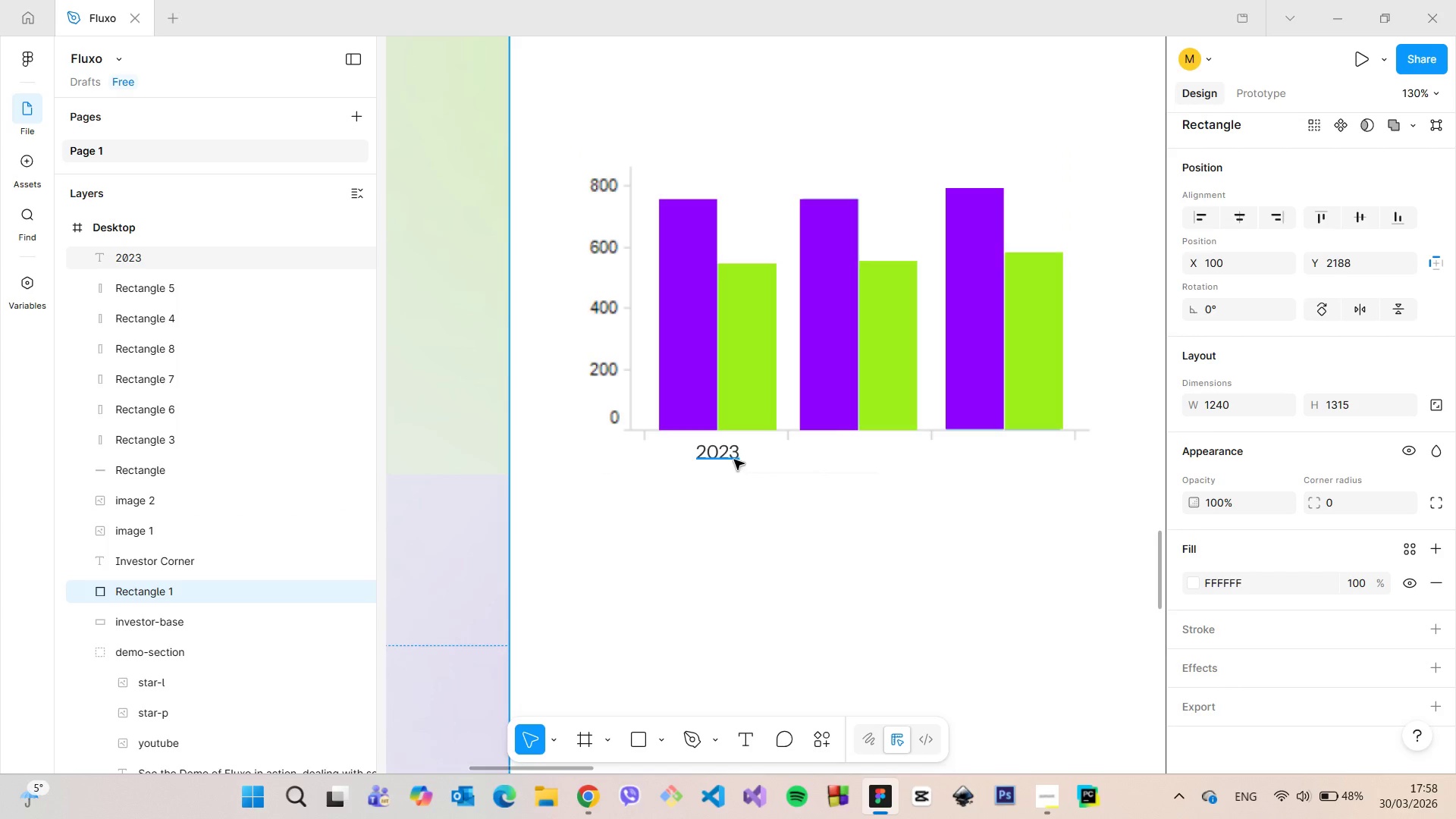 
left_click([729, 455])
 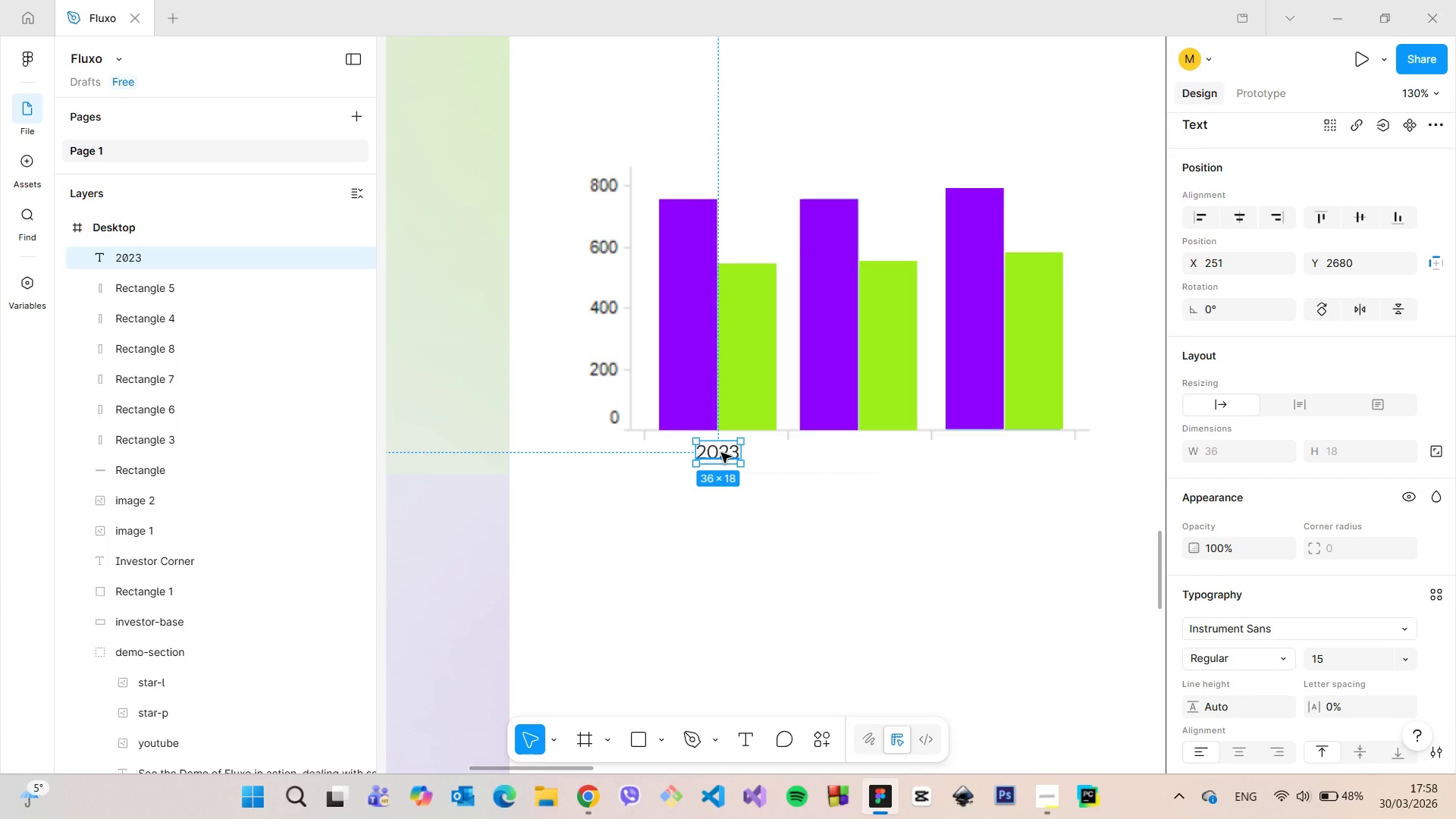 
hold_key(key=AltLeft, duration=1.5)
left_click_drag(start_coordinate=[721, 453], to_coordinate=[861, 454])
 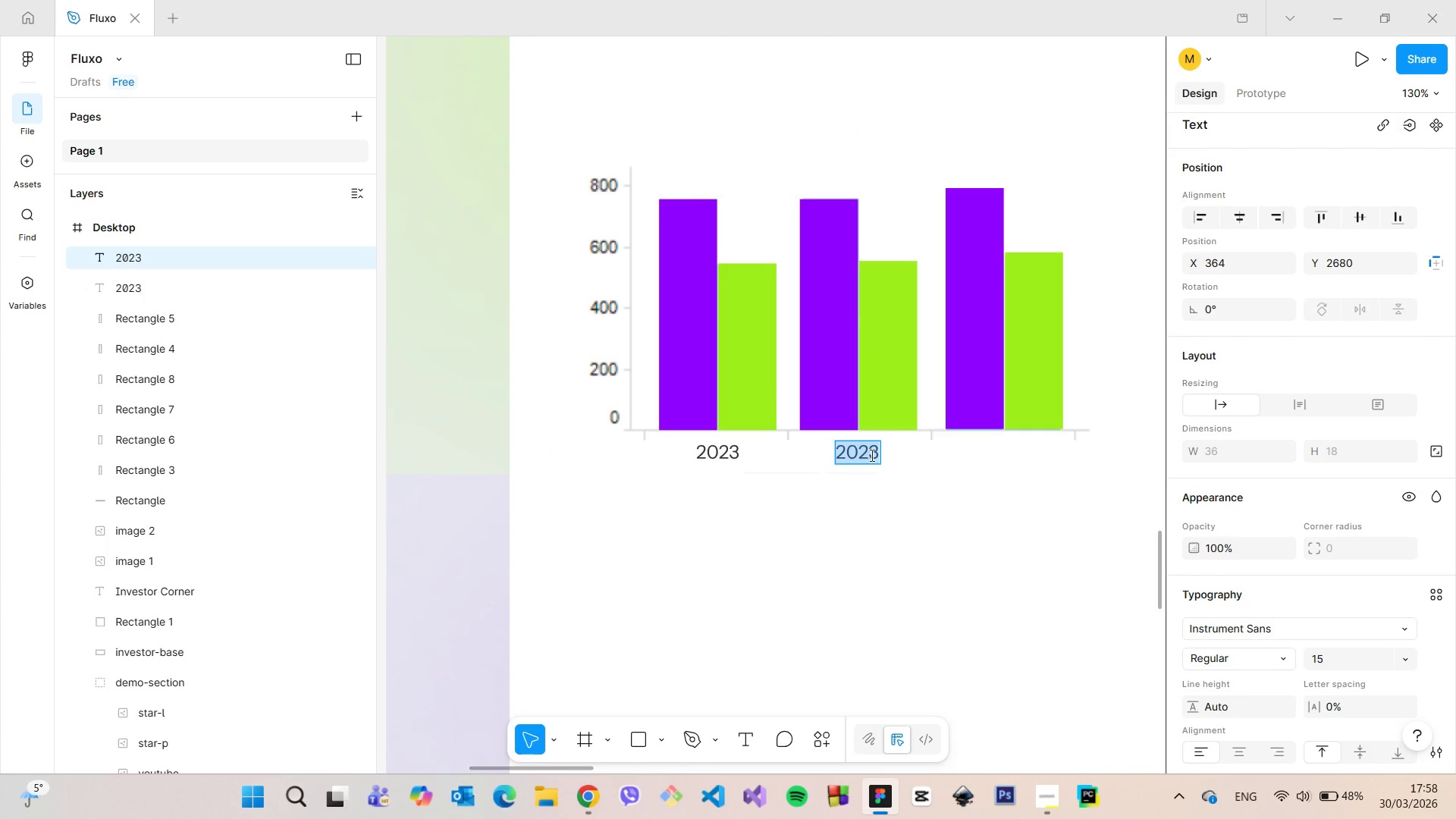 
hold_key(key=AltLeft, duration=1.51)
 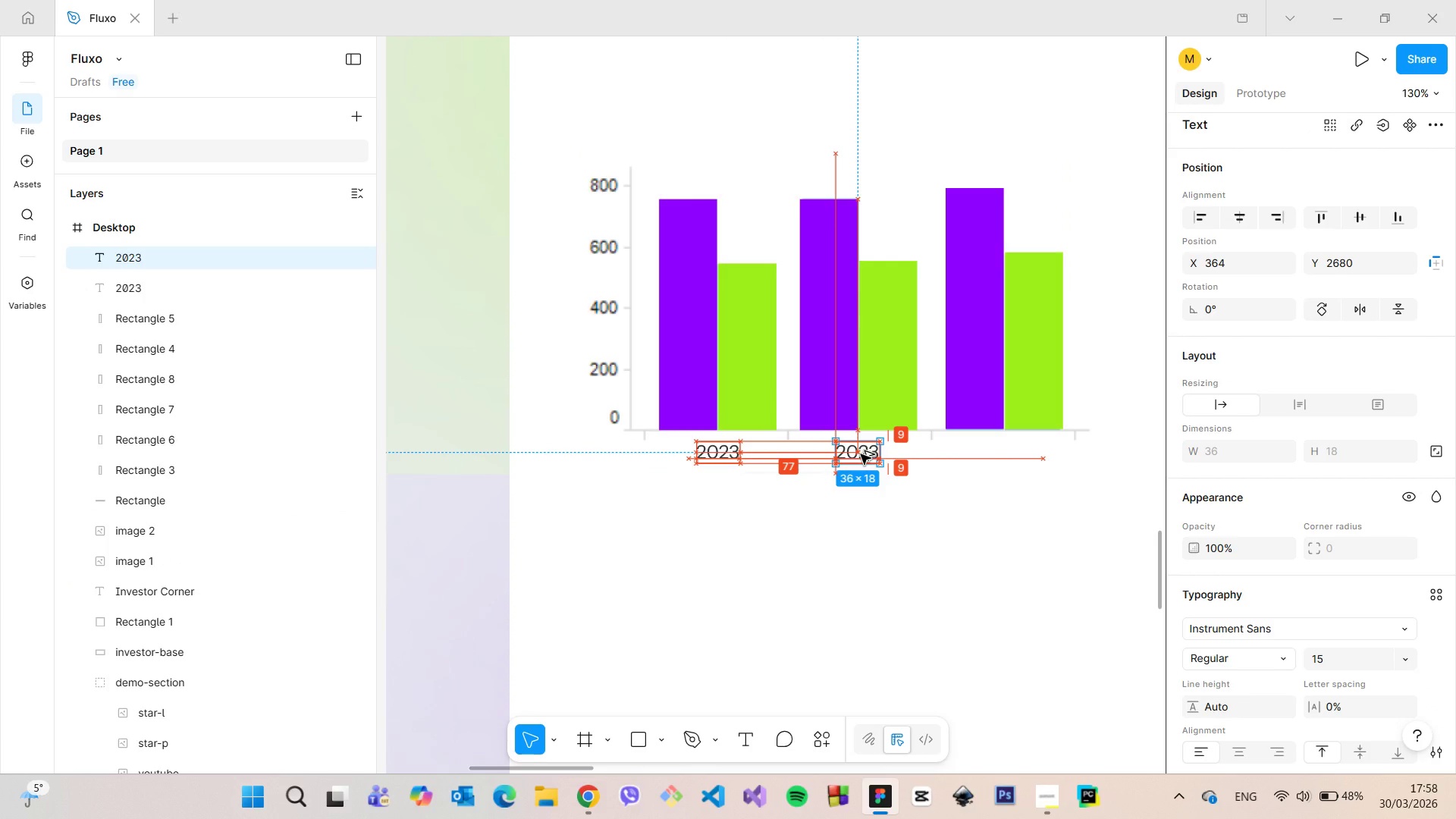 
hold_key(key=AltLeft, duration=0.81)
 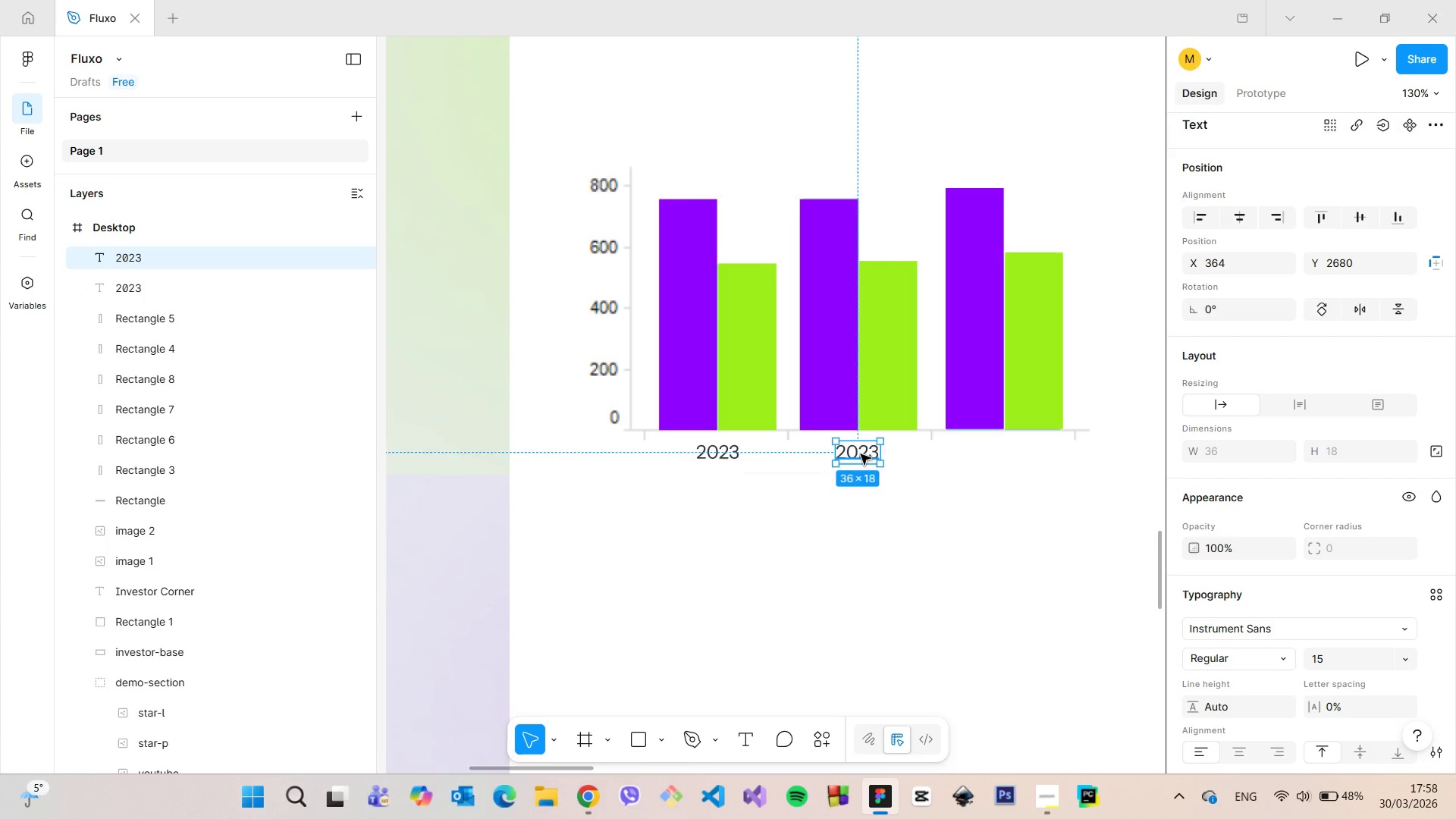 
double_click([861, 454])
 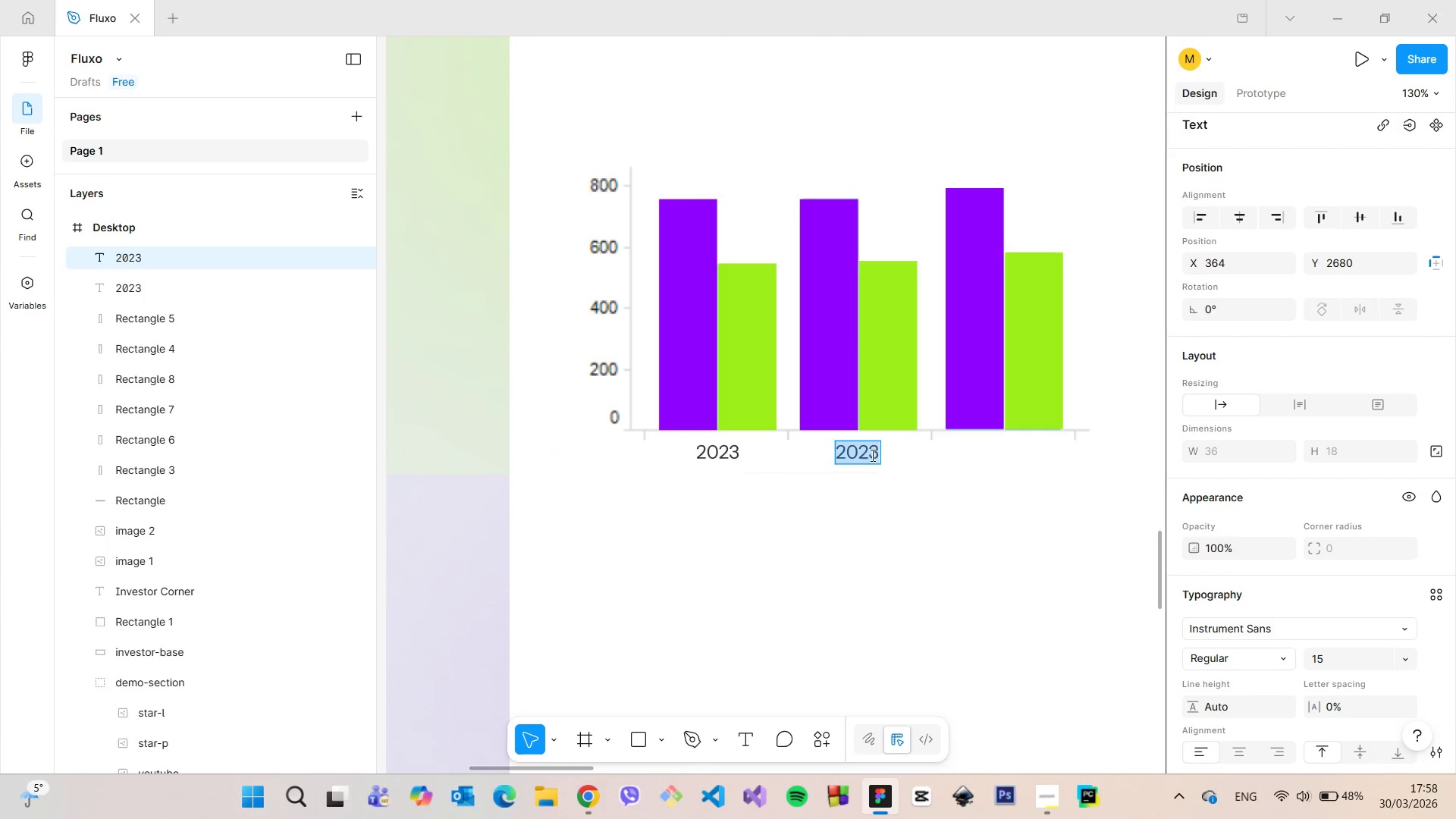 
triple_click([871, 455])
 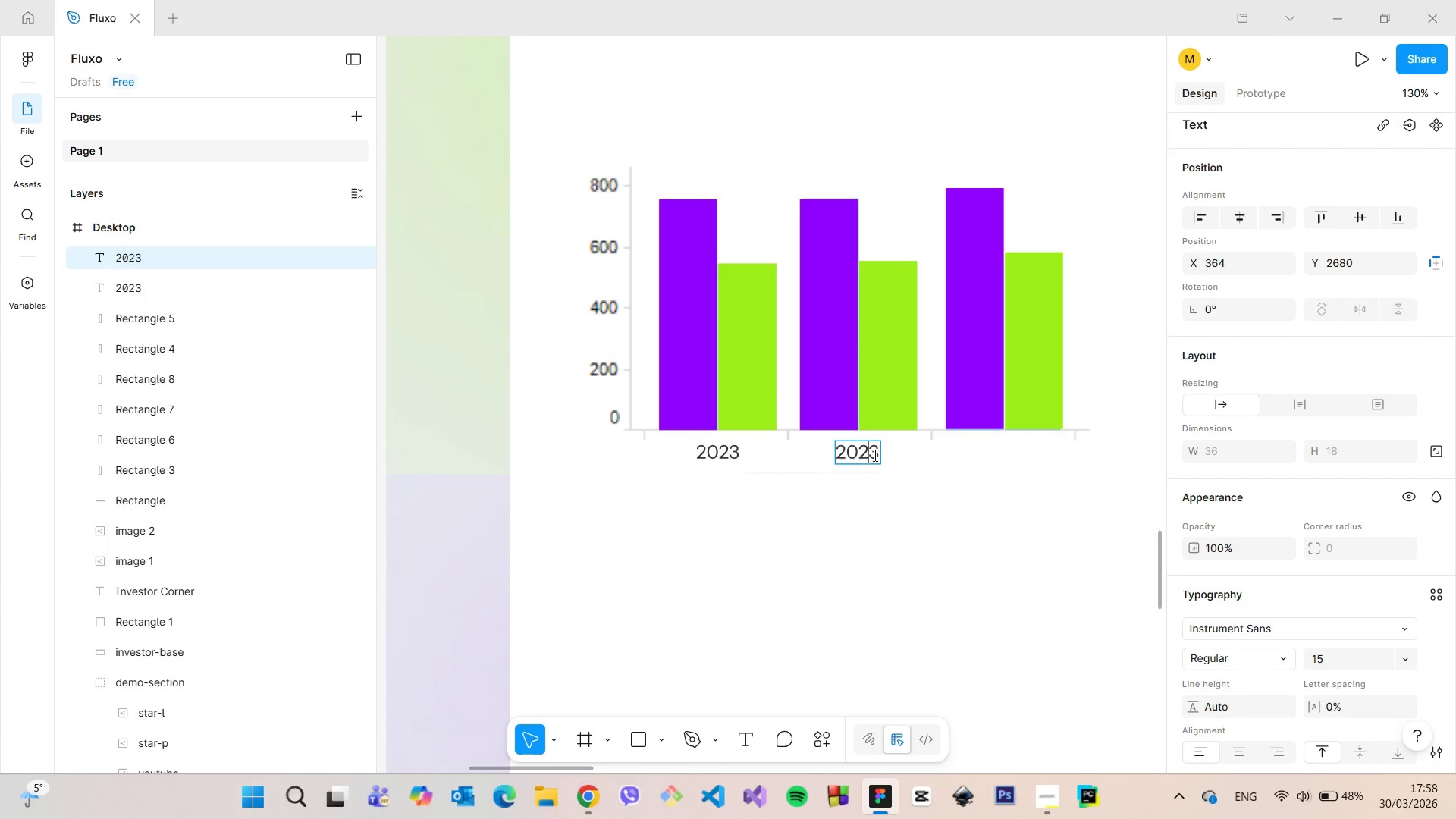 
left_click_drag(start_coordinate=[873, 455], to_coordinate=[878, 454])
 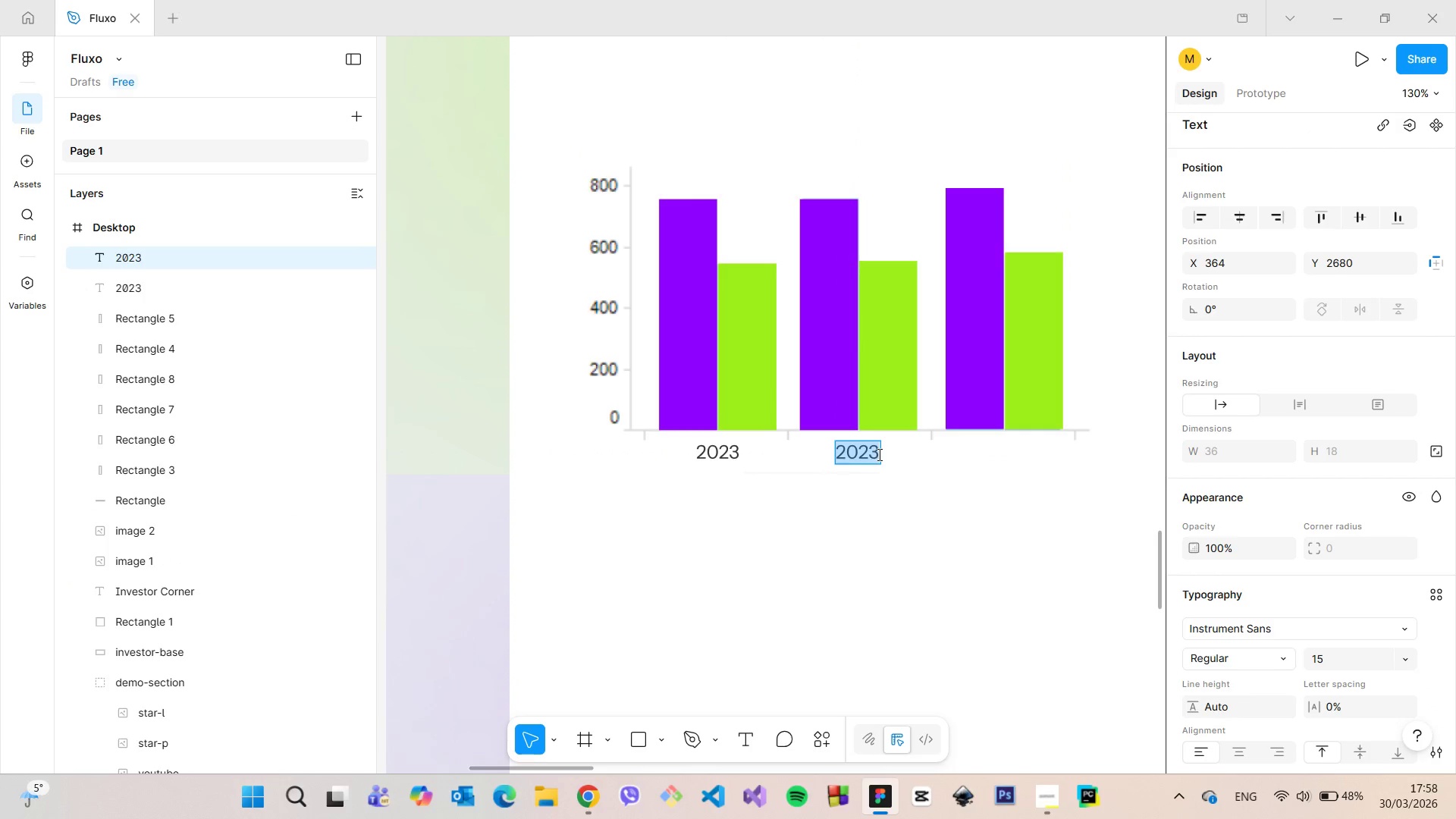 
left_click([878, 454])
 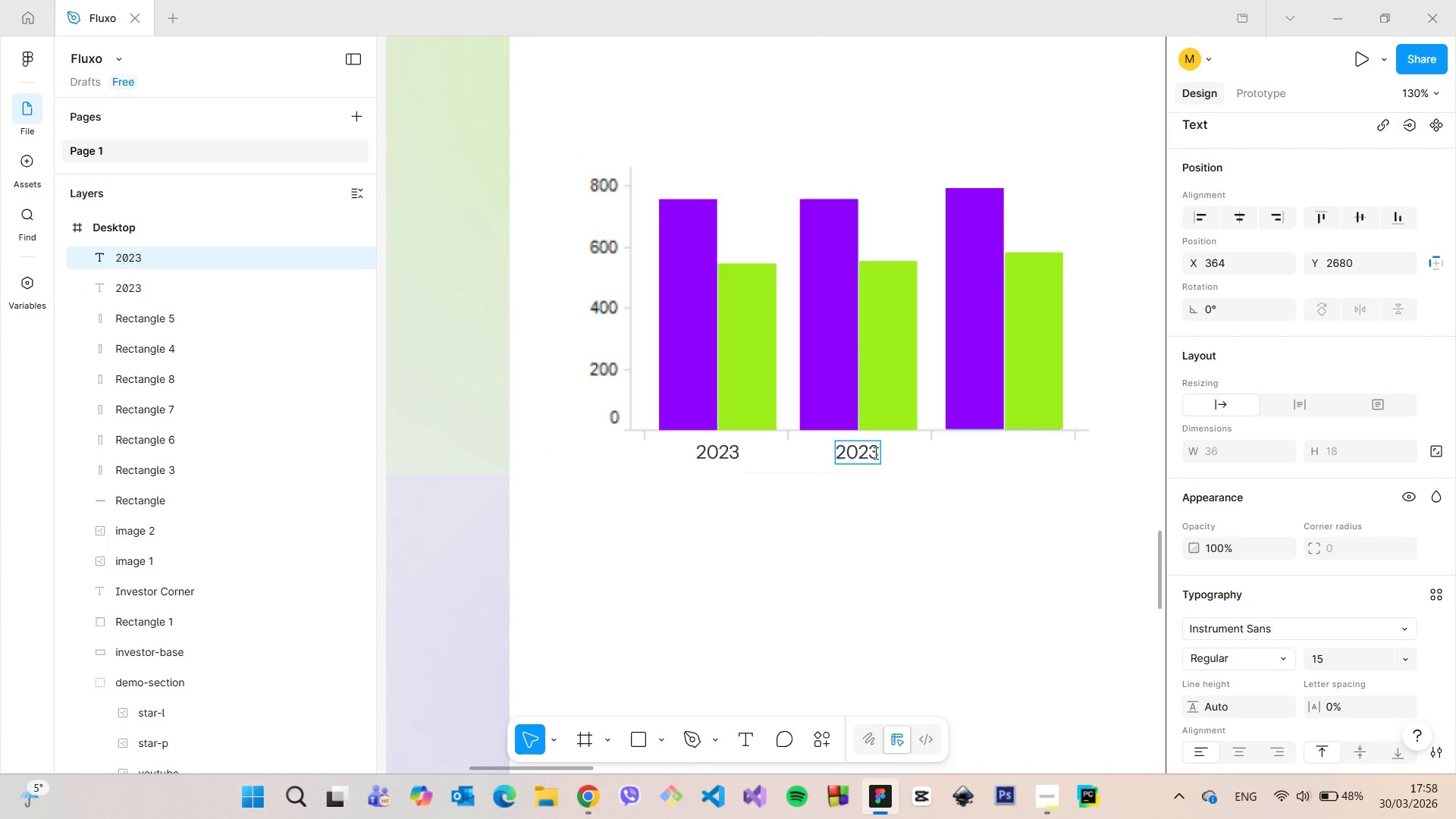 
left_click_drag(start_coordinate=[874, 453], to_coordinate=[881, 453])
 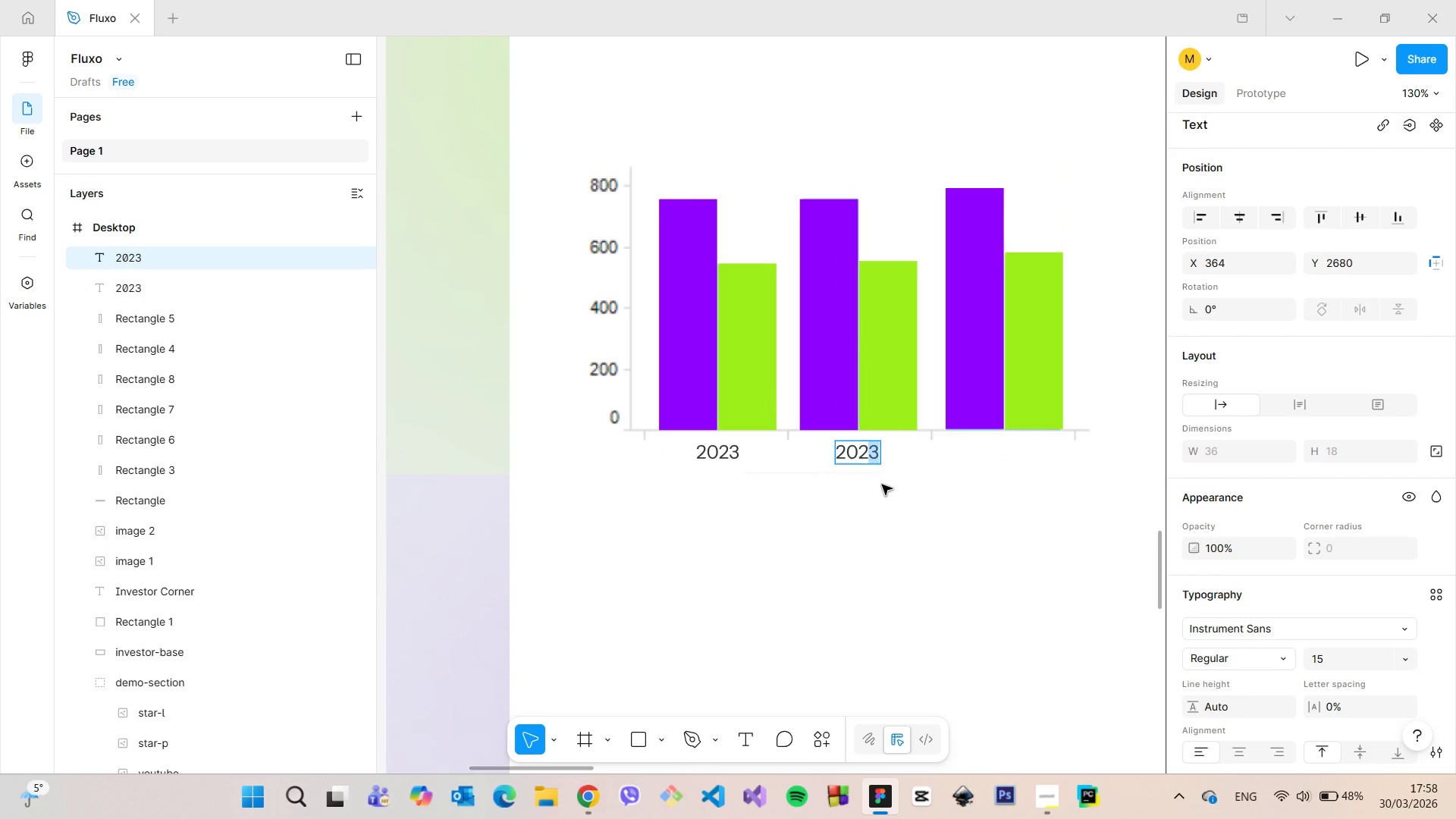 
key(4)
 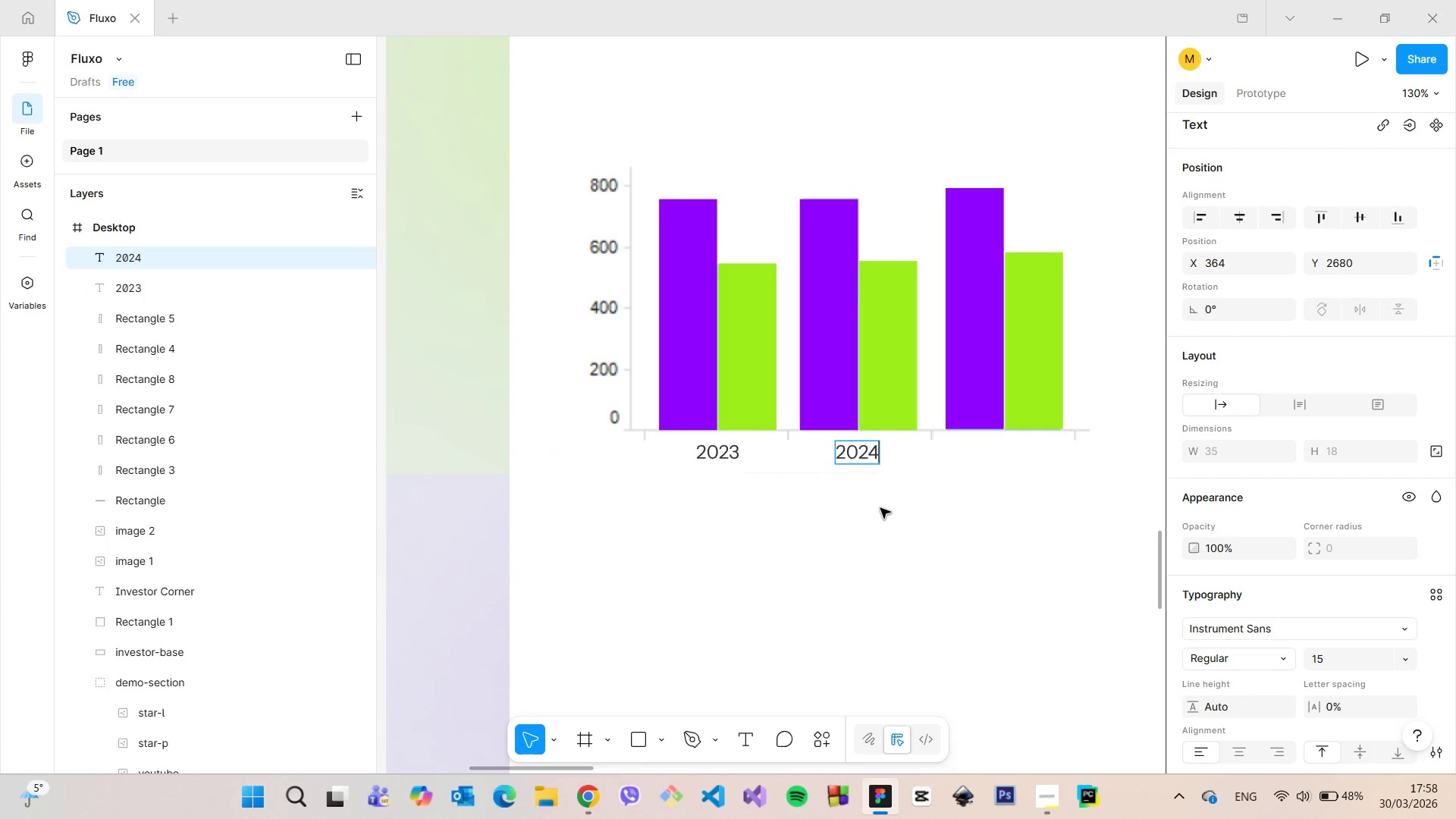 
left_click([880, 508])
 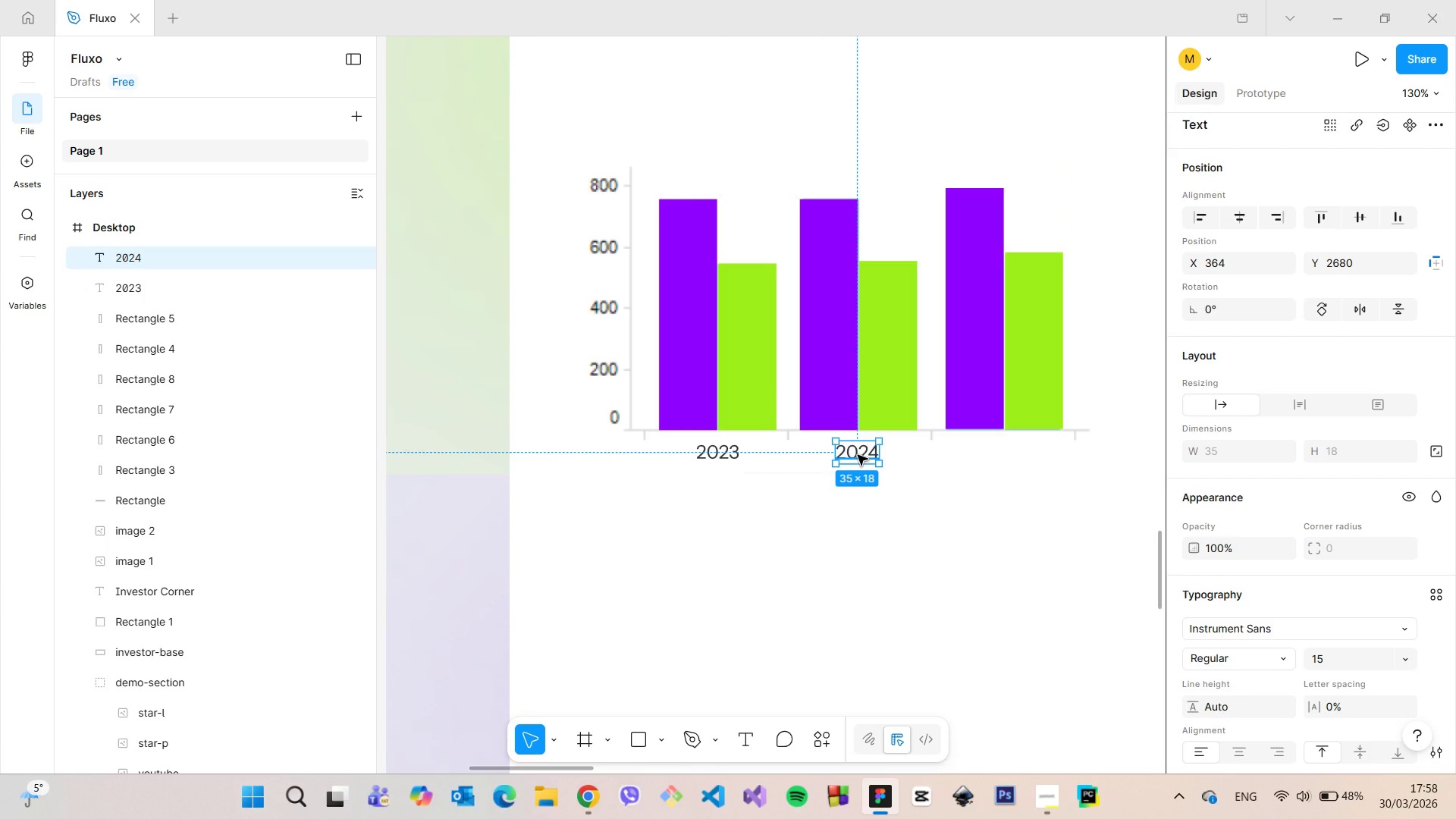 
hold_key(key=AltLeft, duration=1.51)
left_click_drag(start_coordinate=[858, 455], to_coordinate=[1001, 457])
 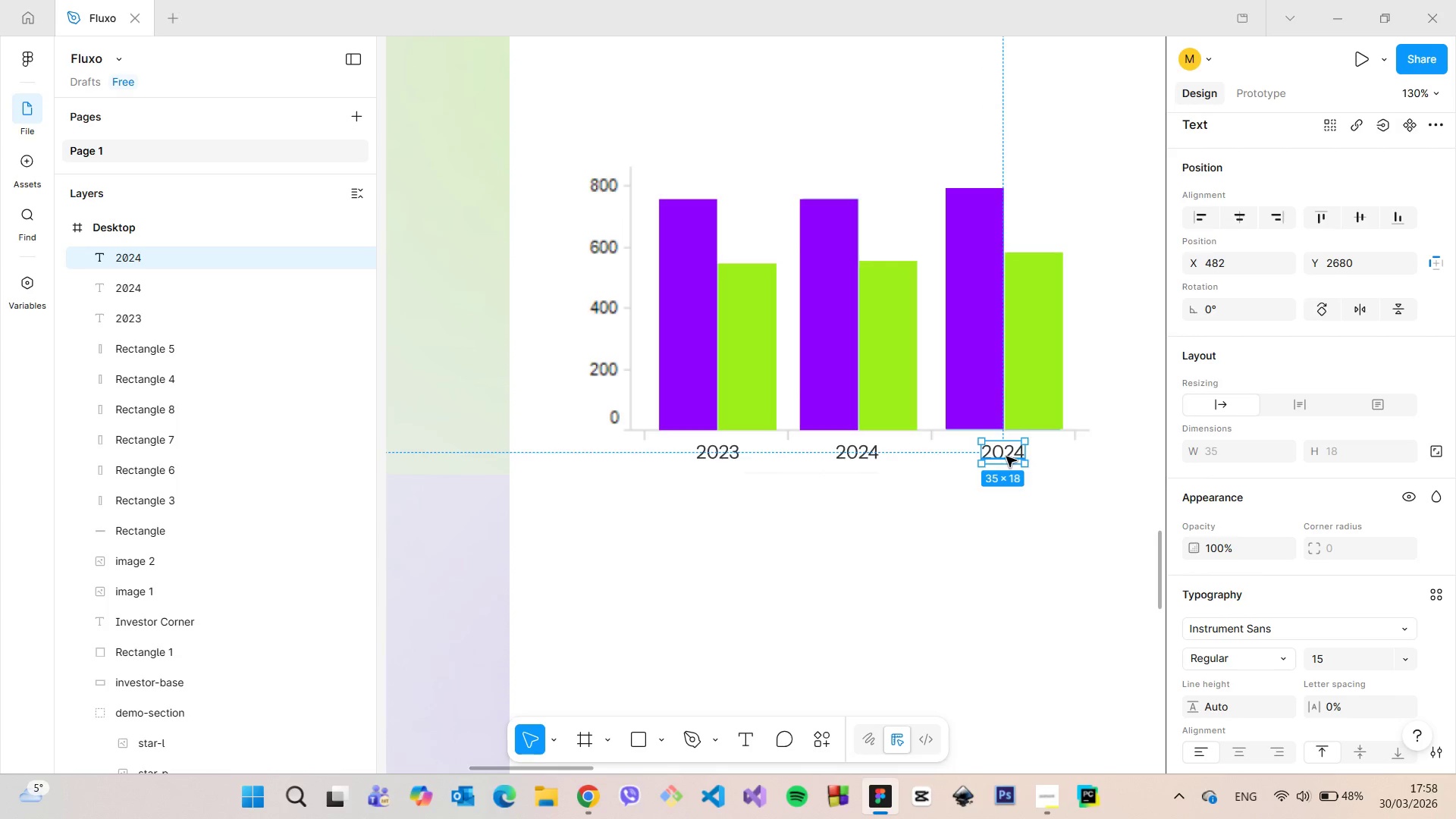 
hold_key(key=AltLeft, duration=1.5)
 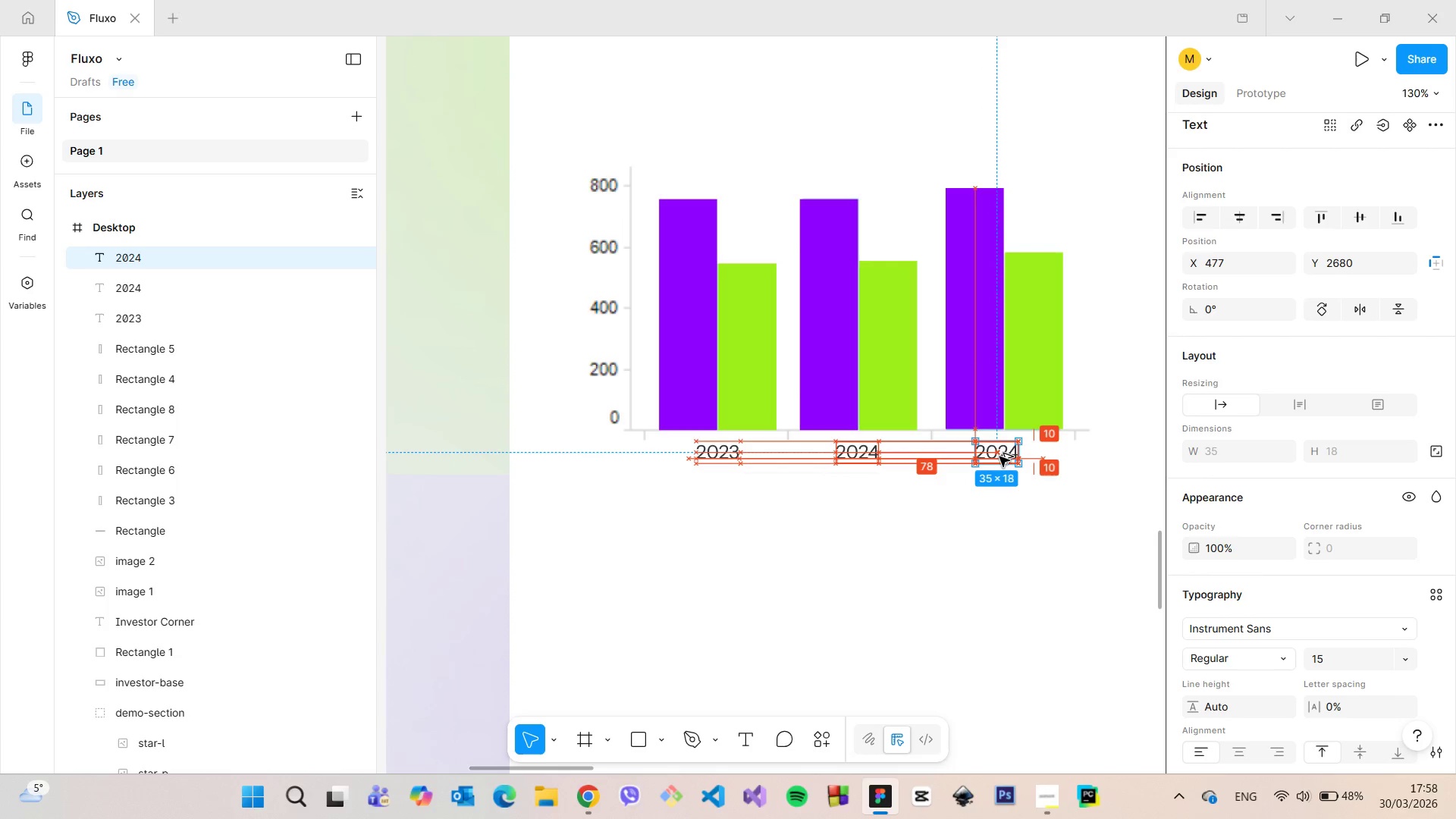 
hold_key(key=AltLeft, duration=1.52)
 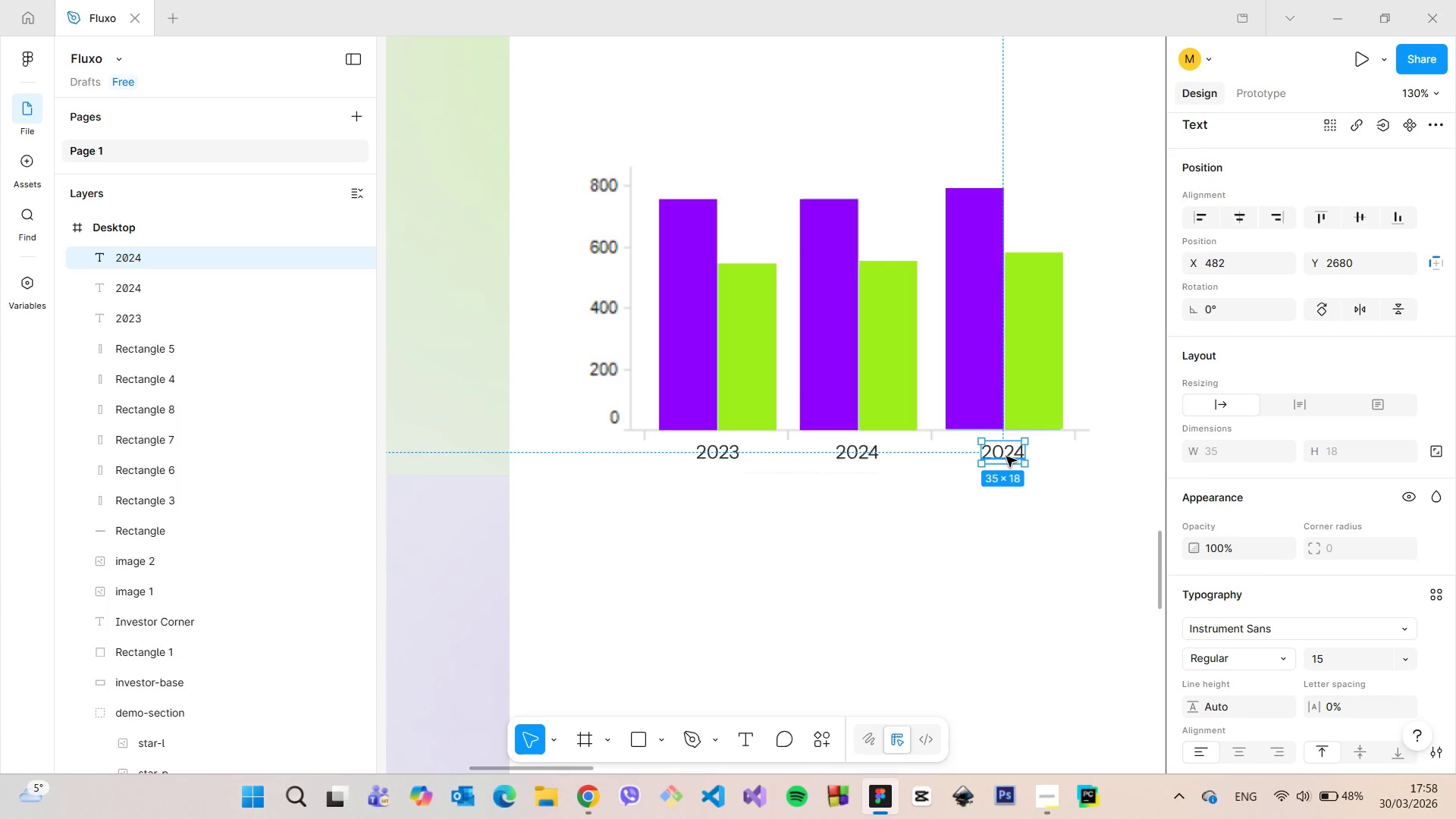 
key(Alt+AltLeft)
 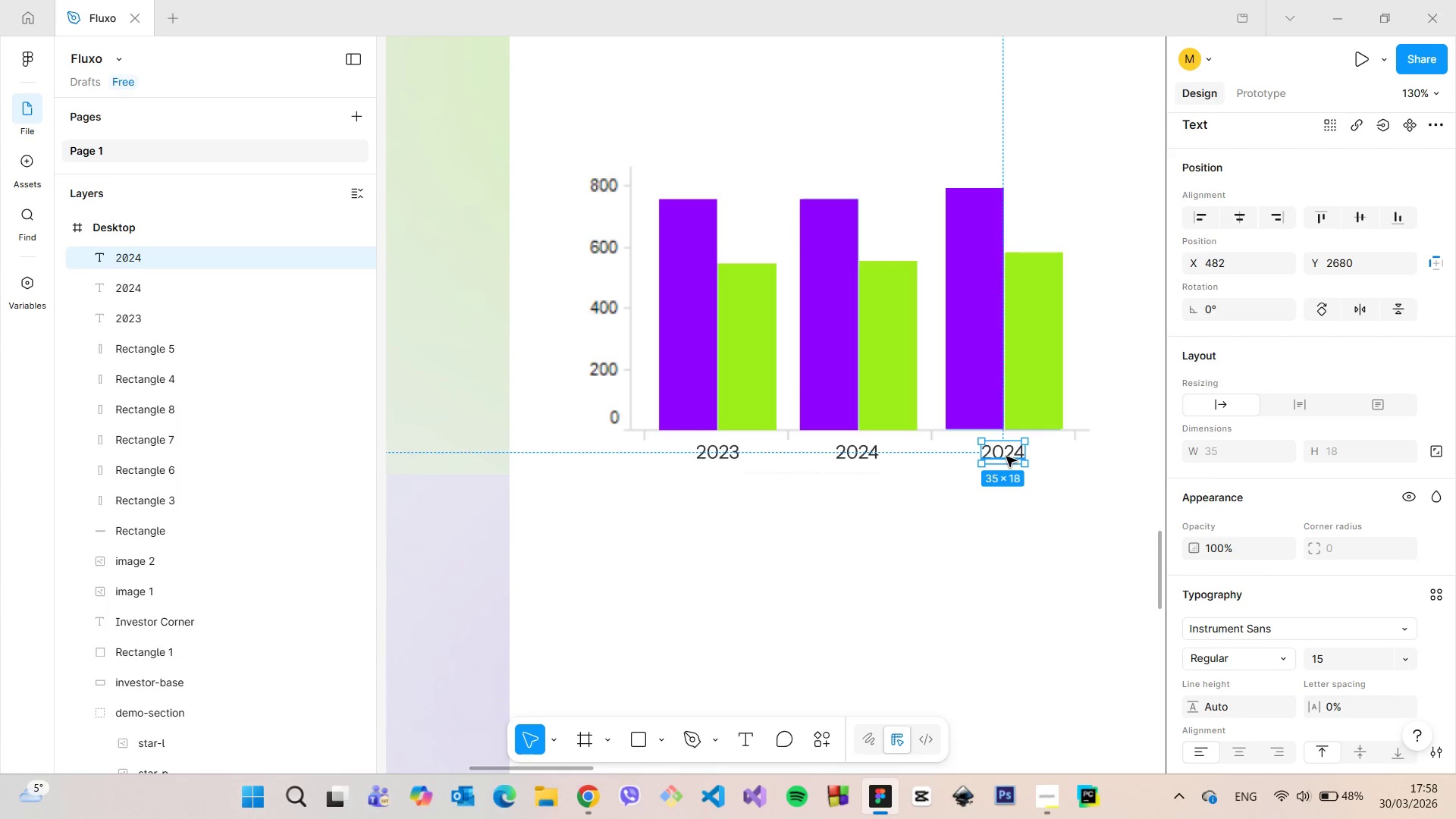 
key(Alt+AltLeft)
 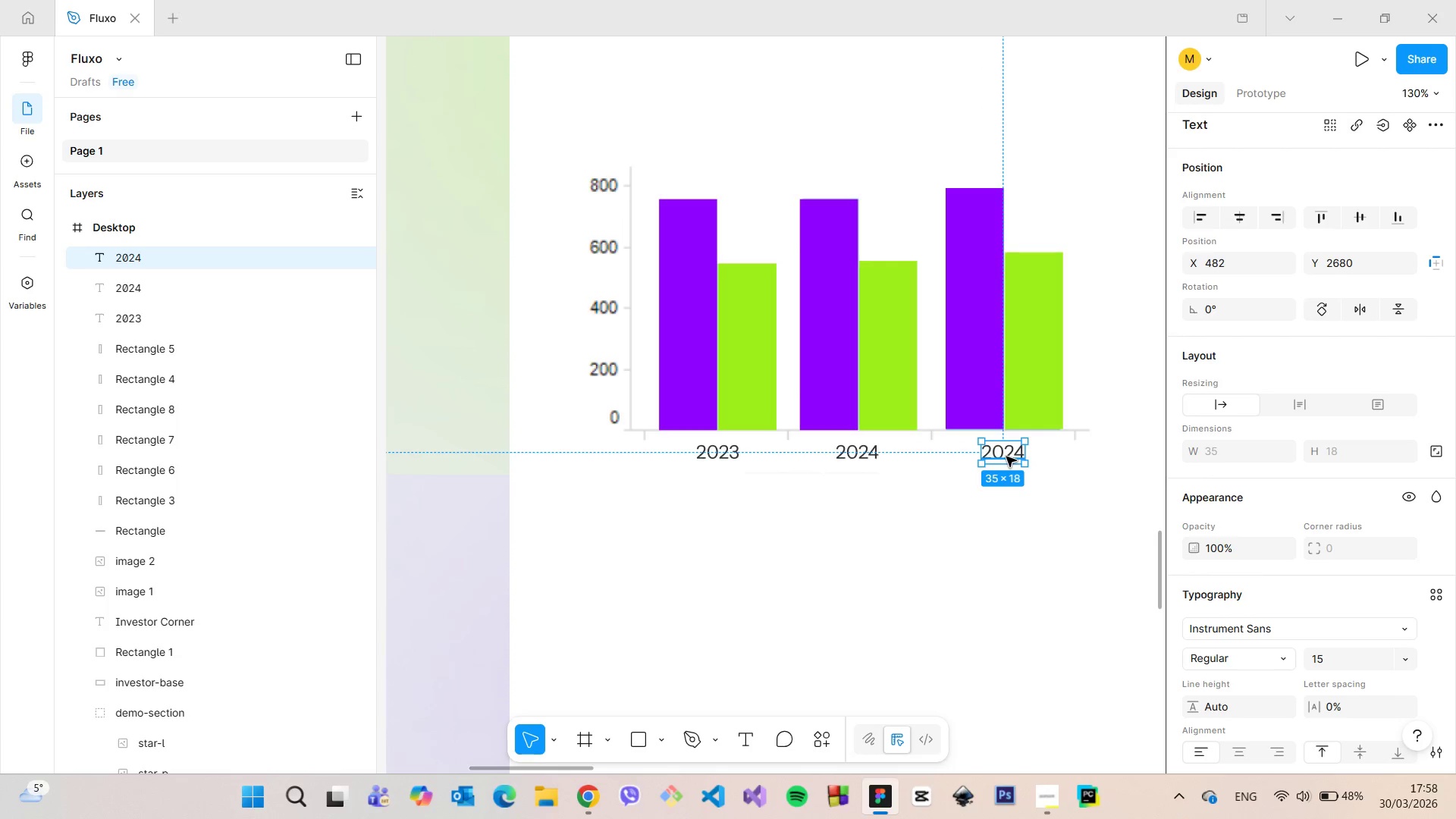 
key(Alt+AltLeft)
 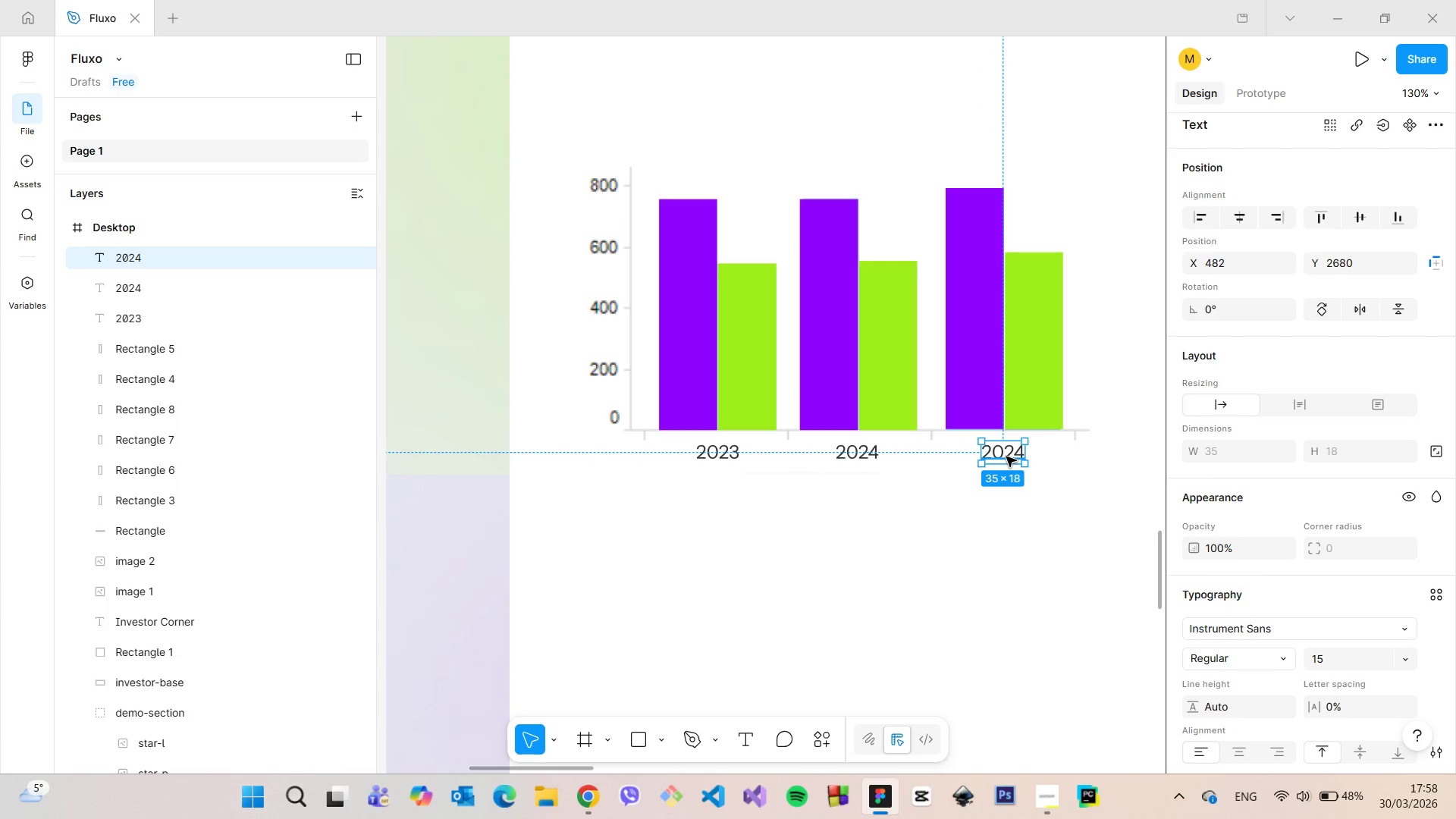 
hold_key(key=AltLeft, duration=26.64)
double_click([1006, 457])
 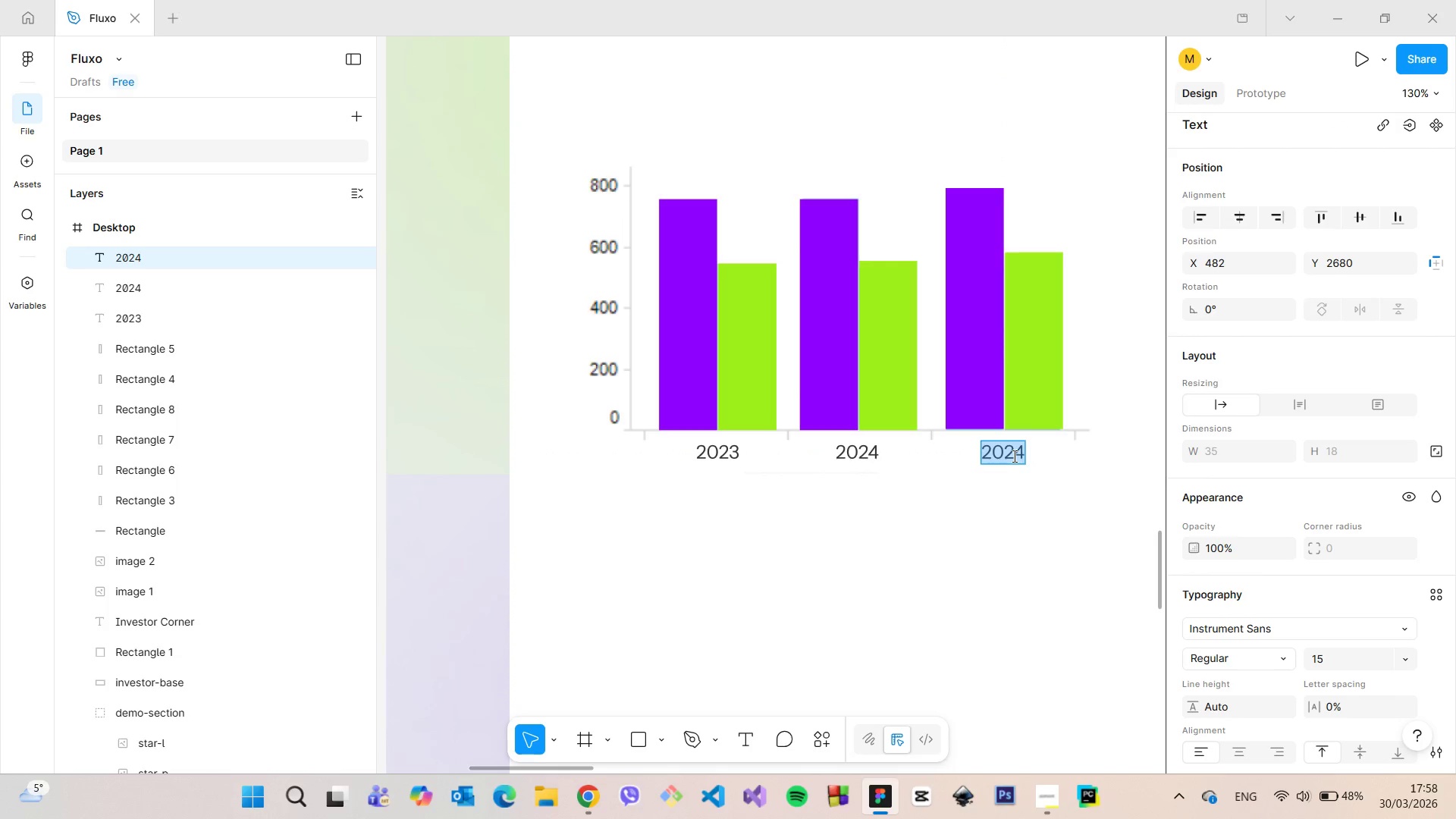 
left_click([1013, 456])
 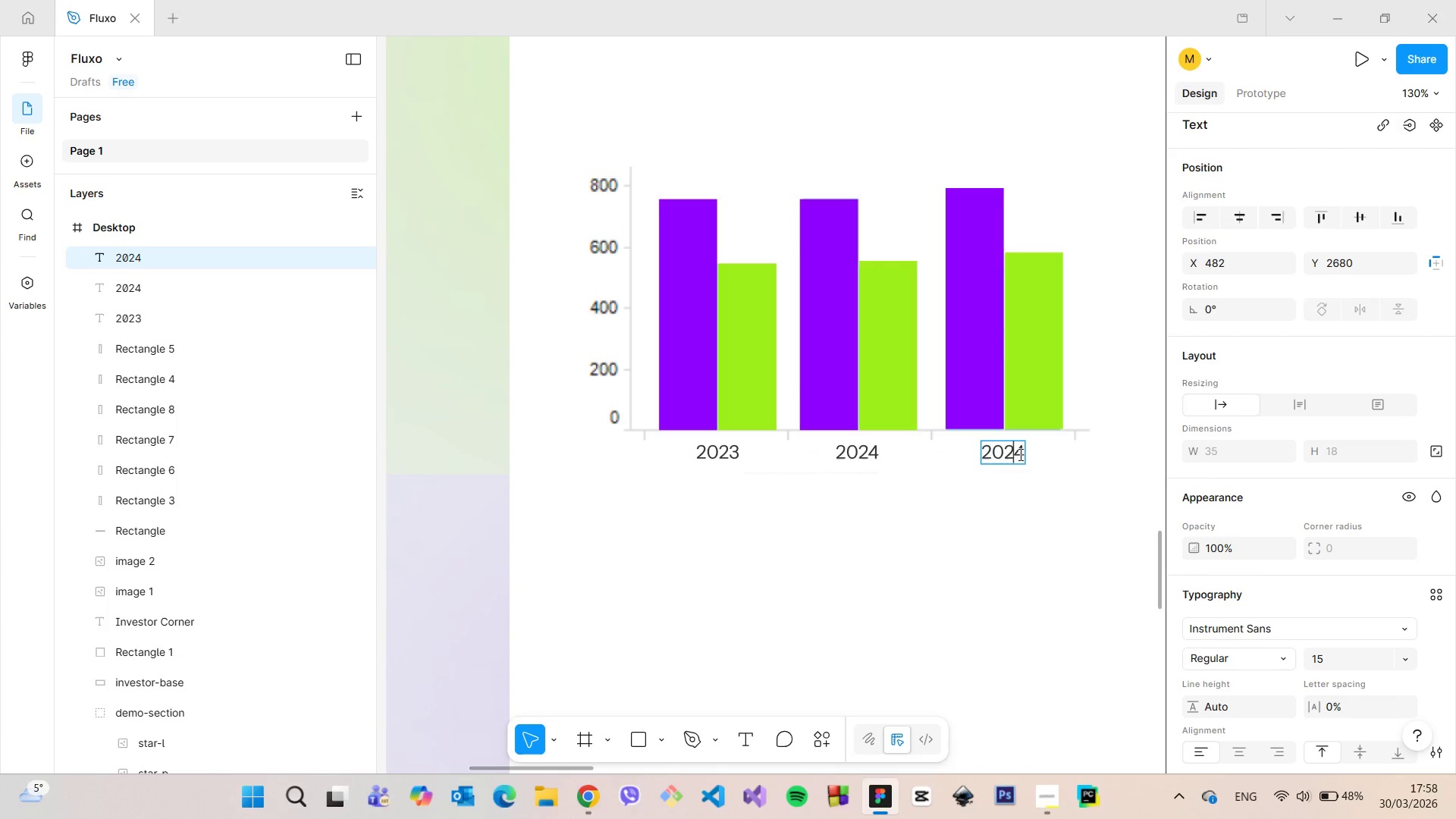 
left_click_drag(start_coordinate=[1019, 454], to_coordinate=[1025, 453])
 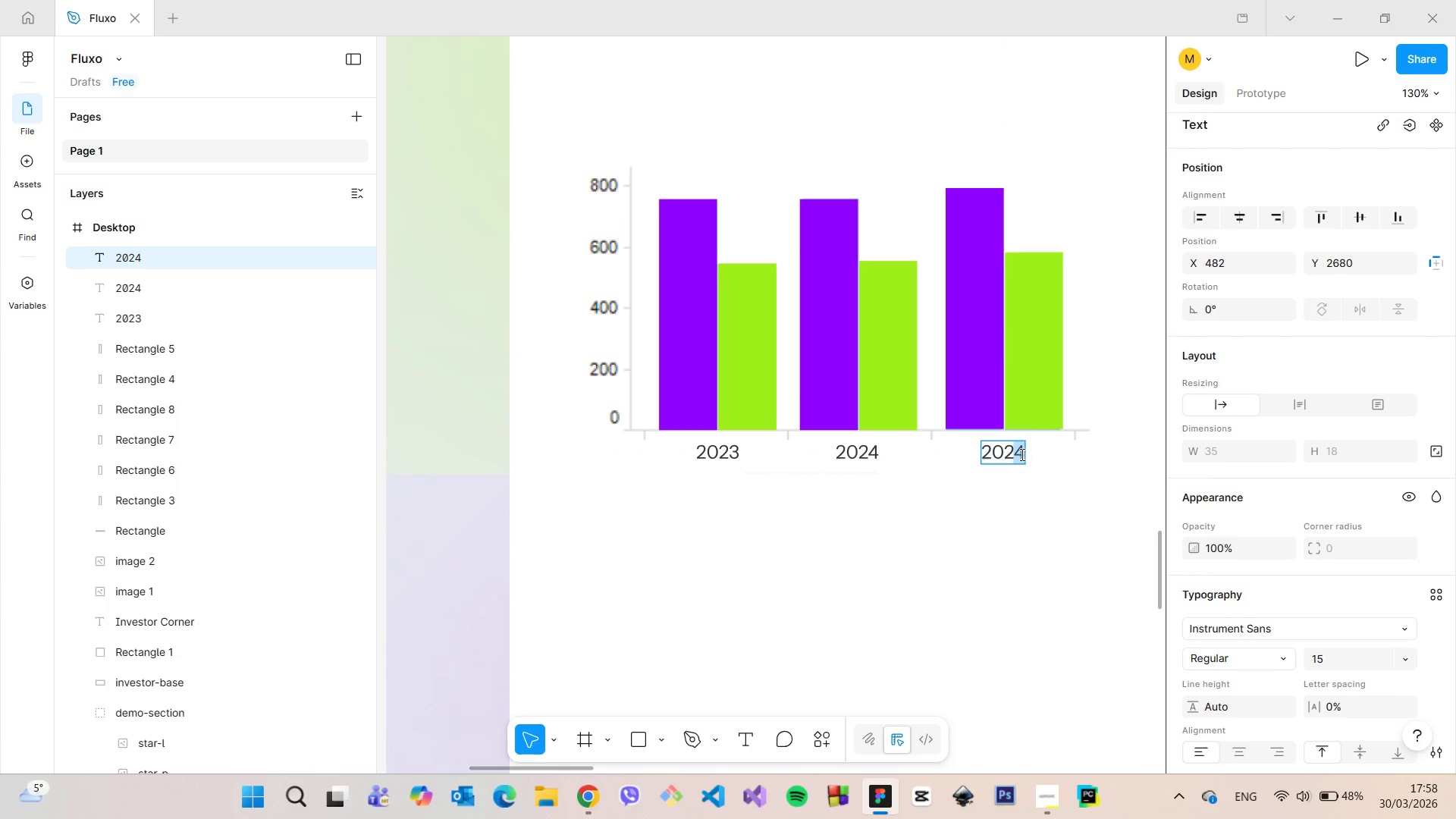 
key(5)
 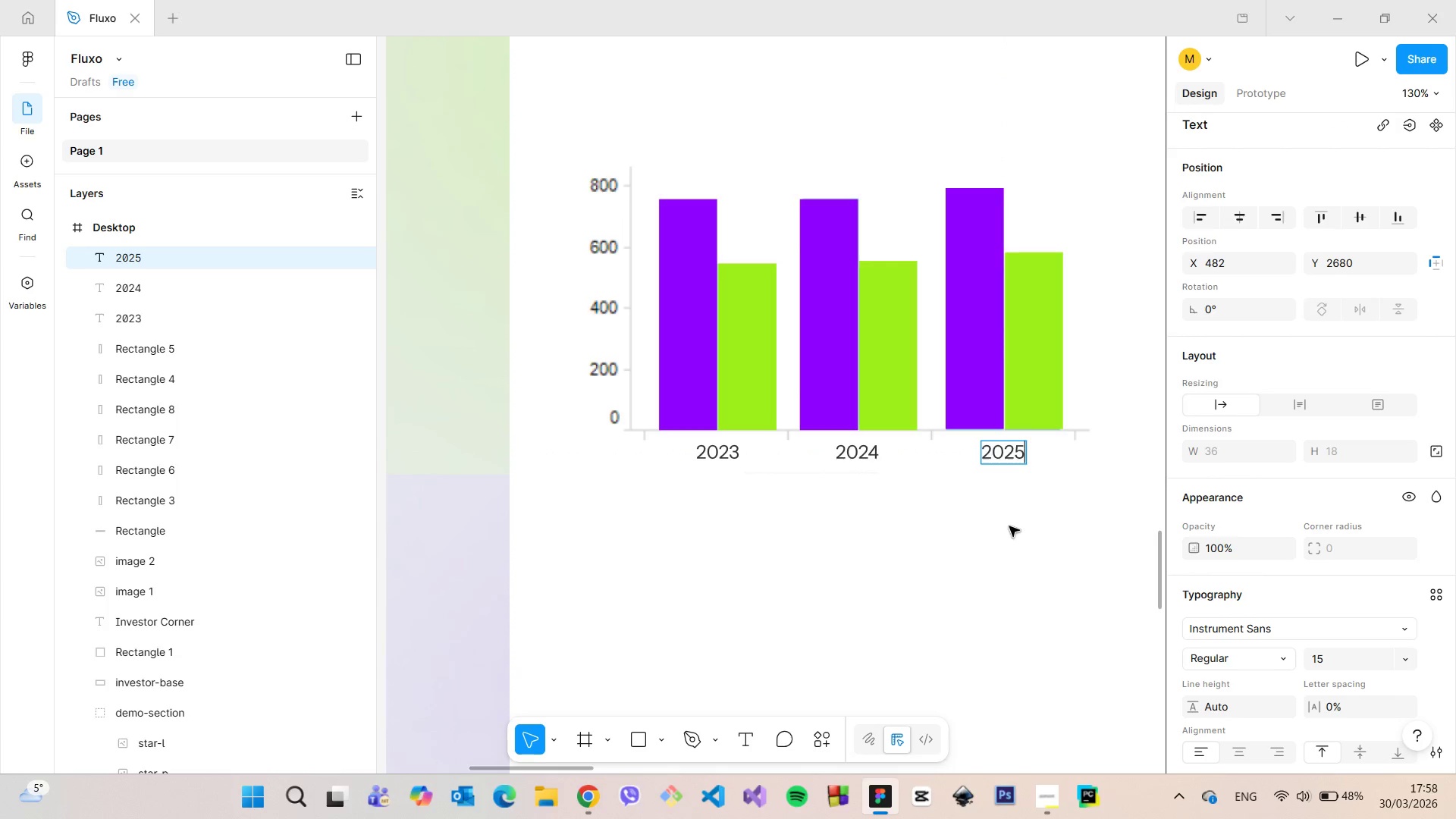 
left_click([1009, 526])
 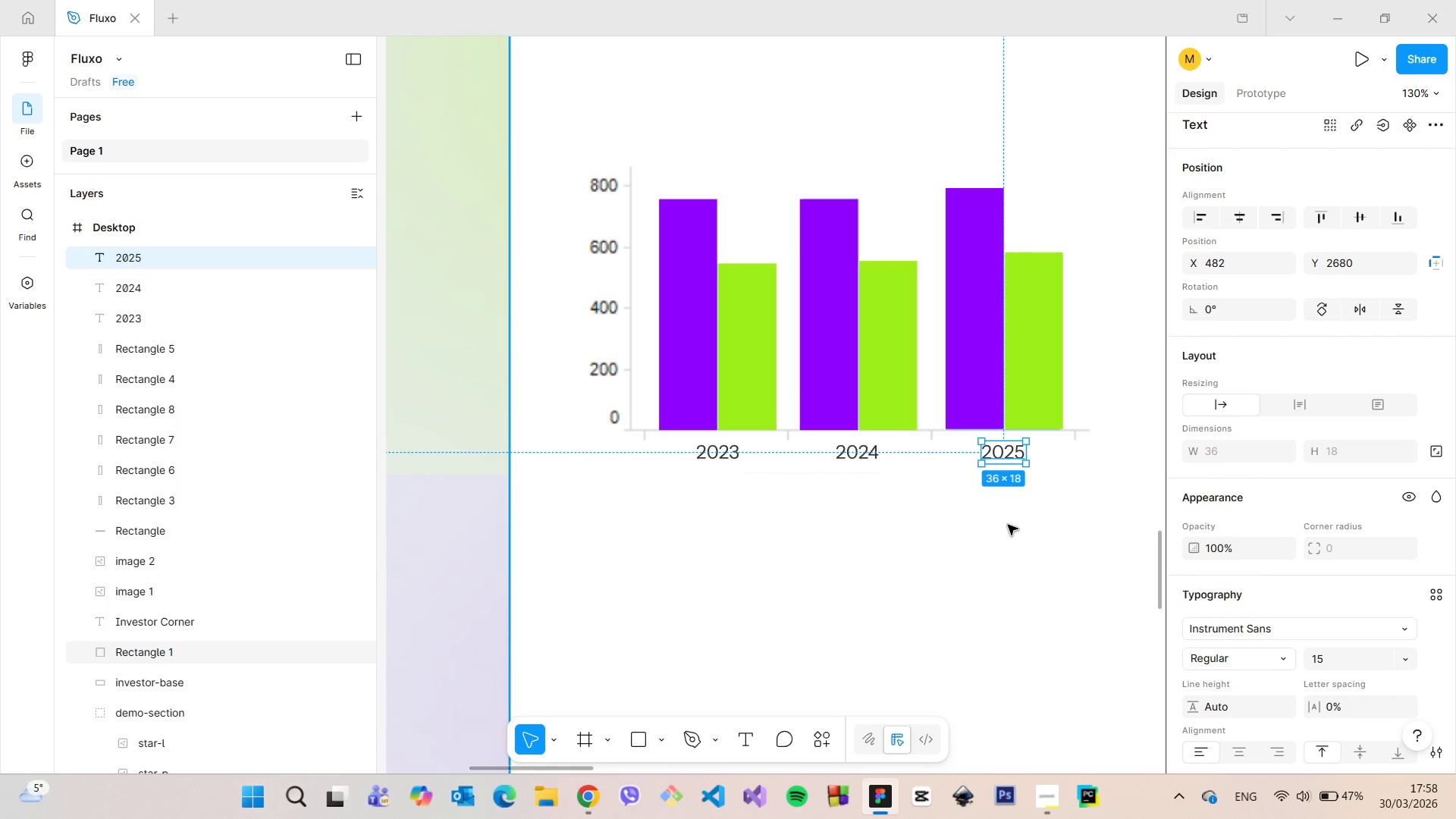 
left_click([1008, 525])
 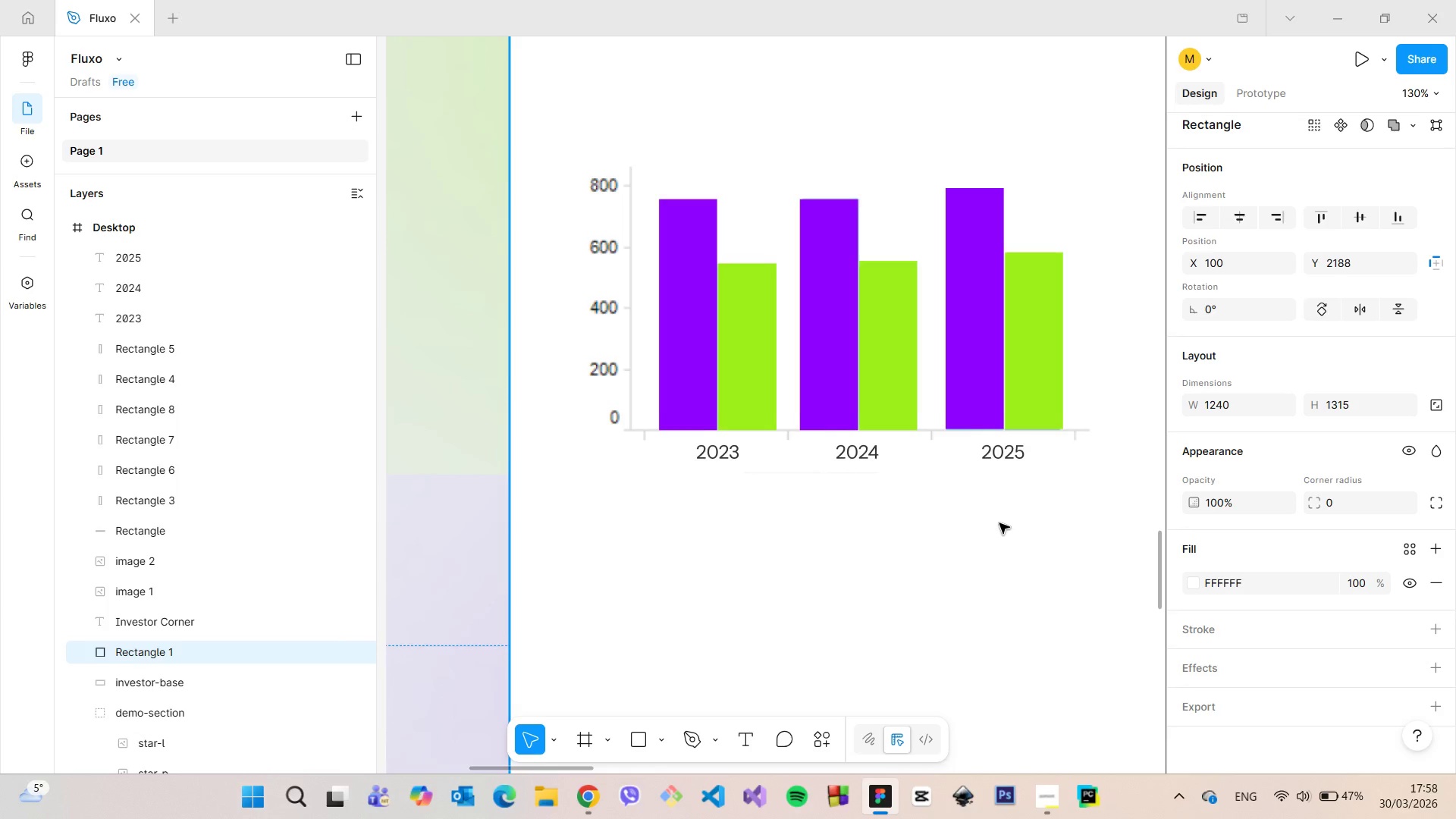 
scroll: coordinate [984, 519], scroll_direction: down, amount: 13.0
 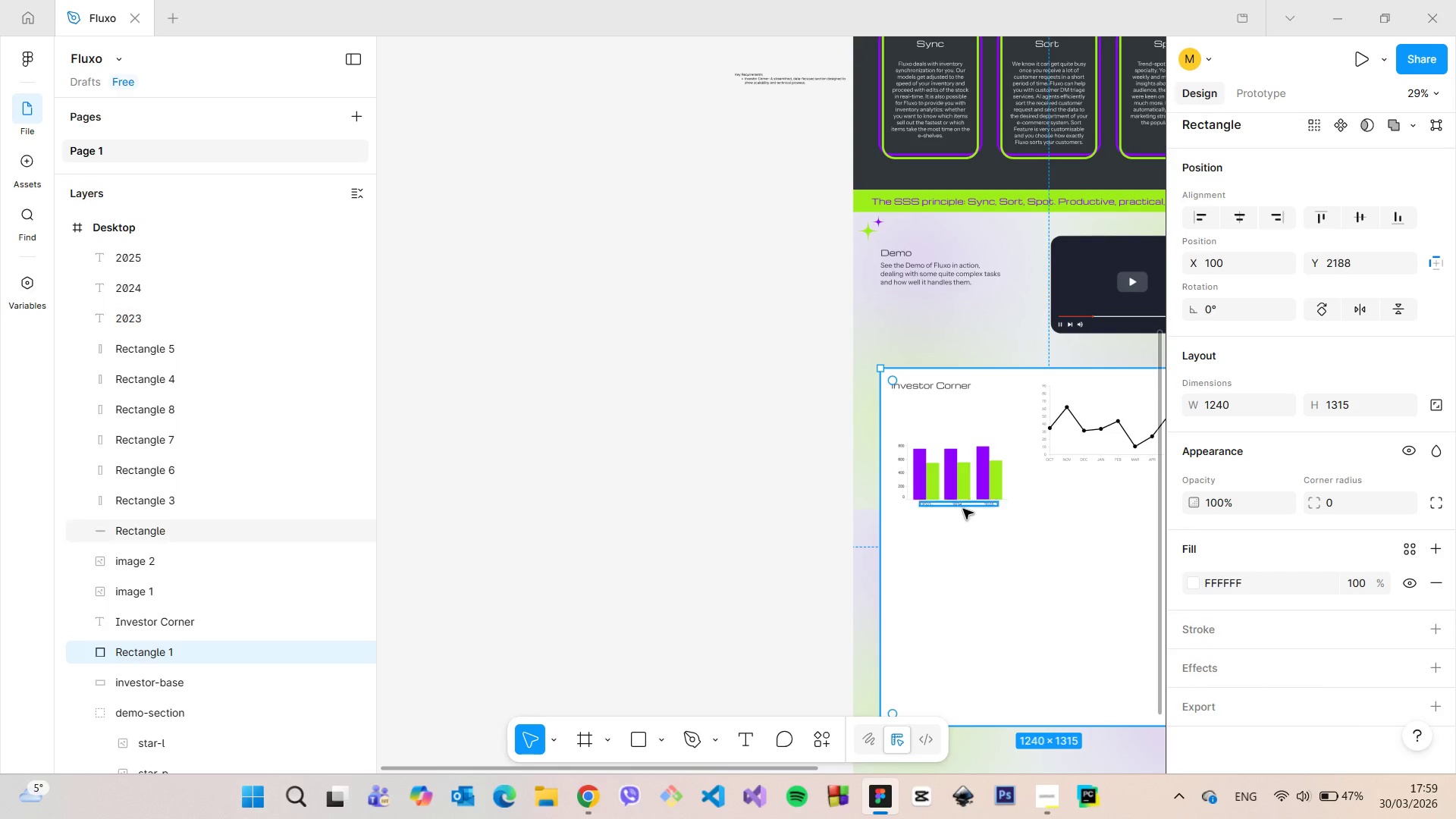 
scroll: coordinate [945, 519], scroll_direction: up, amount: 17.0
 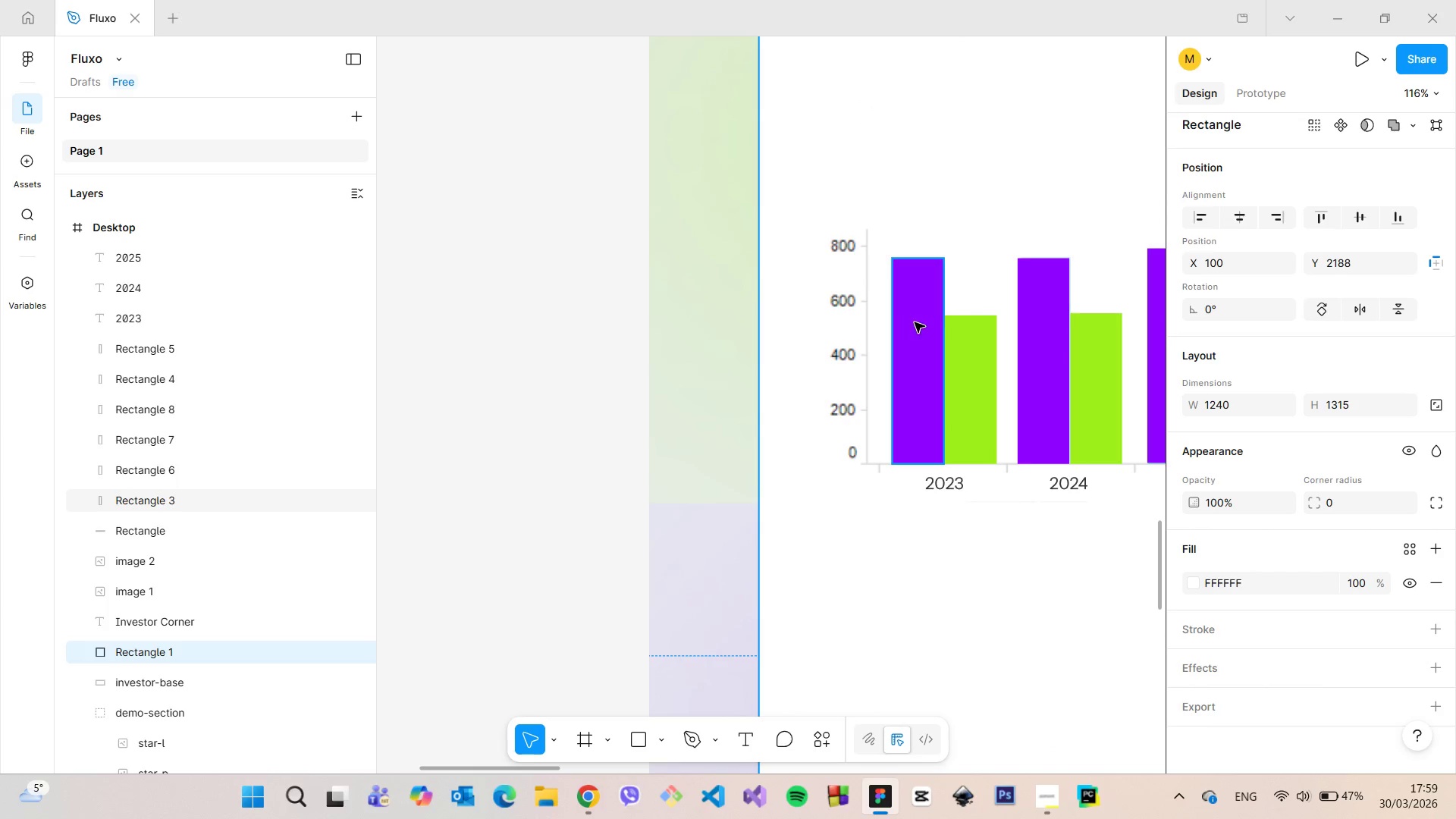 
left_click([1017, 482])
 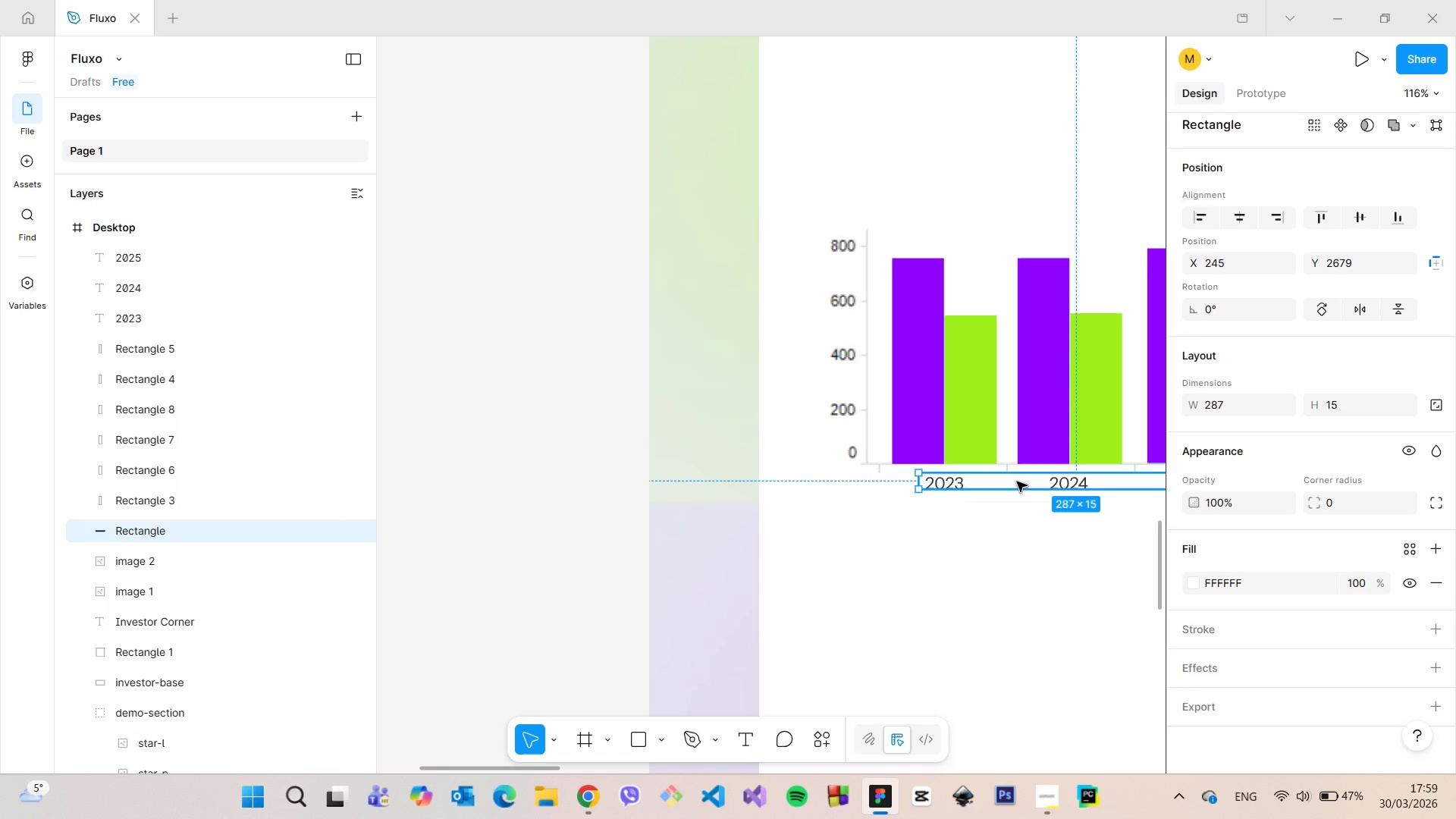 
hold_key(key=AltLeft, duration=0.94)
left_click_drag(start_coordinate=[1017, 482], to_coordinate=[816, 348])
 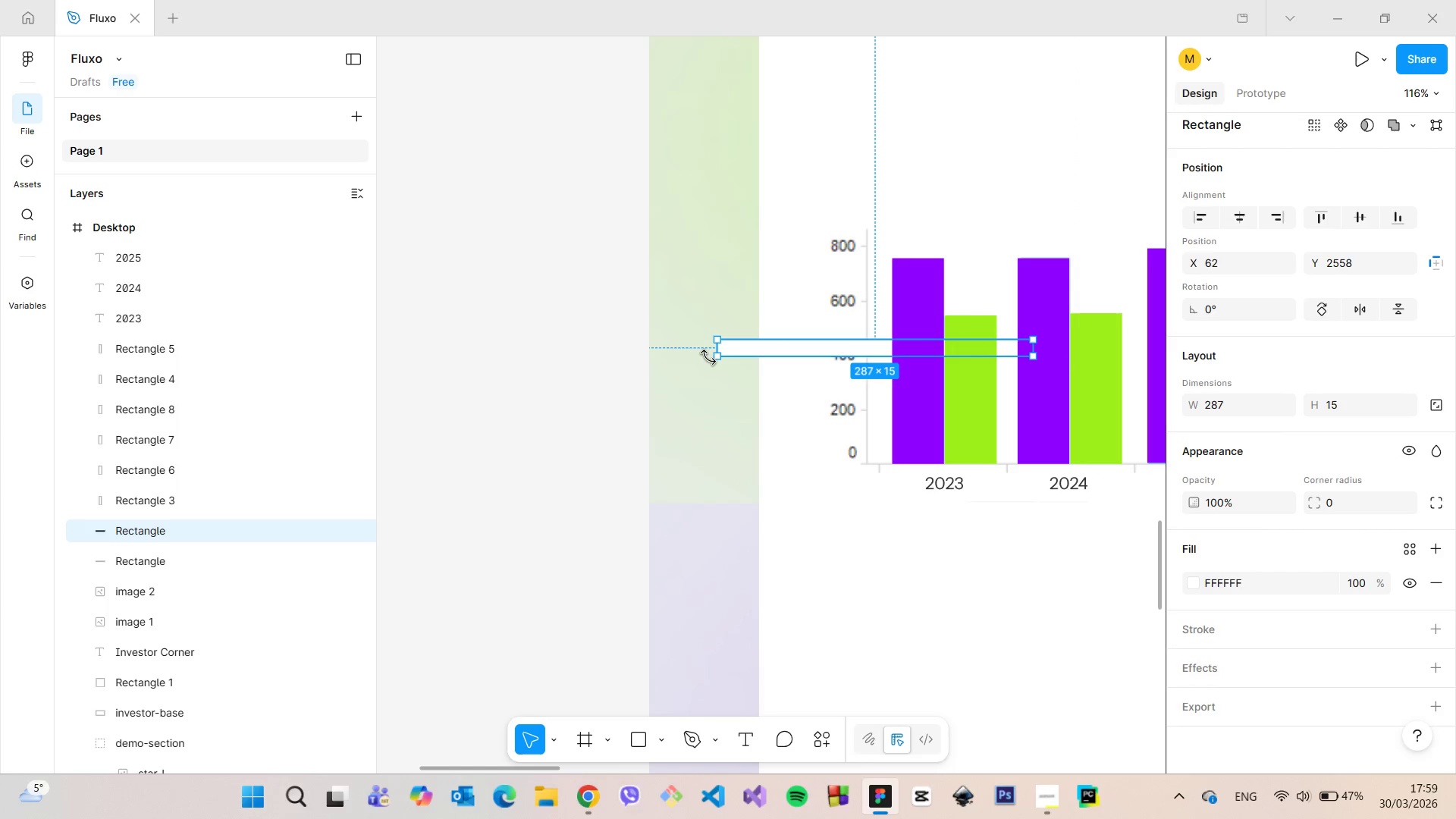 
left_click_drag(start_coordinate=[708, 357], to_coordinate=[883, 517])
 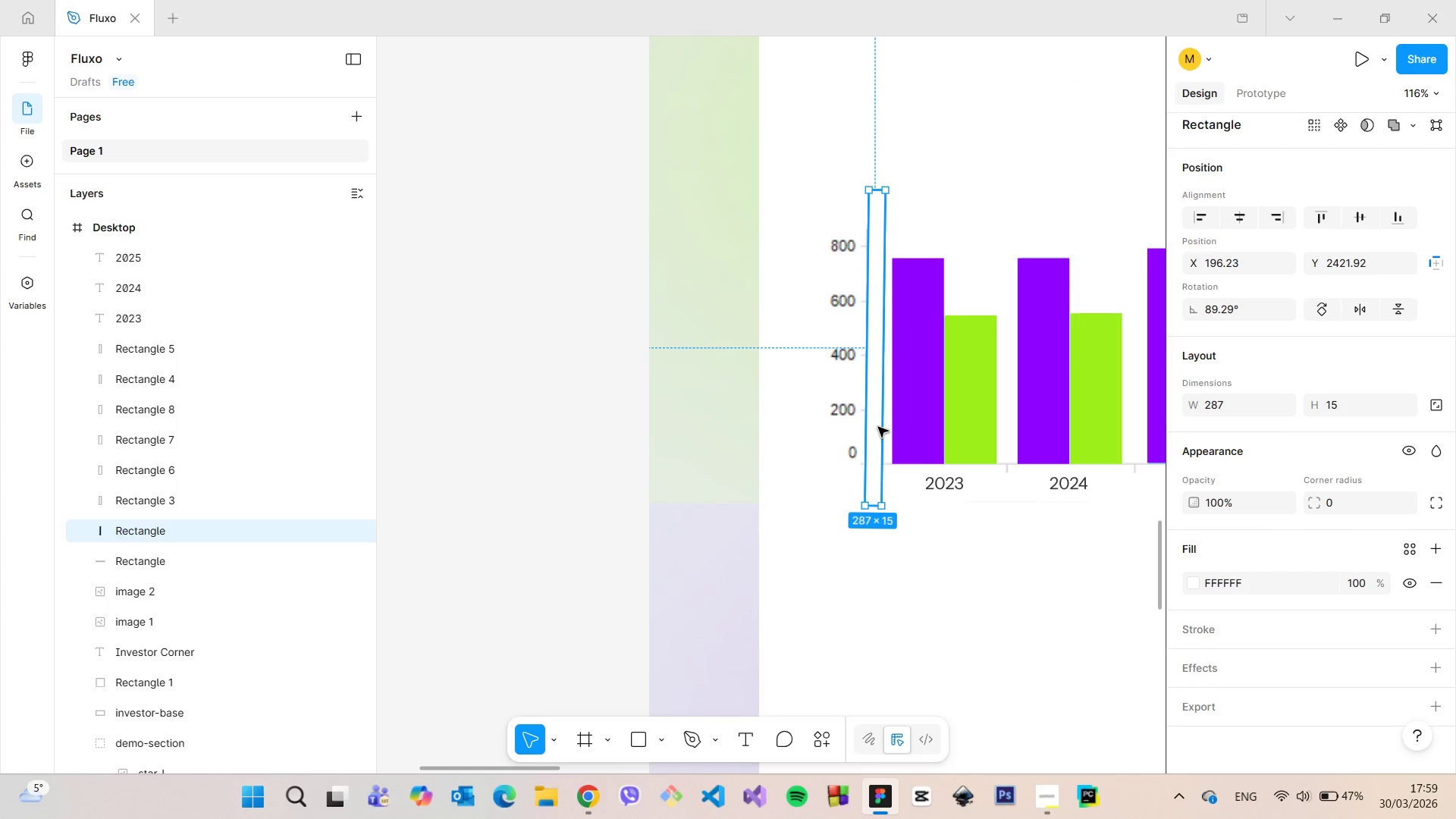 
left_click_drag(start_coordinate=[878, 427], to_coordinate=[833, 413])
 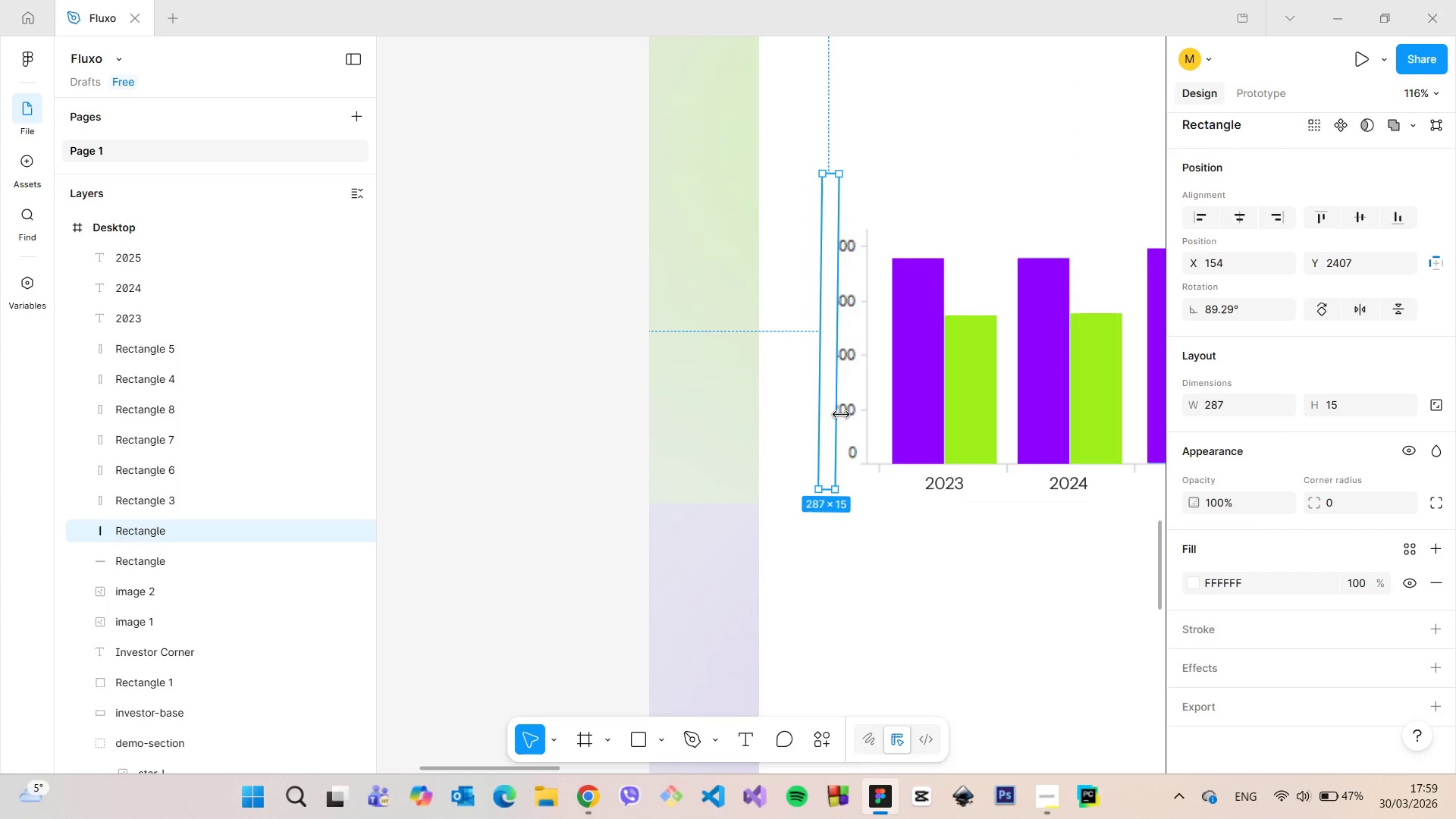 
left_click_drag(start_coordinate=[841, 415], to_coordinate=[858, 419])
 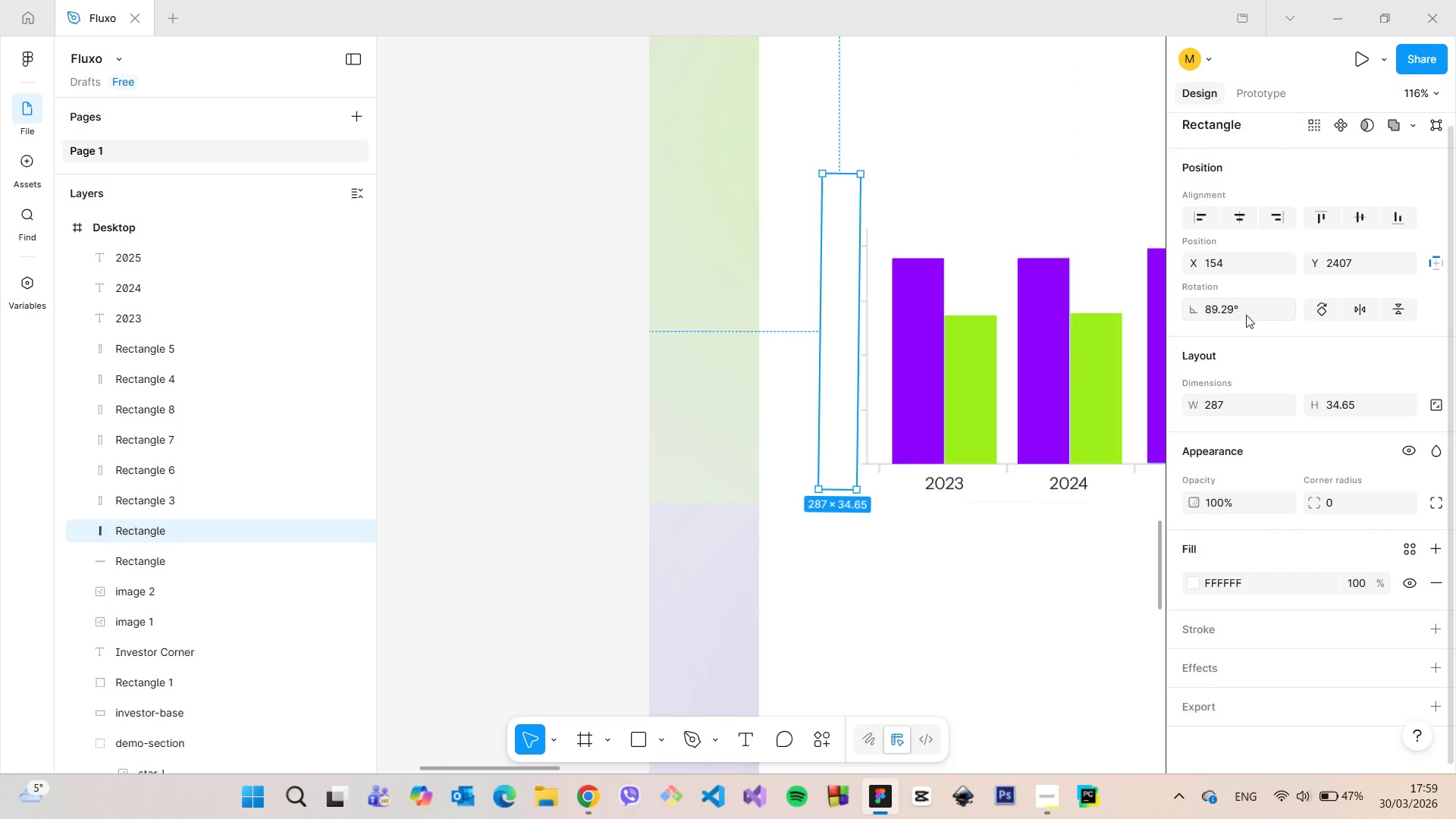 
left_click([1246, 315])
 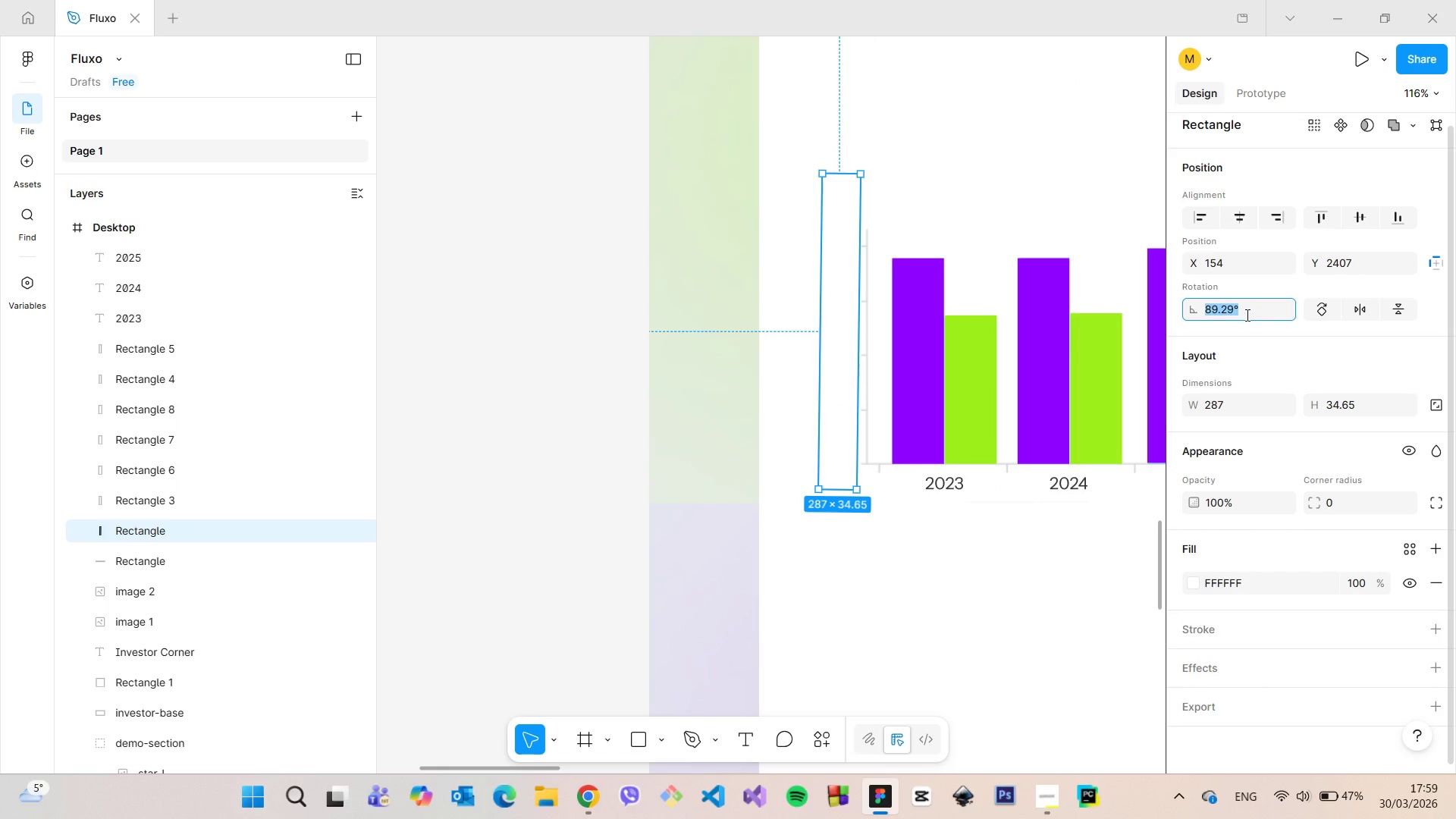 
type(90)
 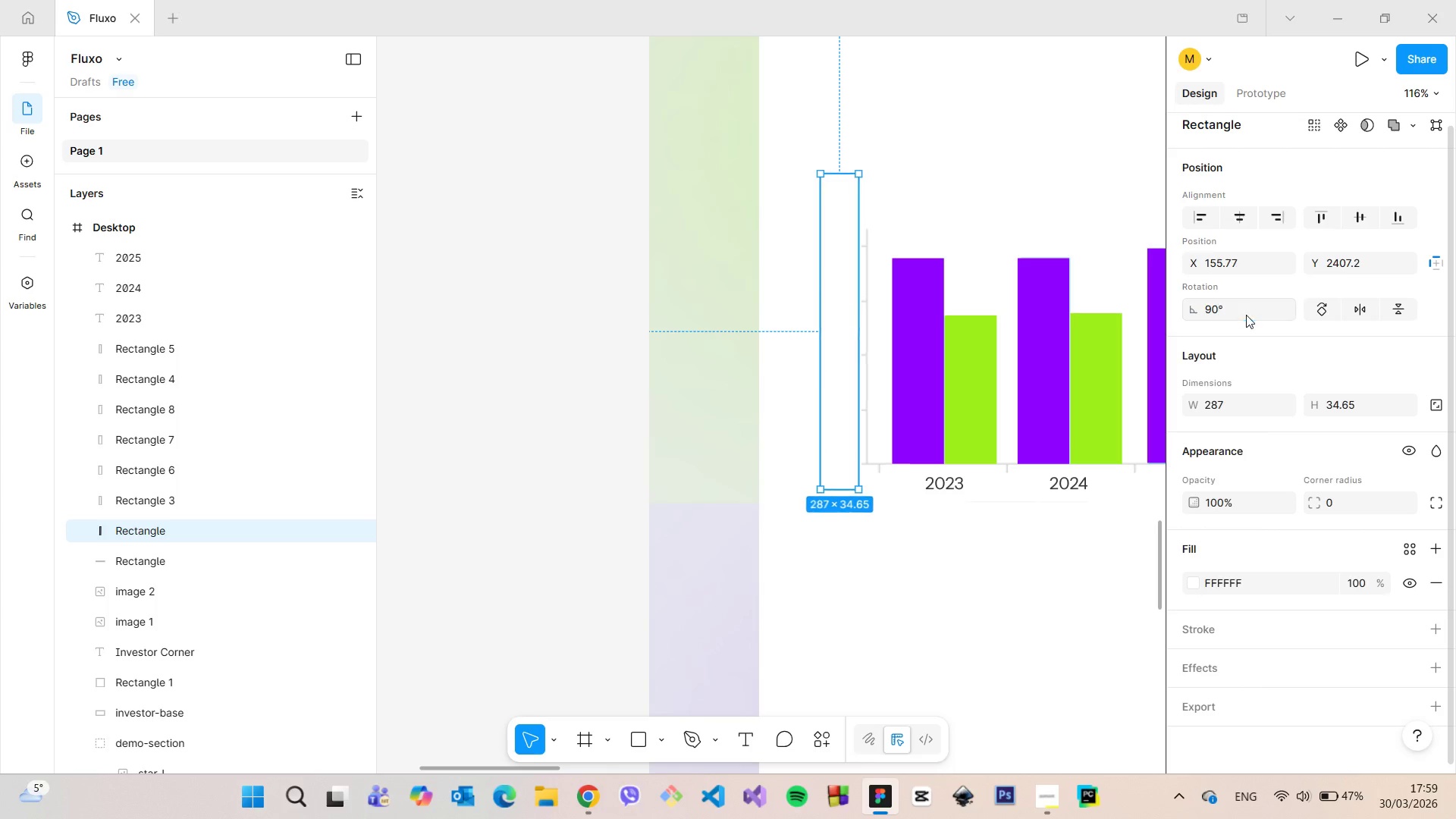 
key(Enter)
 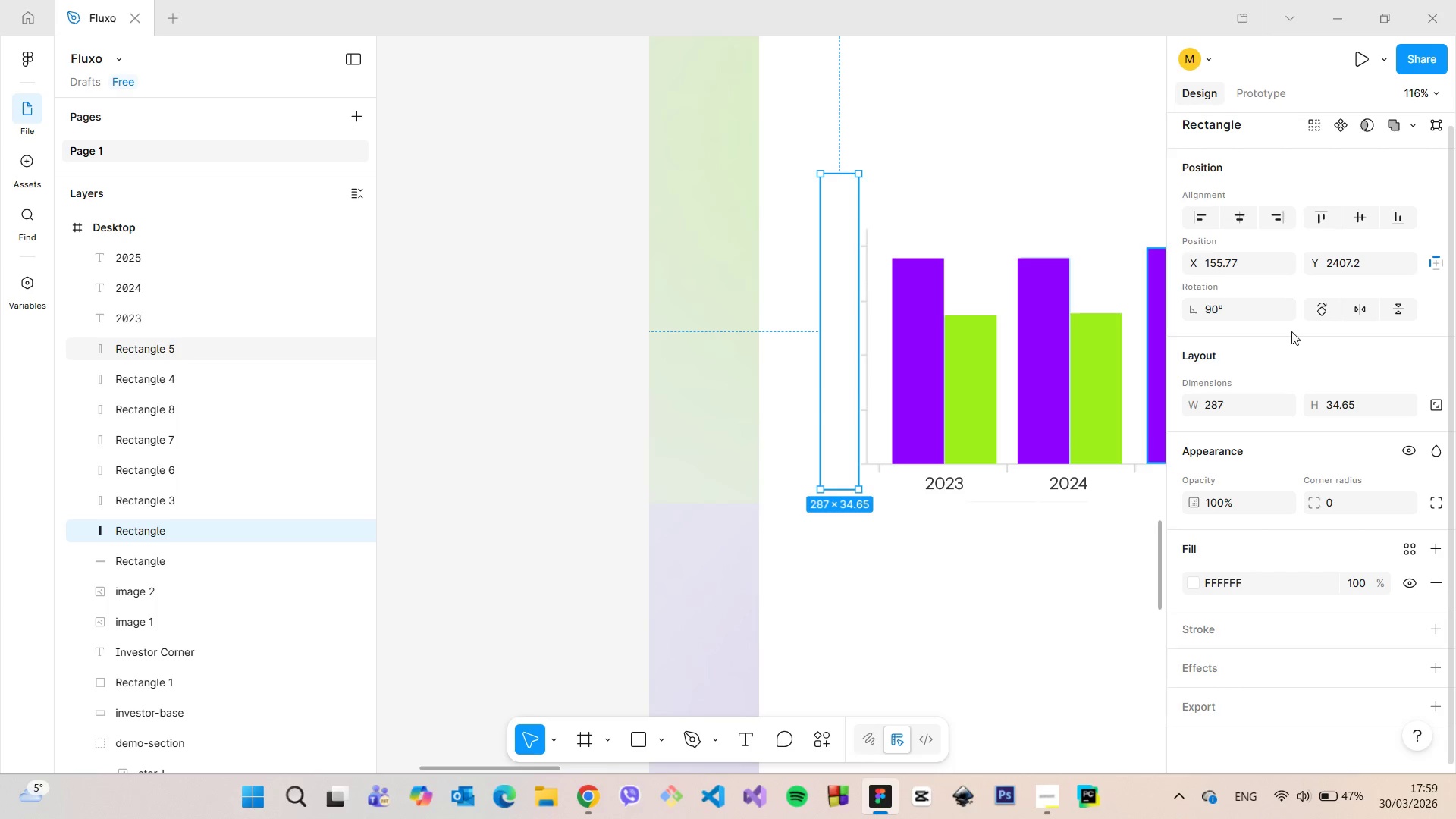 
wait(5.81)
 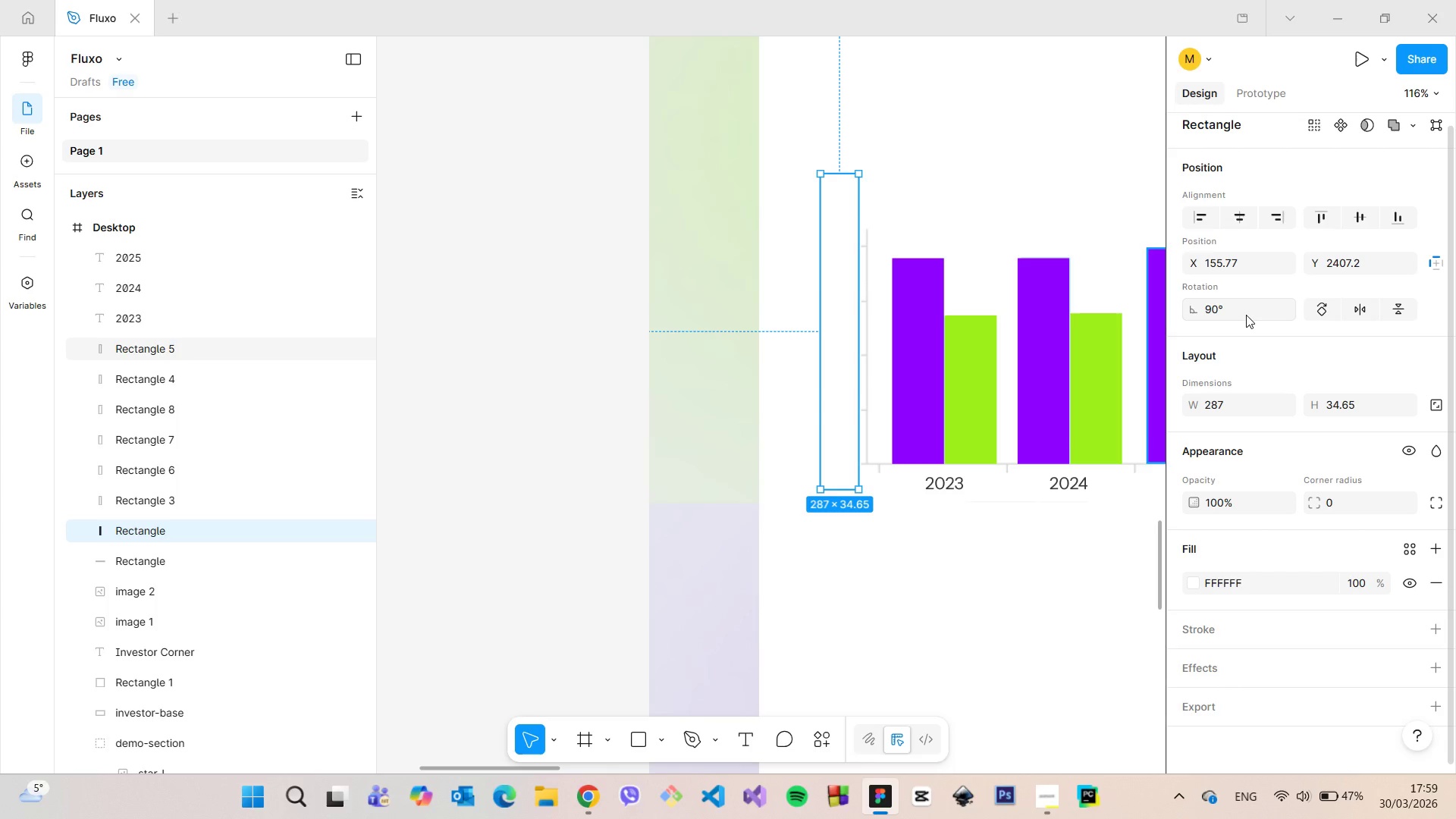 
left_click([938, 485])
 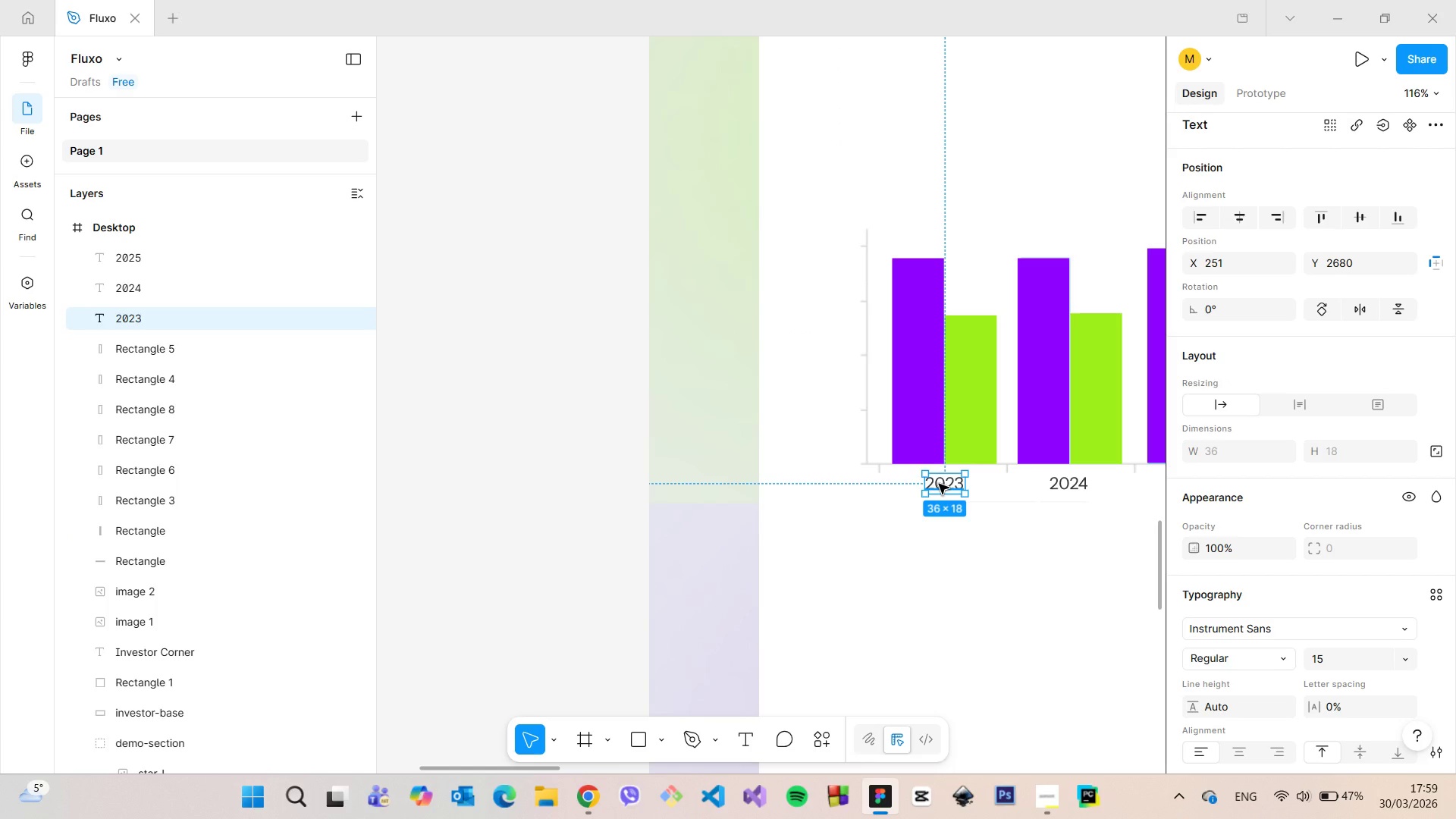 
wait(5.26)
 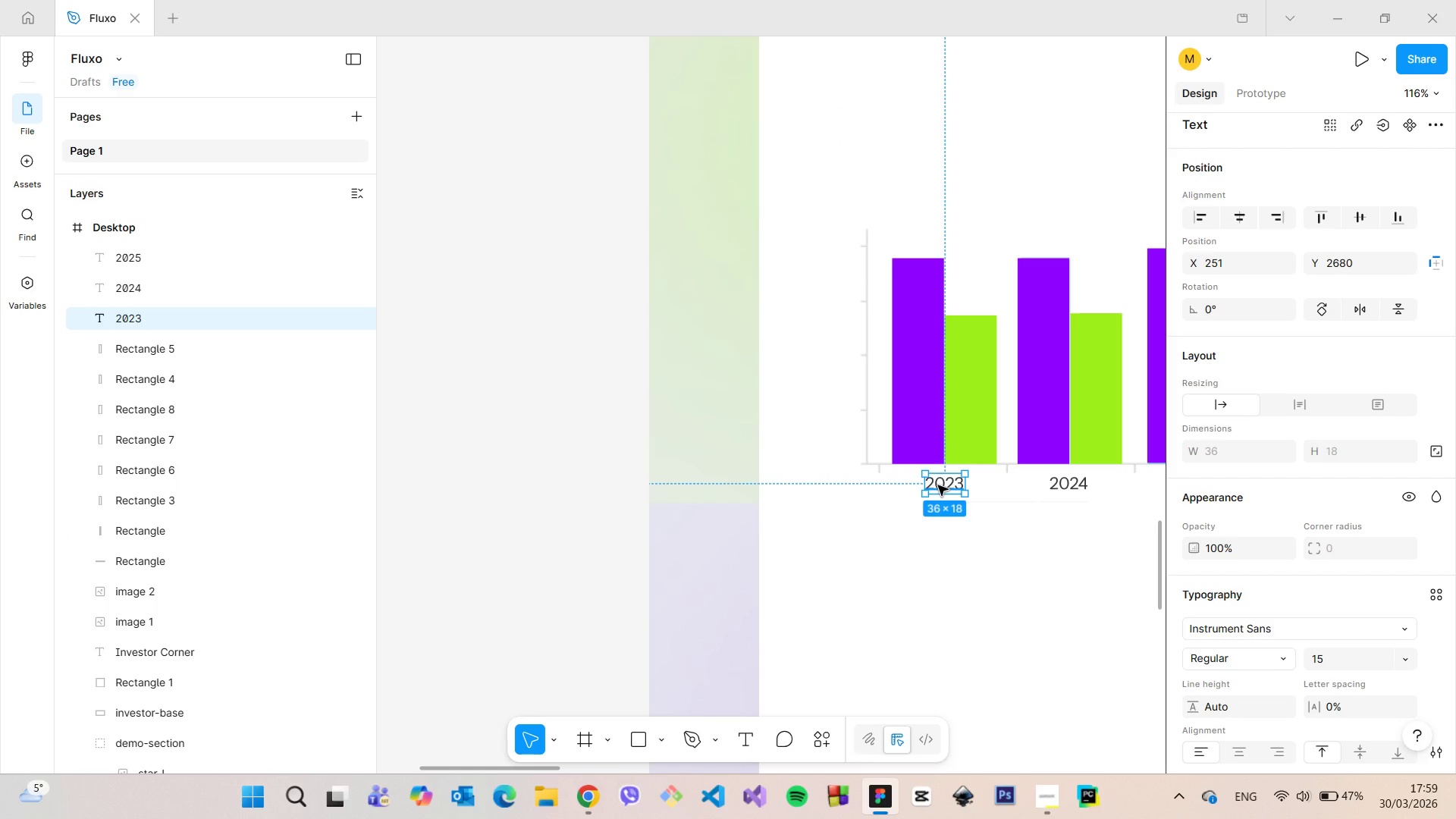 
hold_key(key=AltLeft, duration=1.5)
left_click_drag(start_coordinate=[939, 484], to_coordinate=[823, 246])
 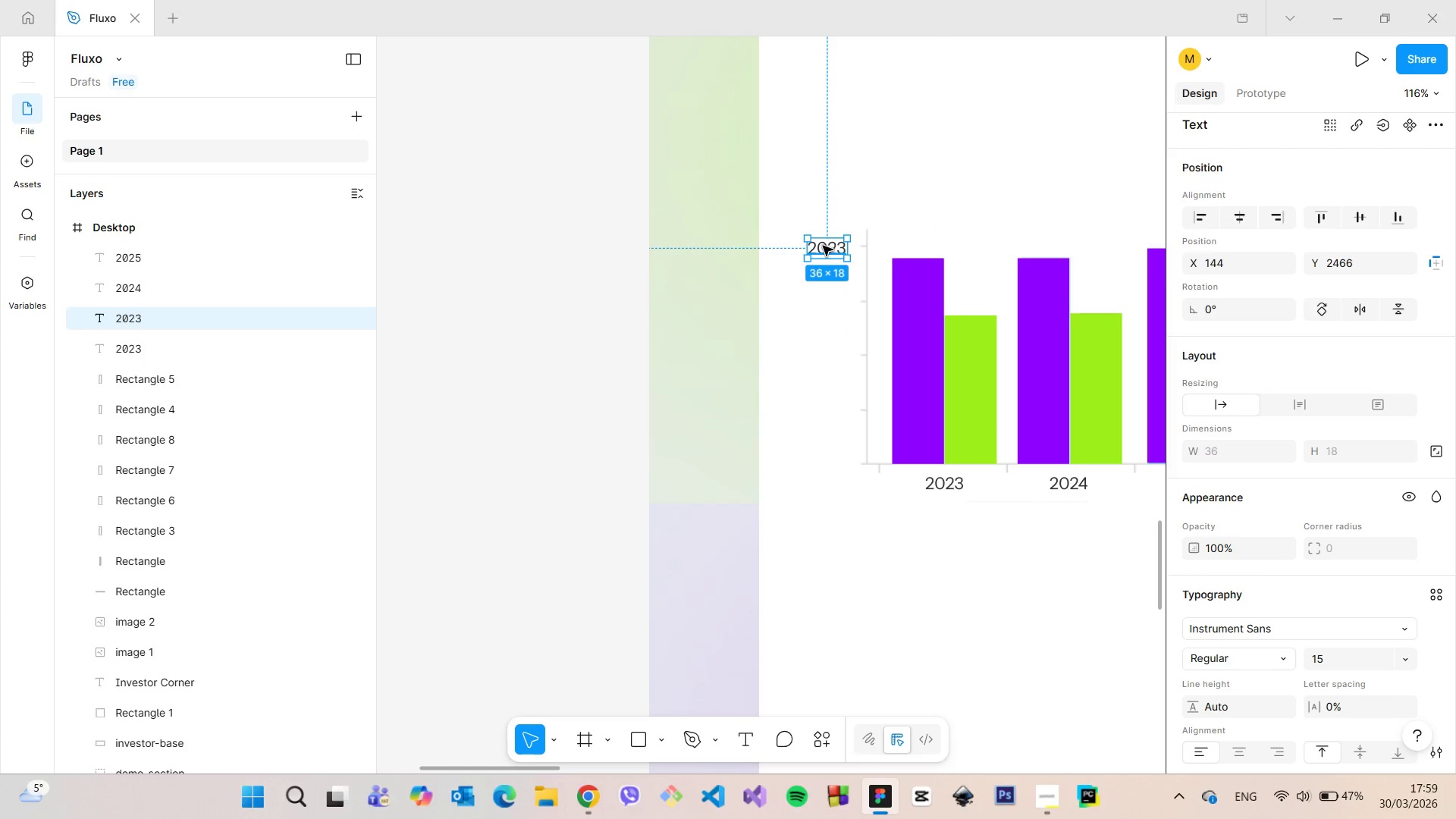 
hold_key(key=AltLeft, duration=1.52)
 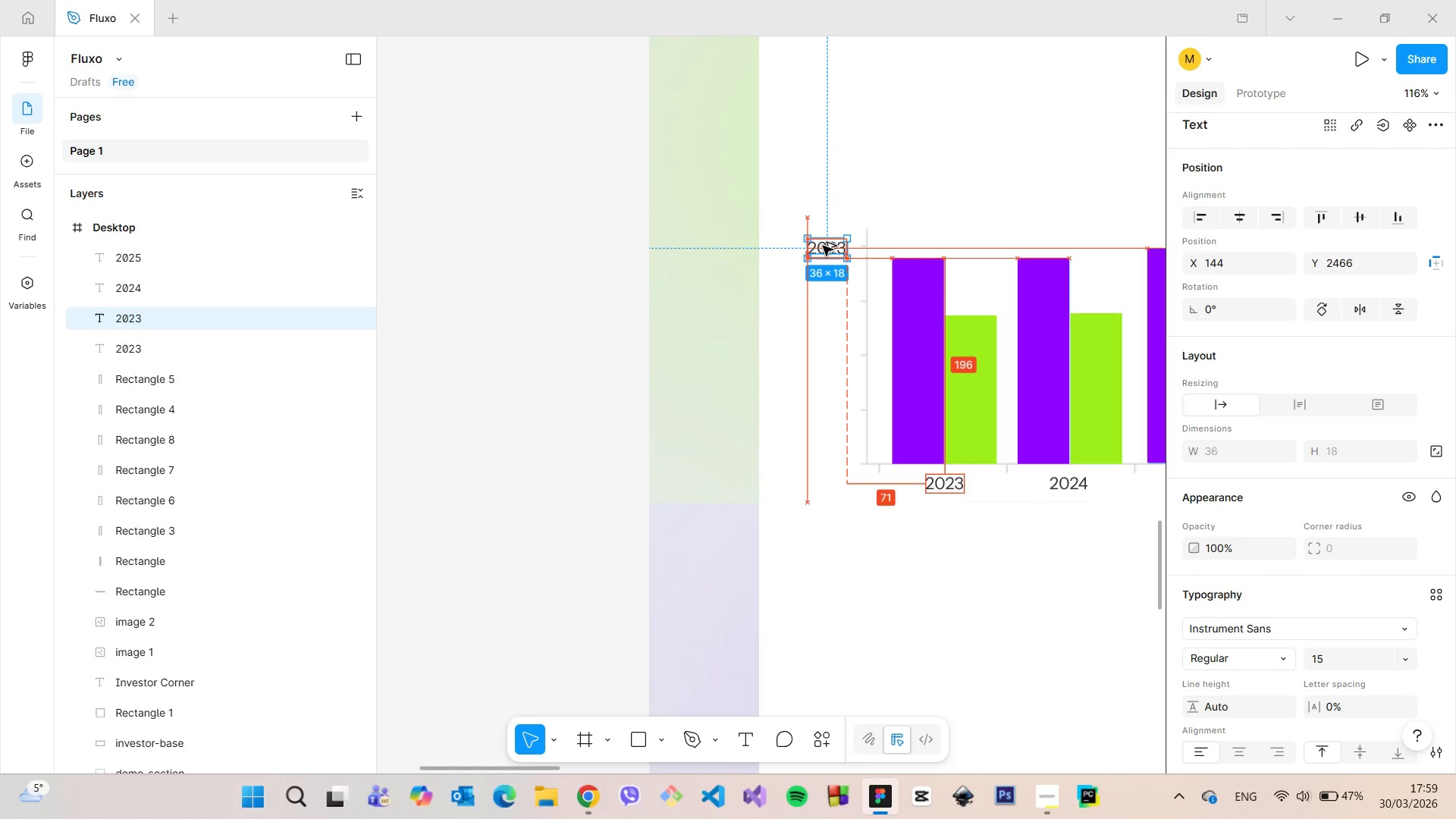 
hold_key(key=AltLeft, duration=1.5)
 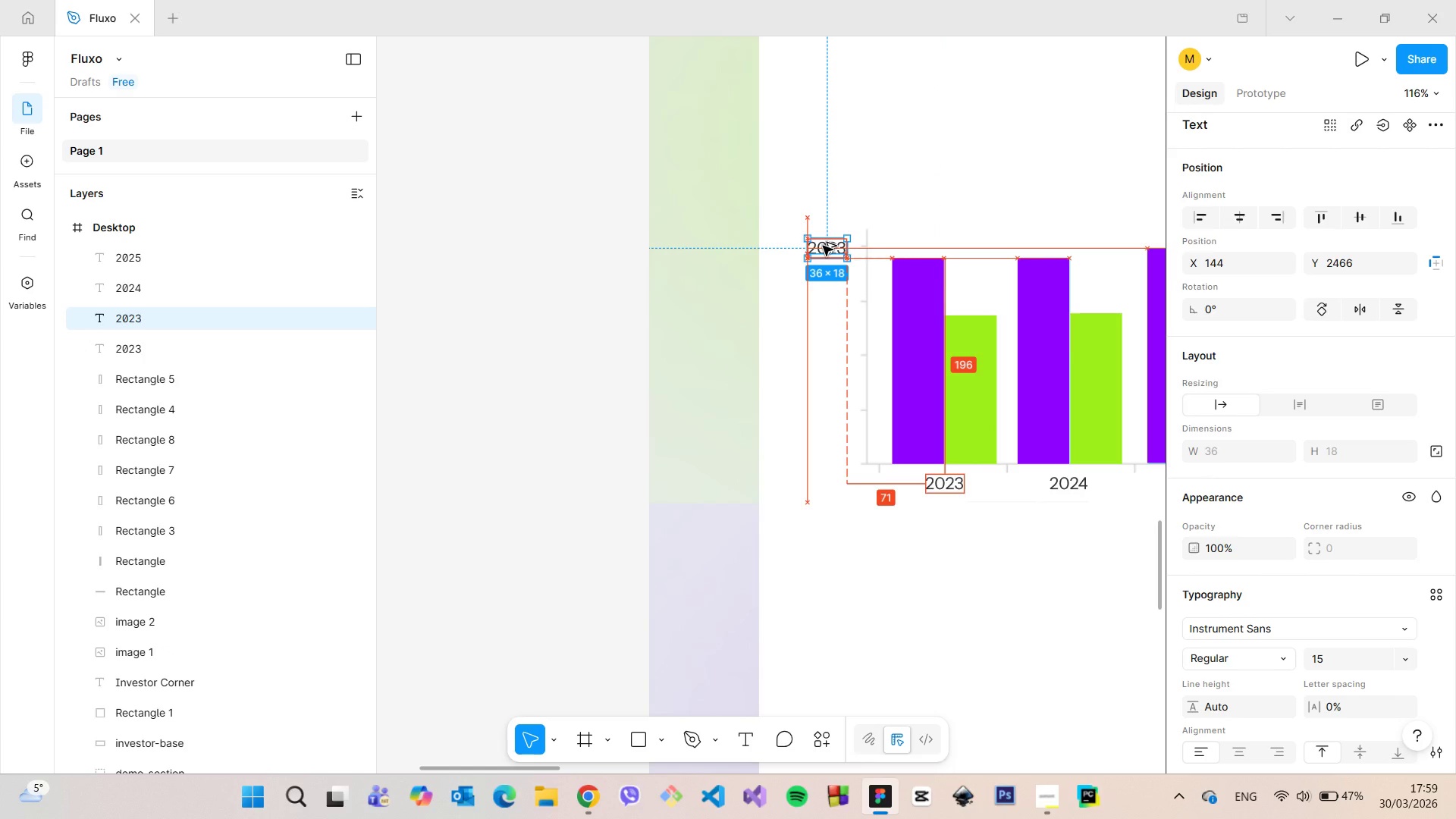 
hold_key(key=AltLeft, duration=1.51)
 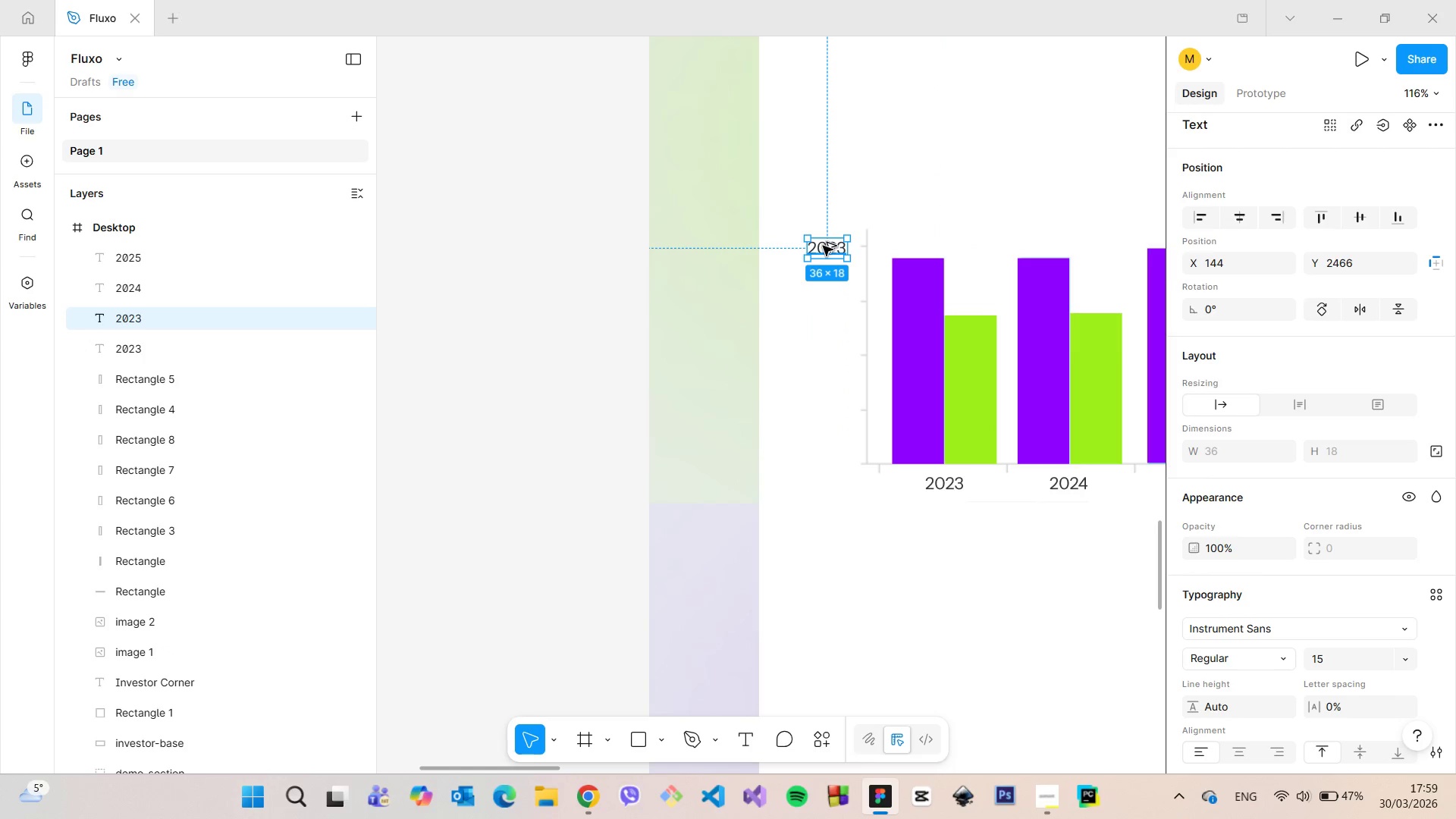 
key(Alt+AltLeft)
 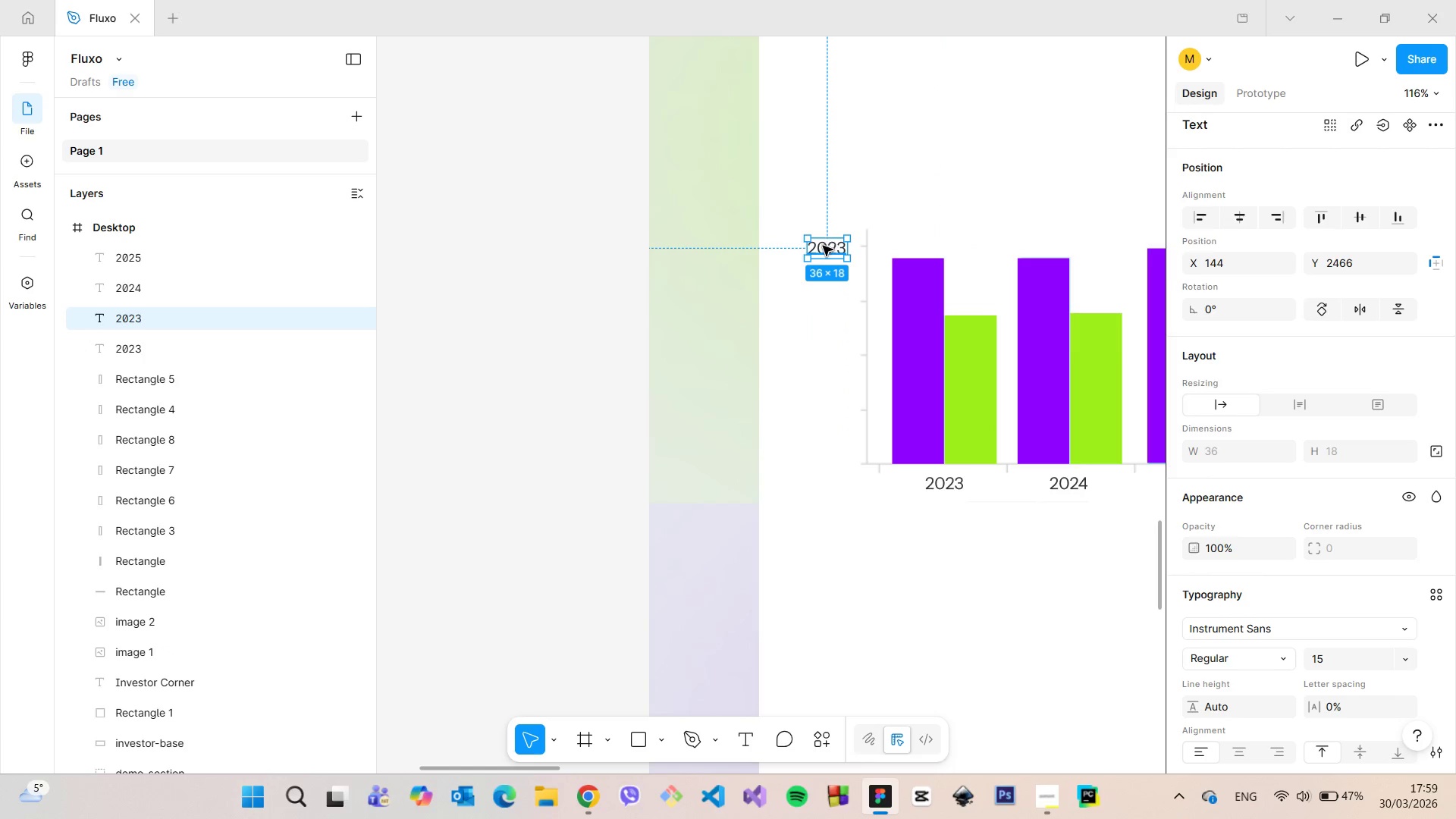 
key(Alt+AltLeft)
 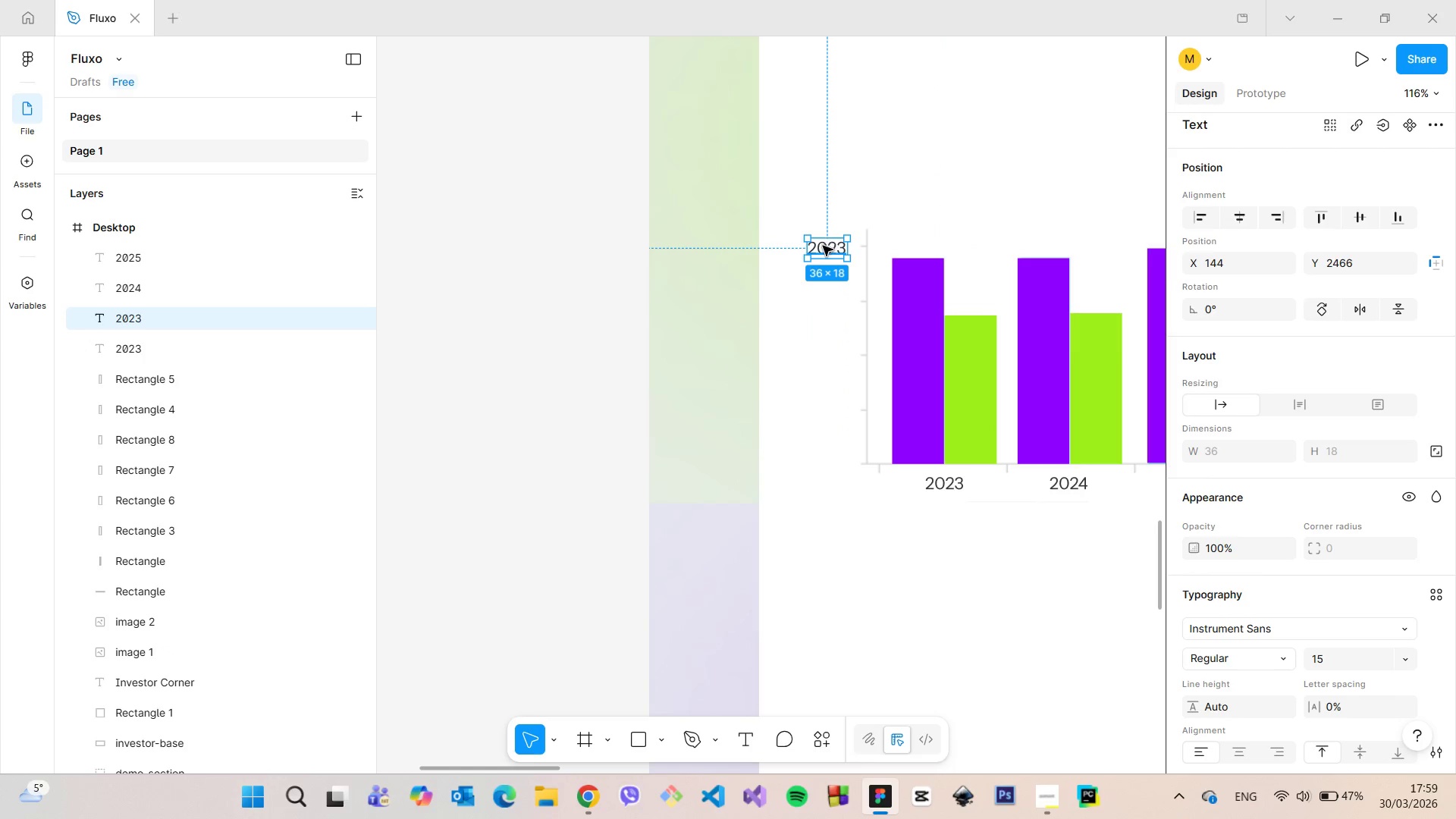 
key(Alt+AltLeft)
 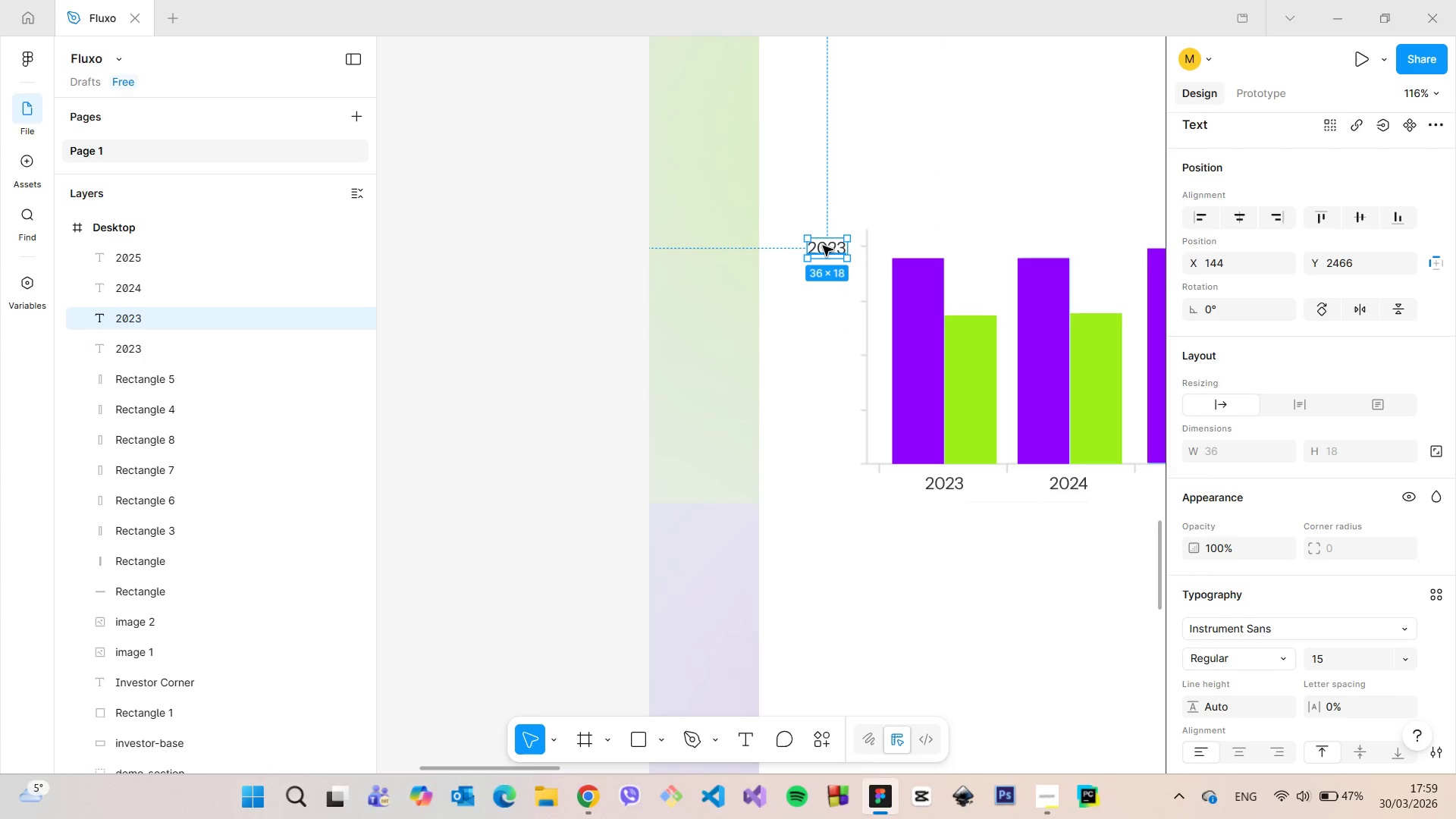 
key(Alt+AltLeft)
 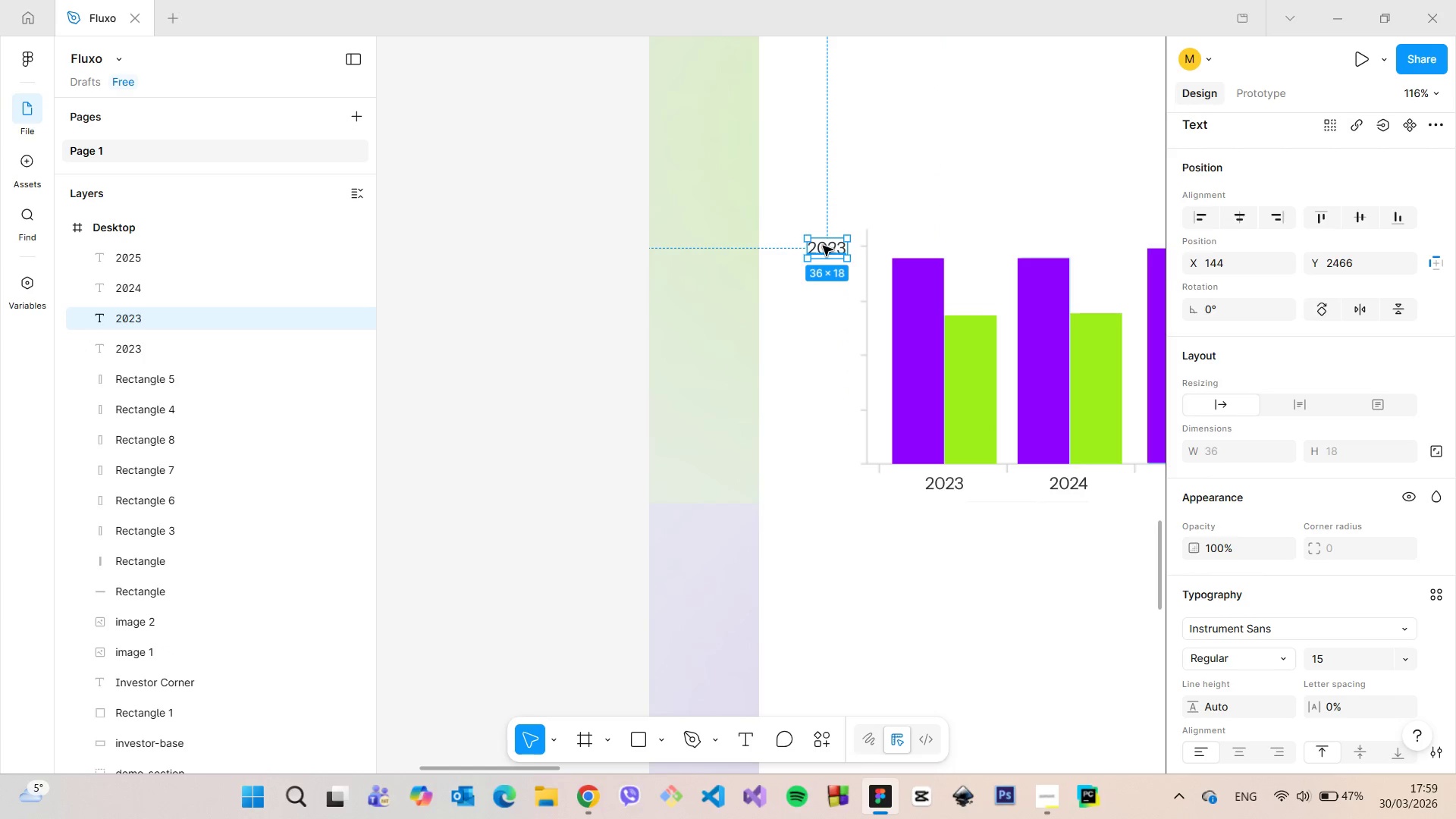 
double_click([823, 246])
 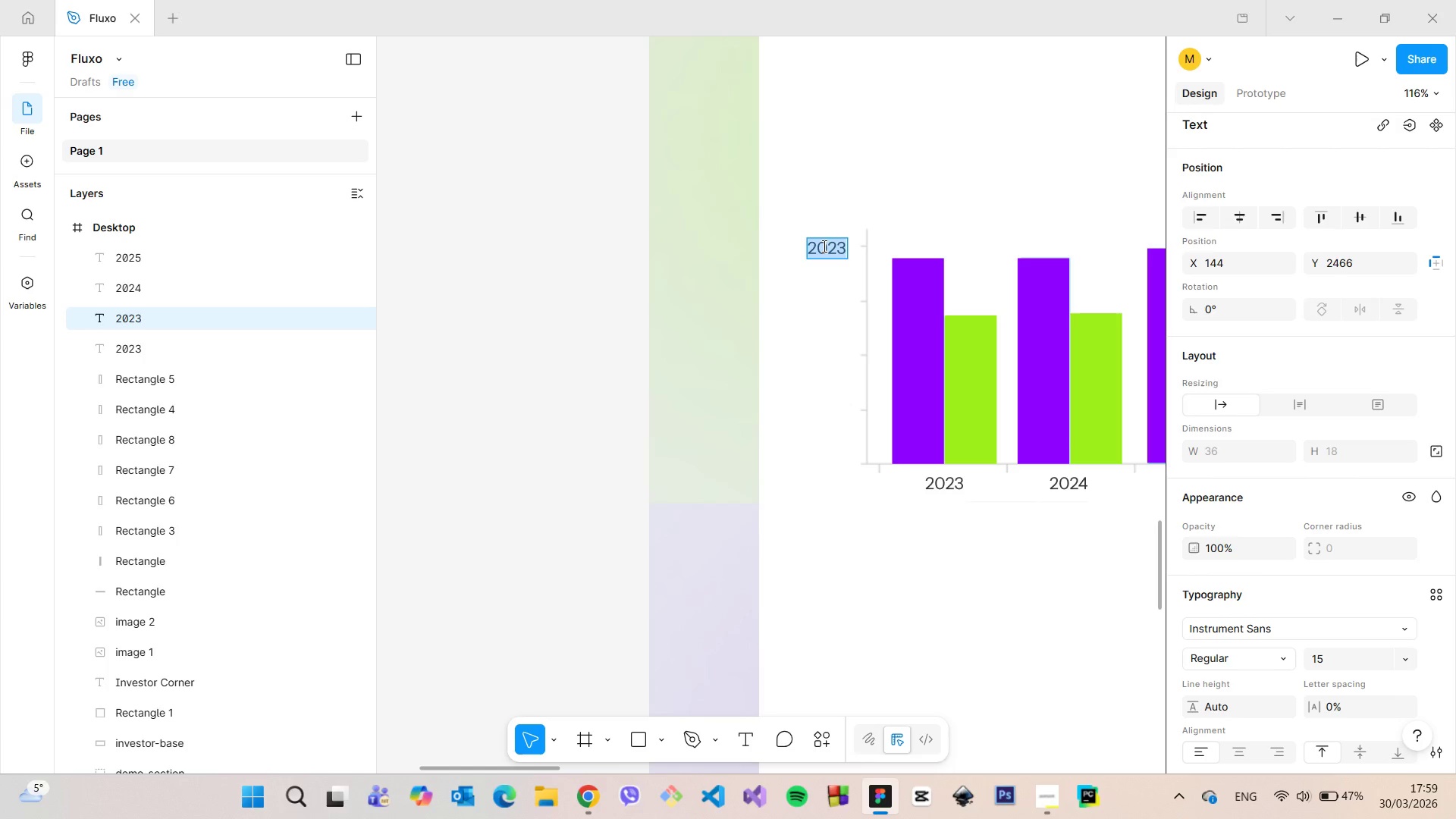 
wait(5.91)
 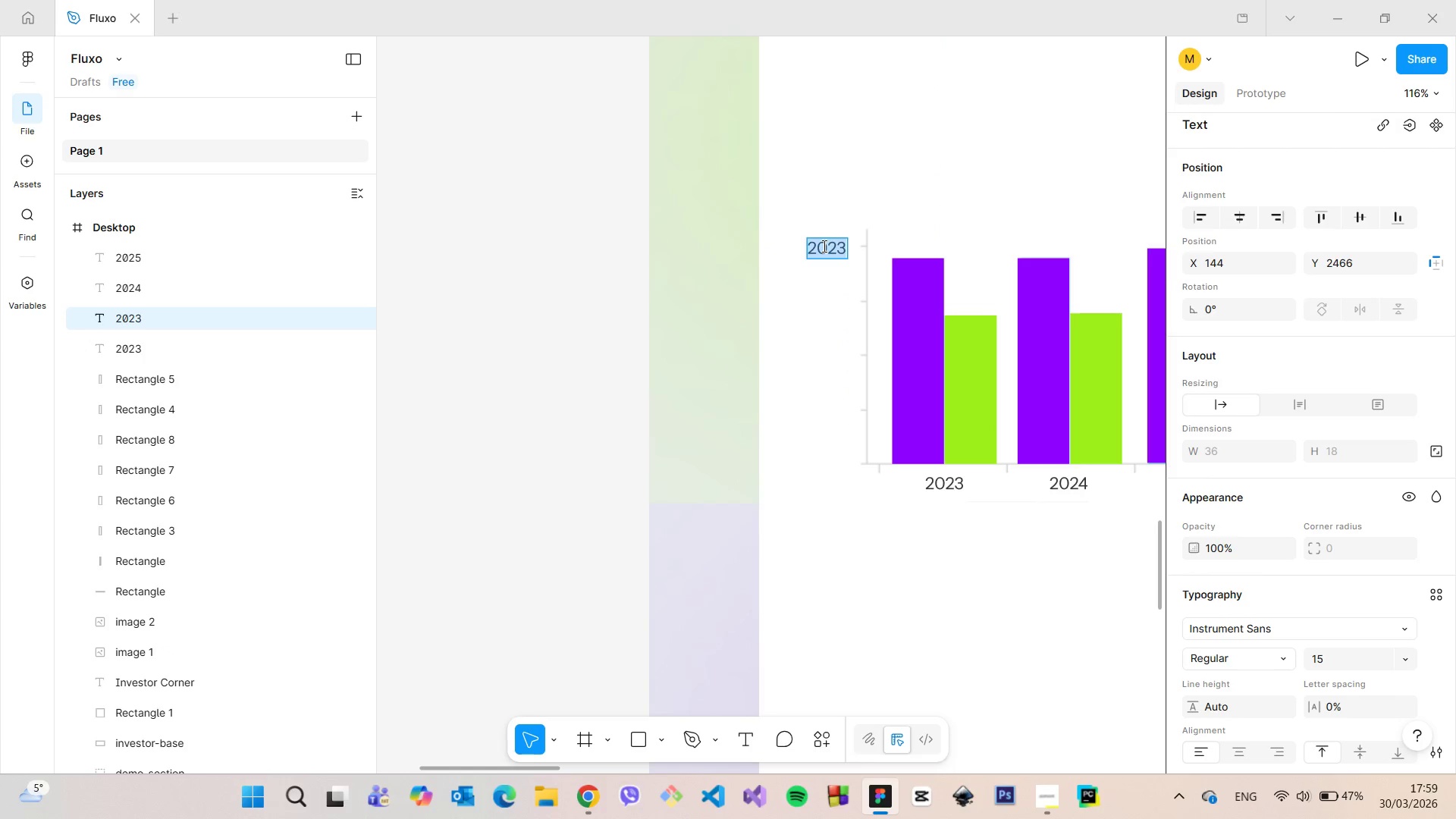 
type(80)
 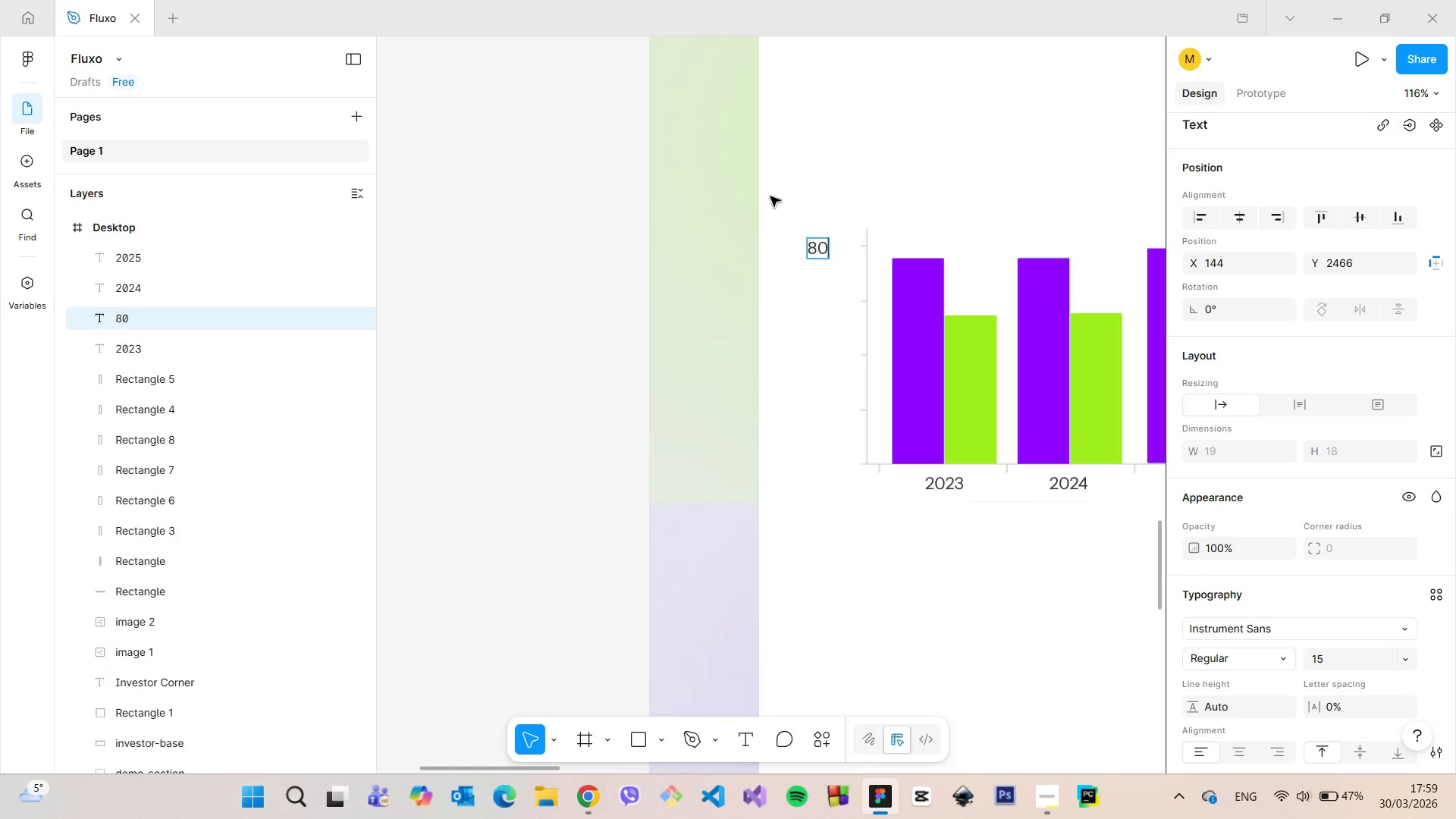 
left_click([861, 136])
 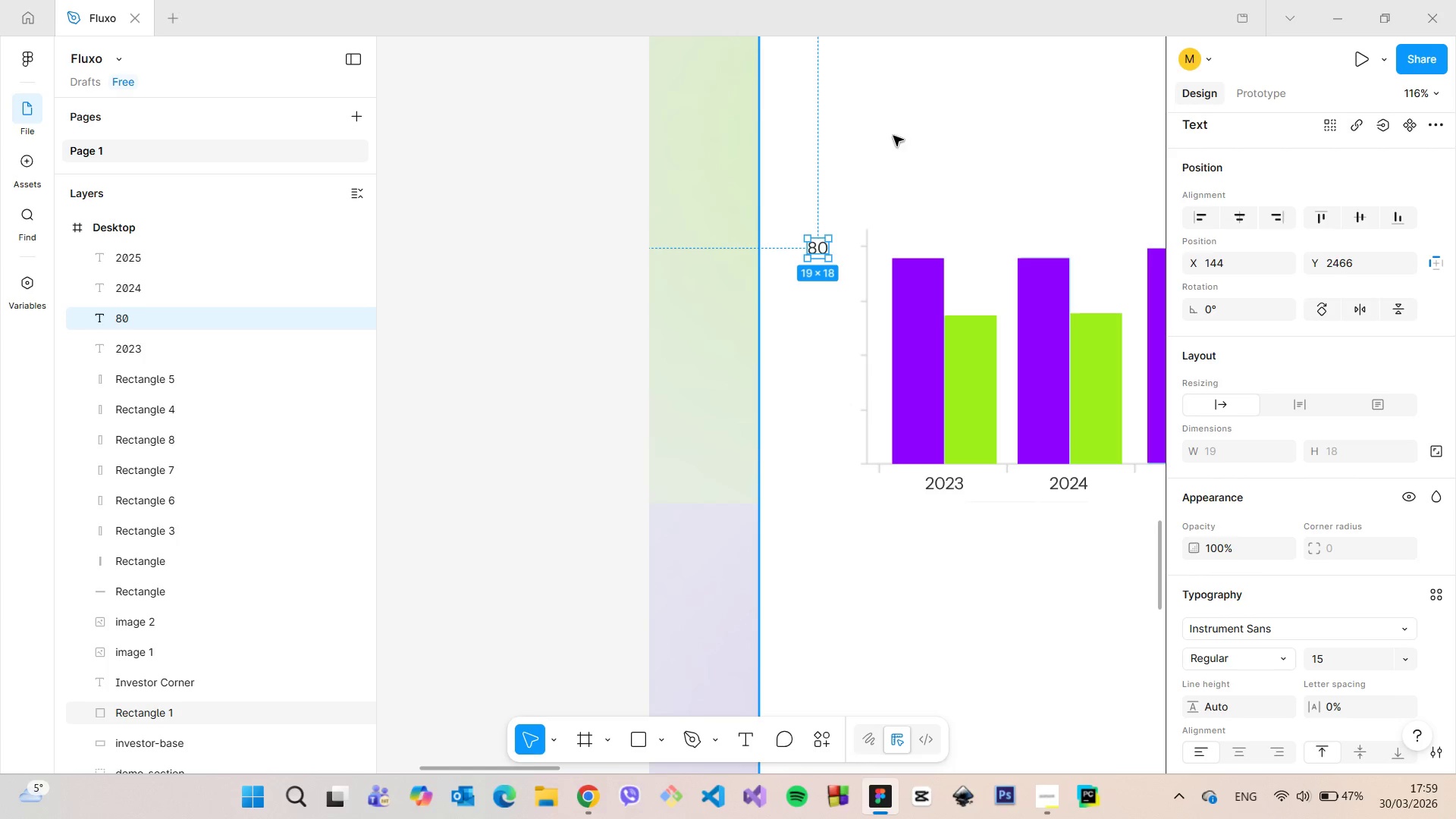 
scroll: coordinate [889, 157], scroll_direction: up, amount: 5.0
 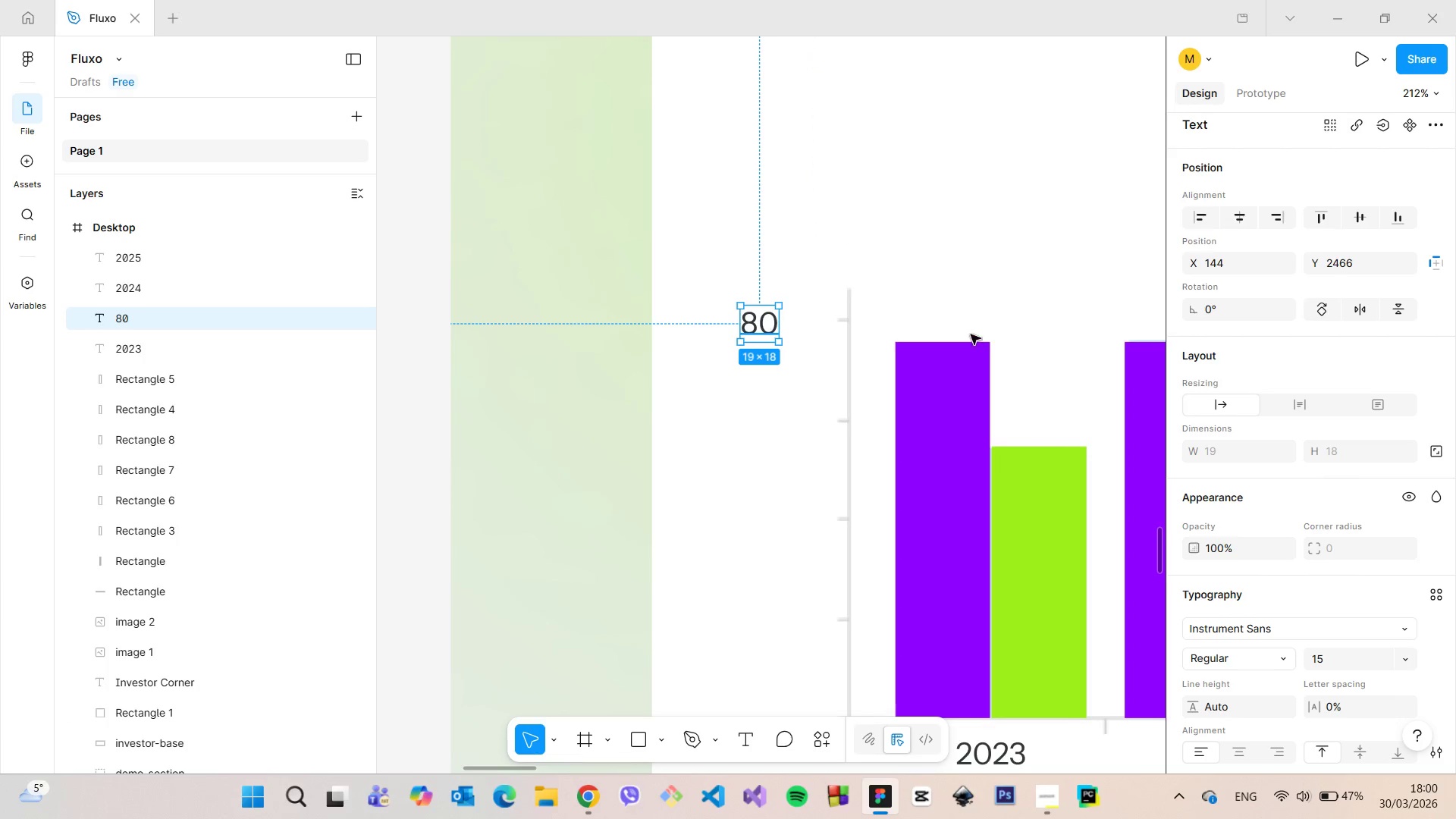 
scroll: coordinate [1350, 479], scroll_direction: down, amount: 7.0
 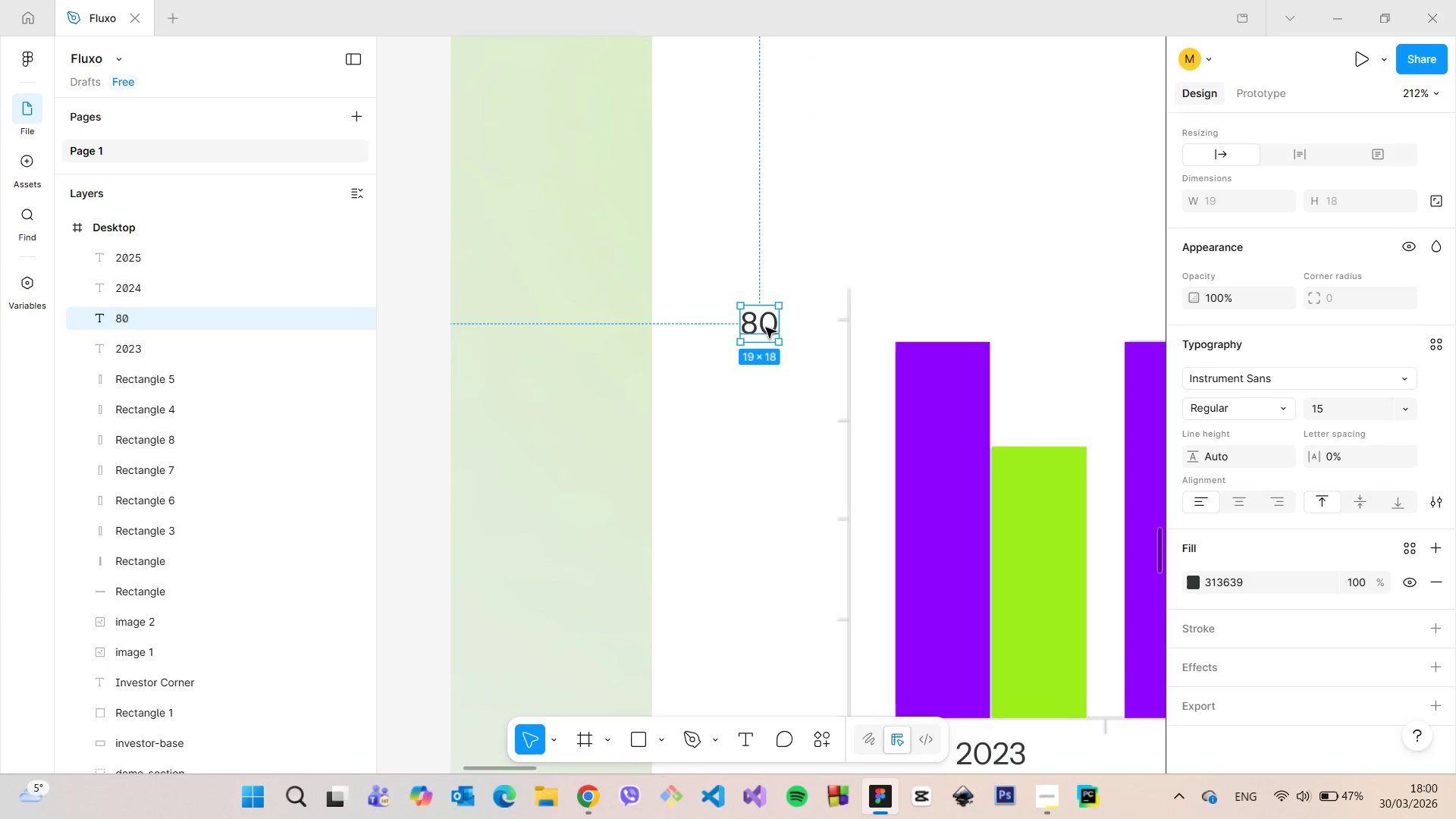 
left_click_drag(start_coordinate=[761, 325], to_coordinate=[804, 317])
 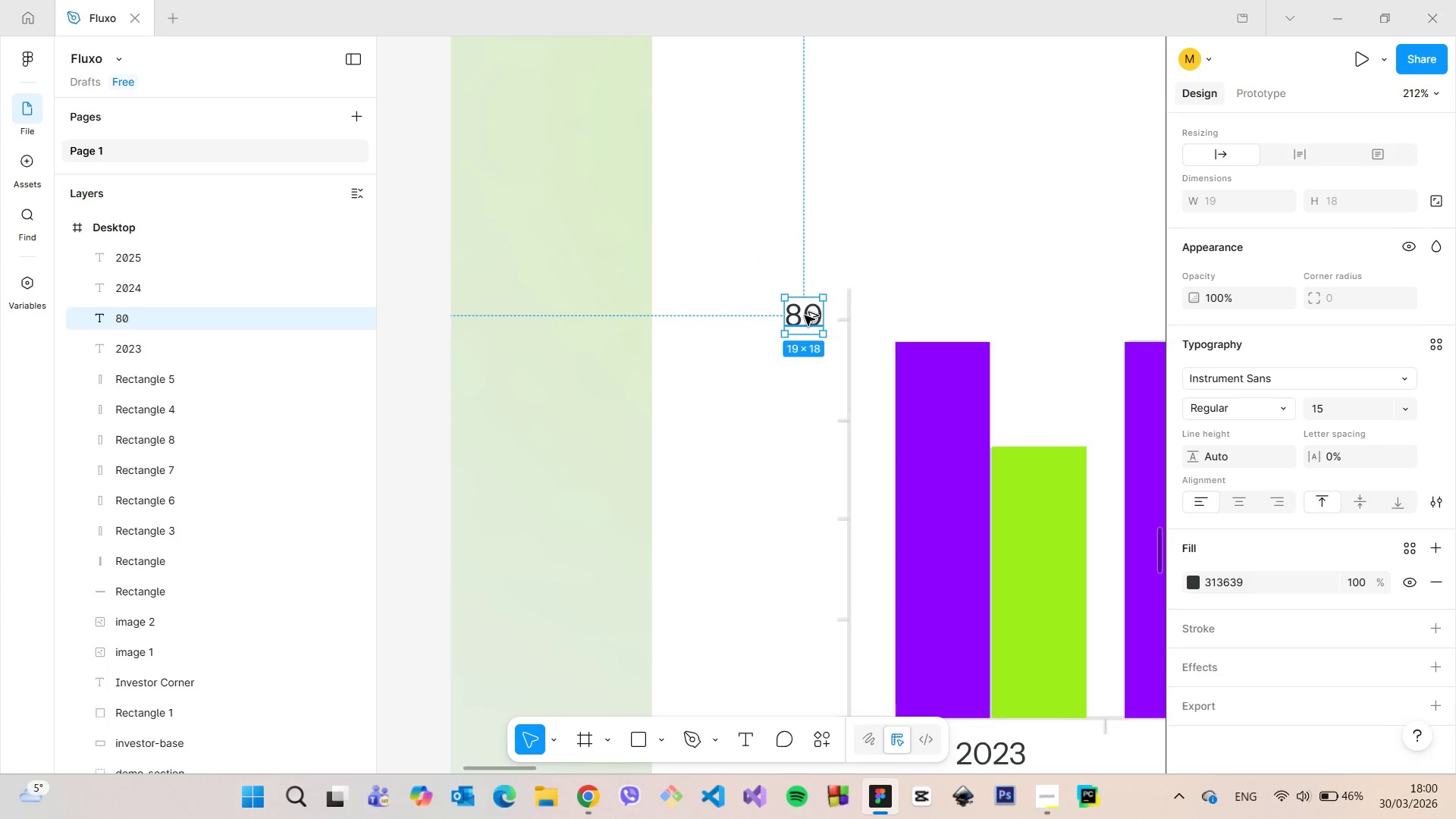 
hold_key(key=AltLeft, duration=1.52)
left_click_drag(start_coordinate=[805, 315], to_coordinate=[805, 419])
 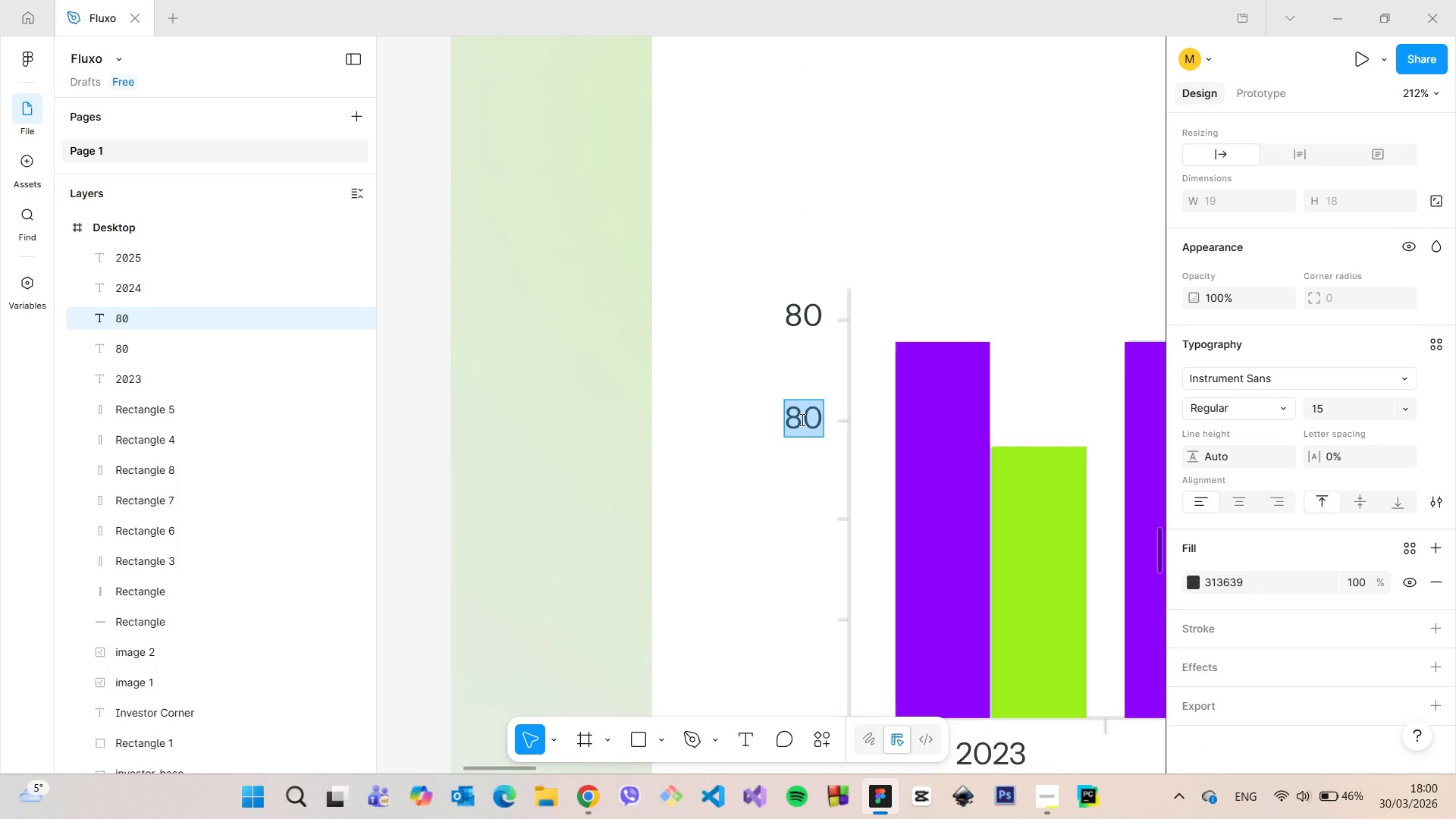 
hold_key(key=AltLeft, duration=1.5)
 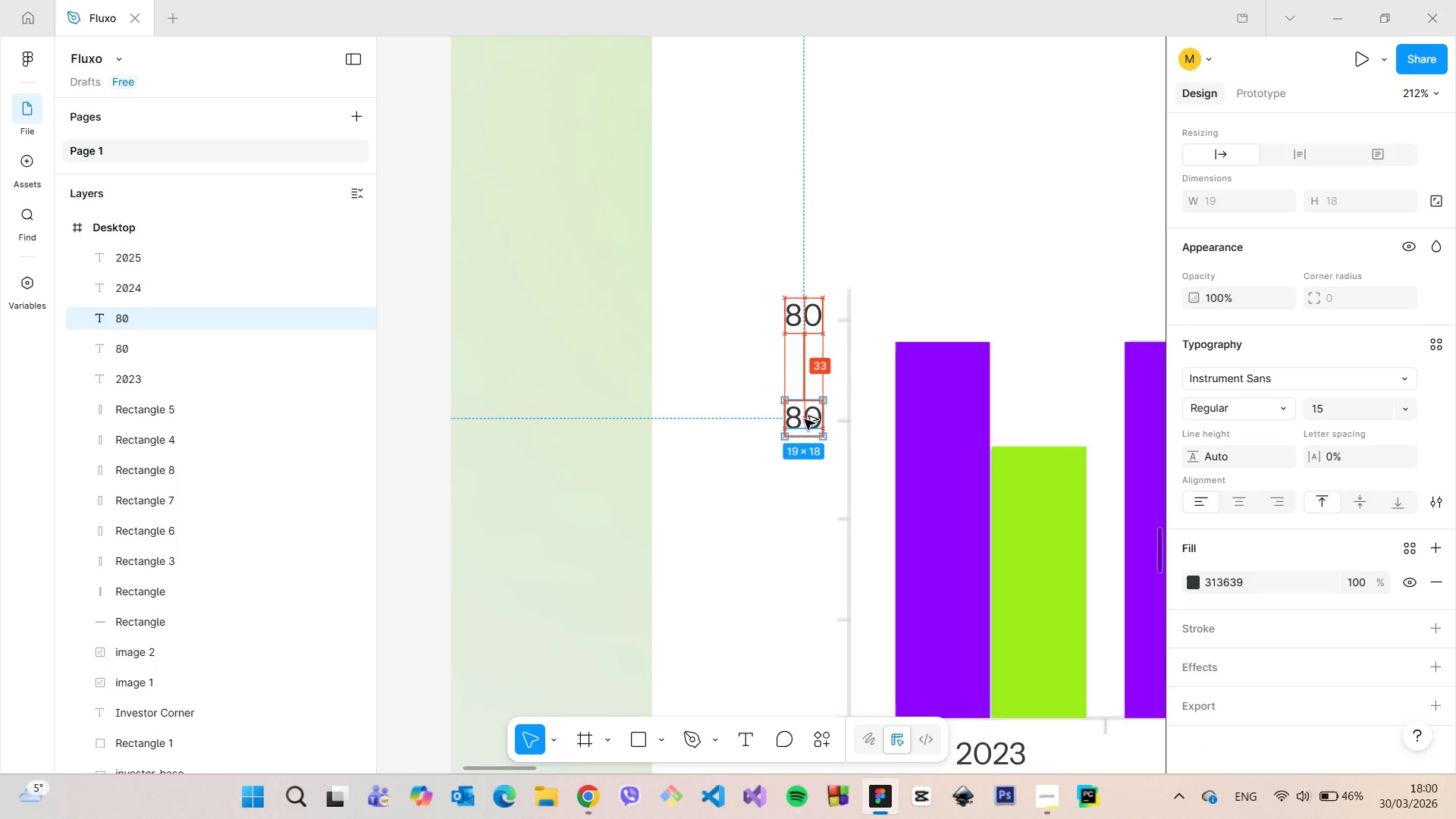 
key(Alt+AltLeft)
 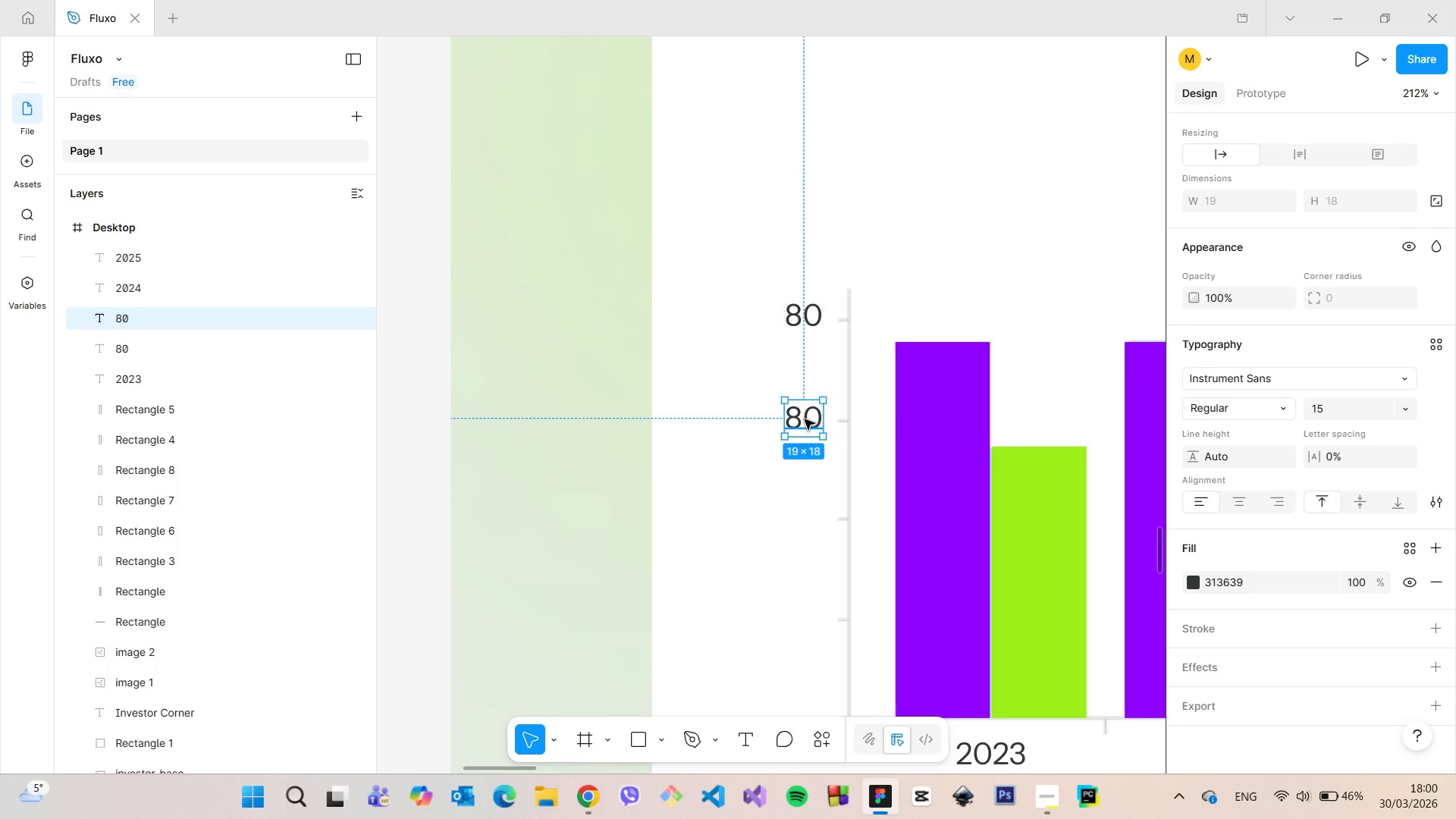 
key(Alt+AltLeft)
 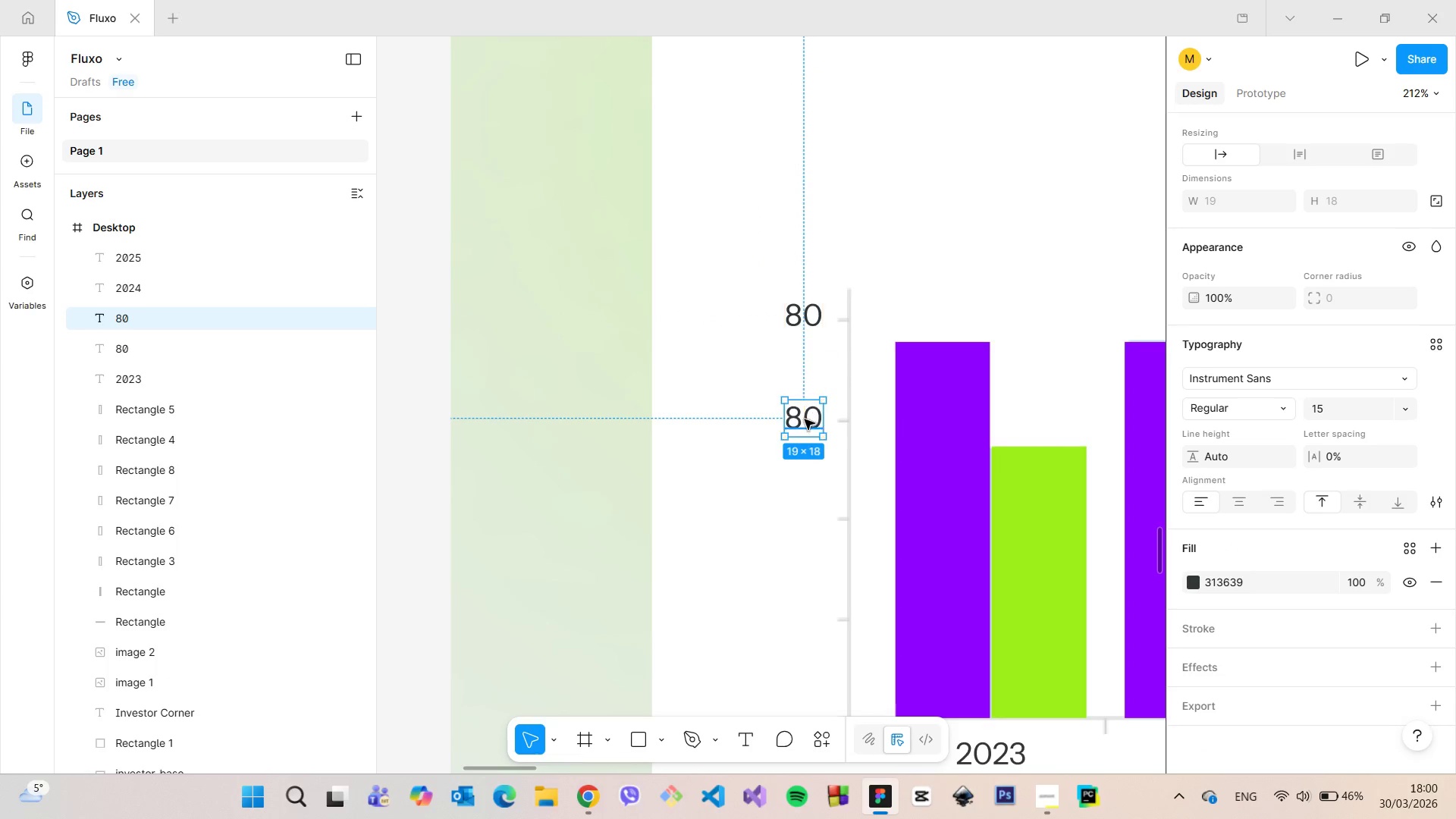 
key(Alt+AltLeft)
 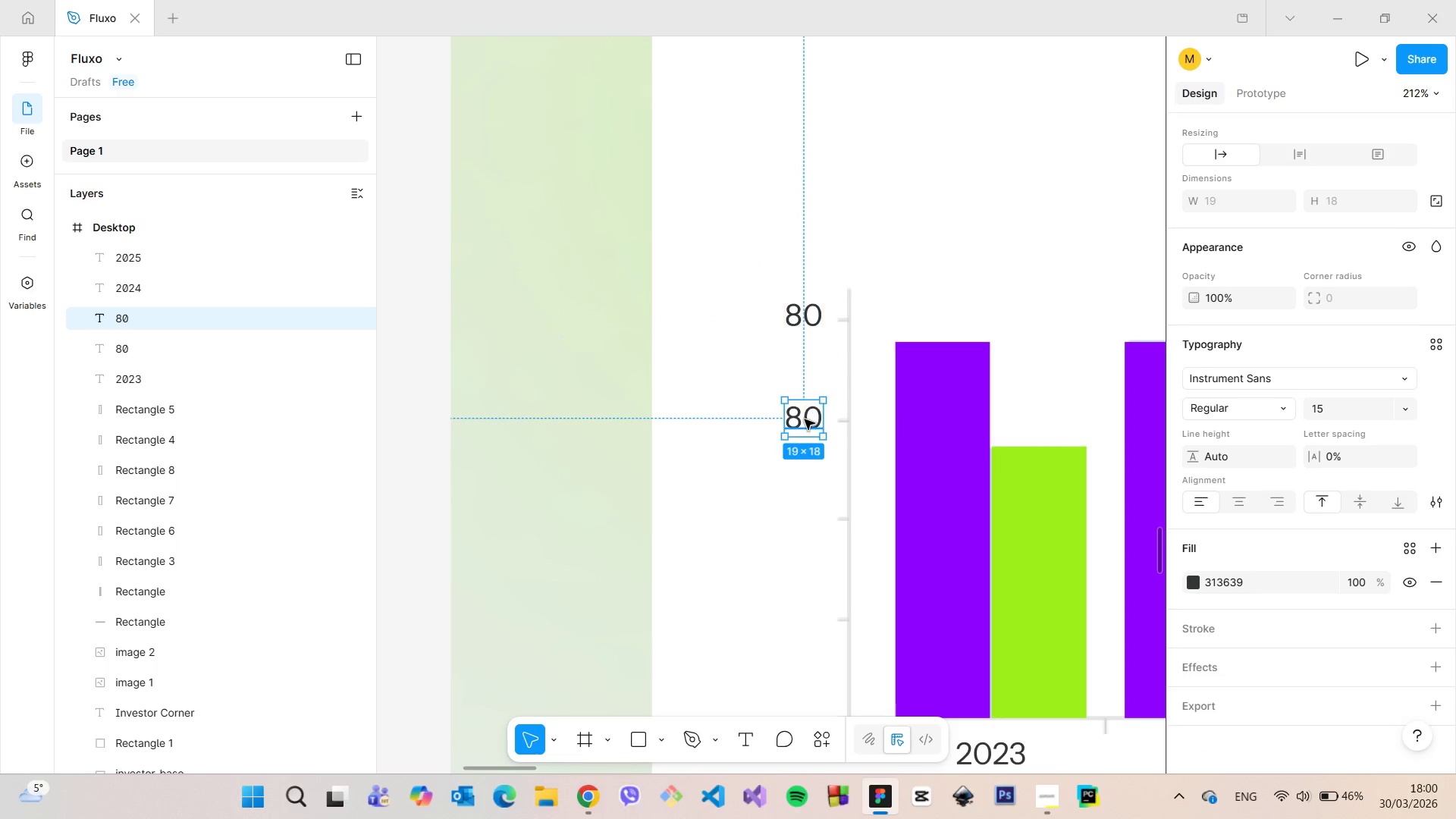 
key(Alt+AltLeft)
 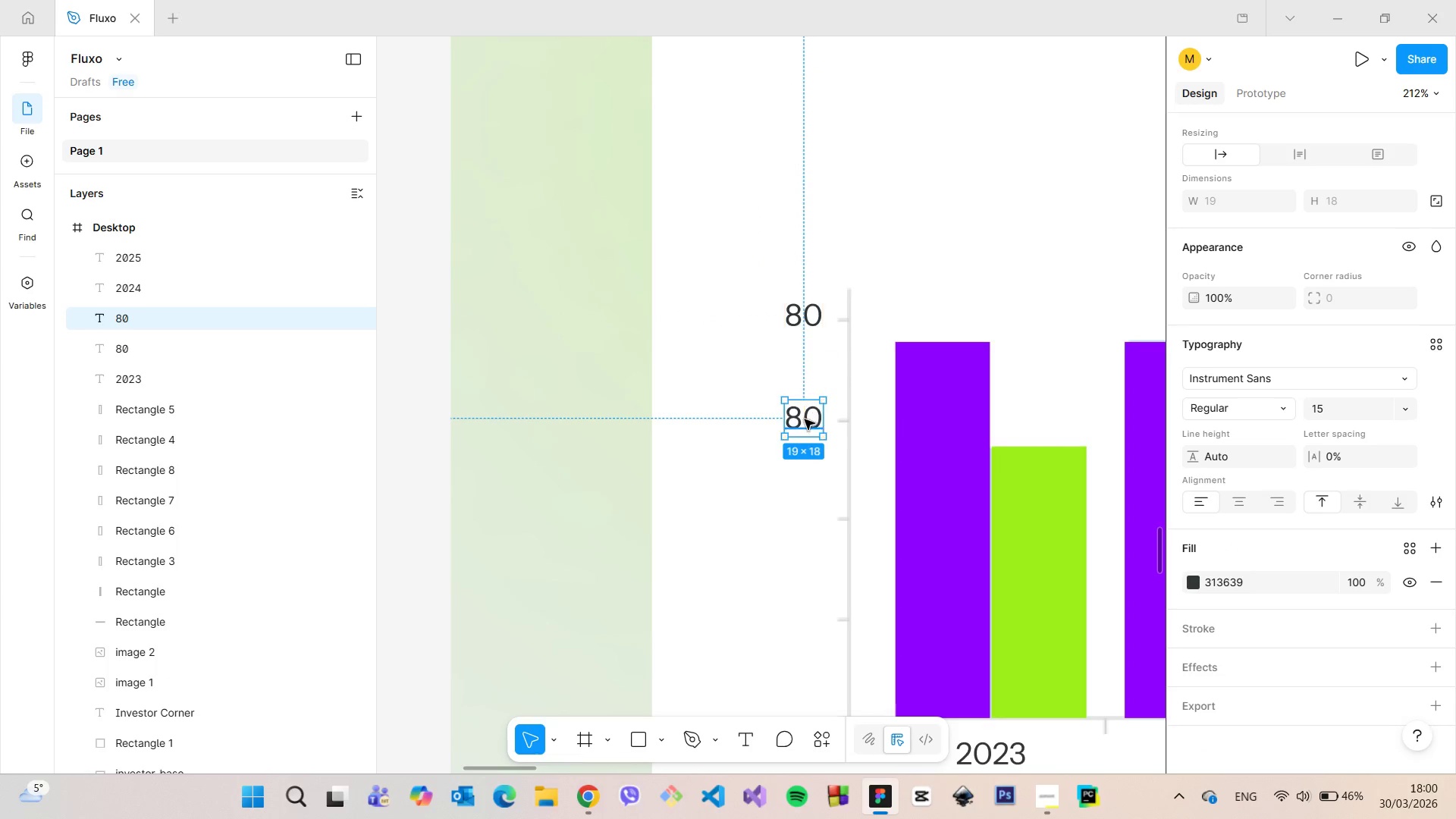 
key(Alt+AltLeft)
 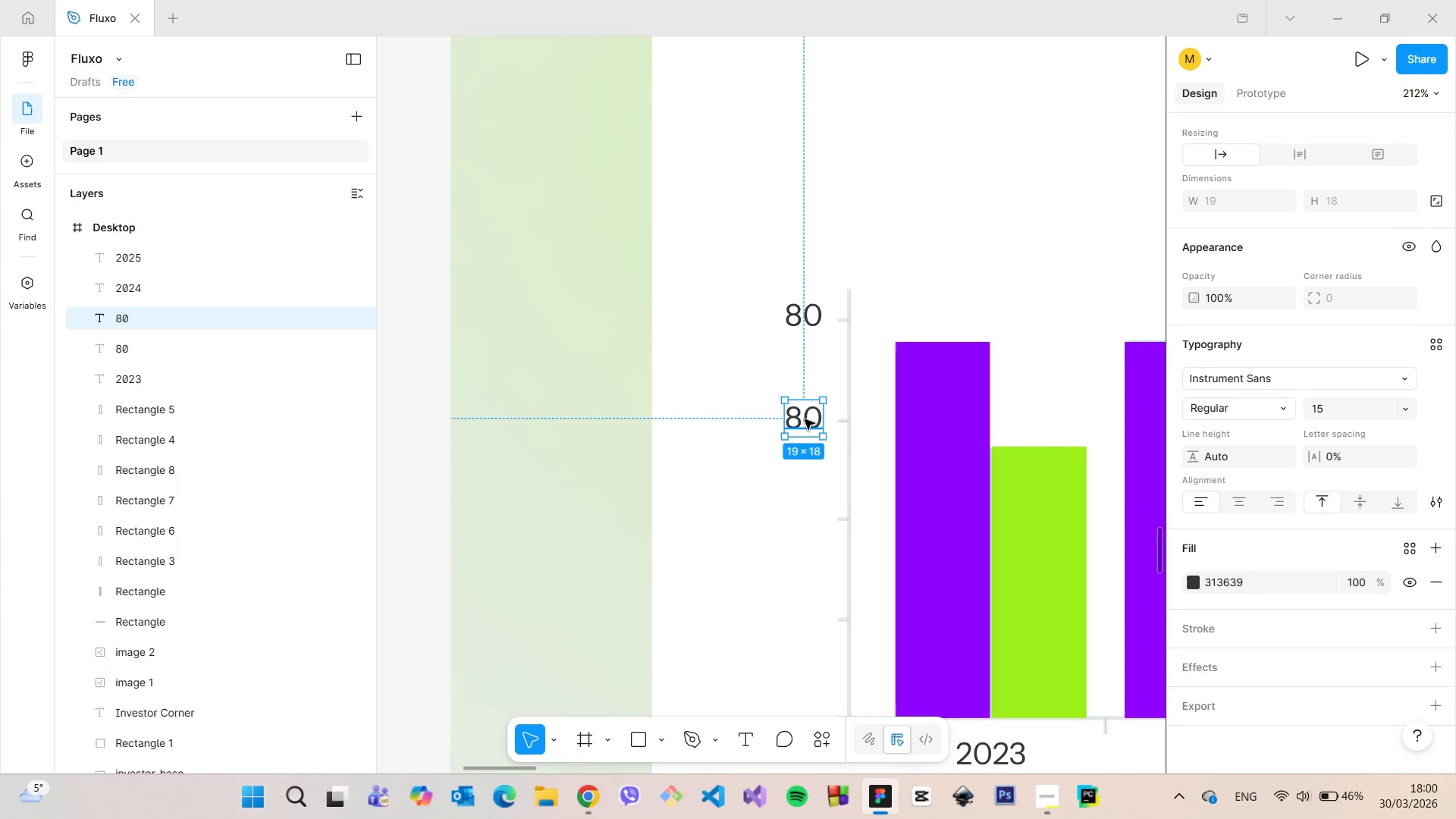 
key(Alt+AltLeft)
 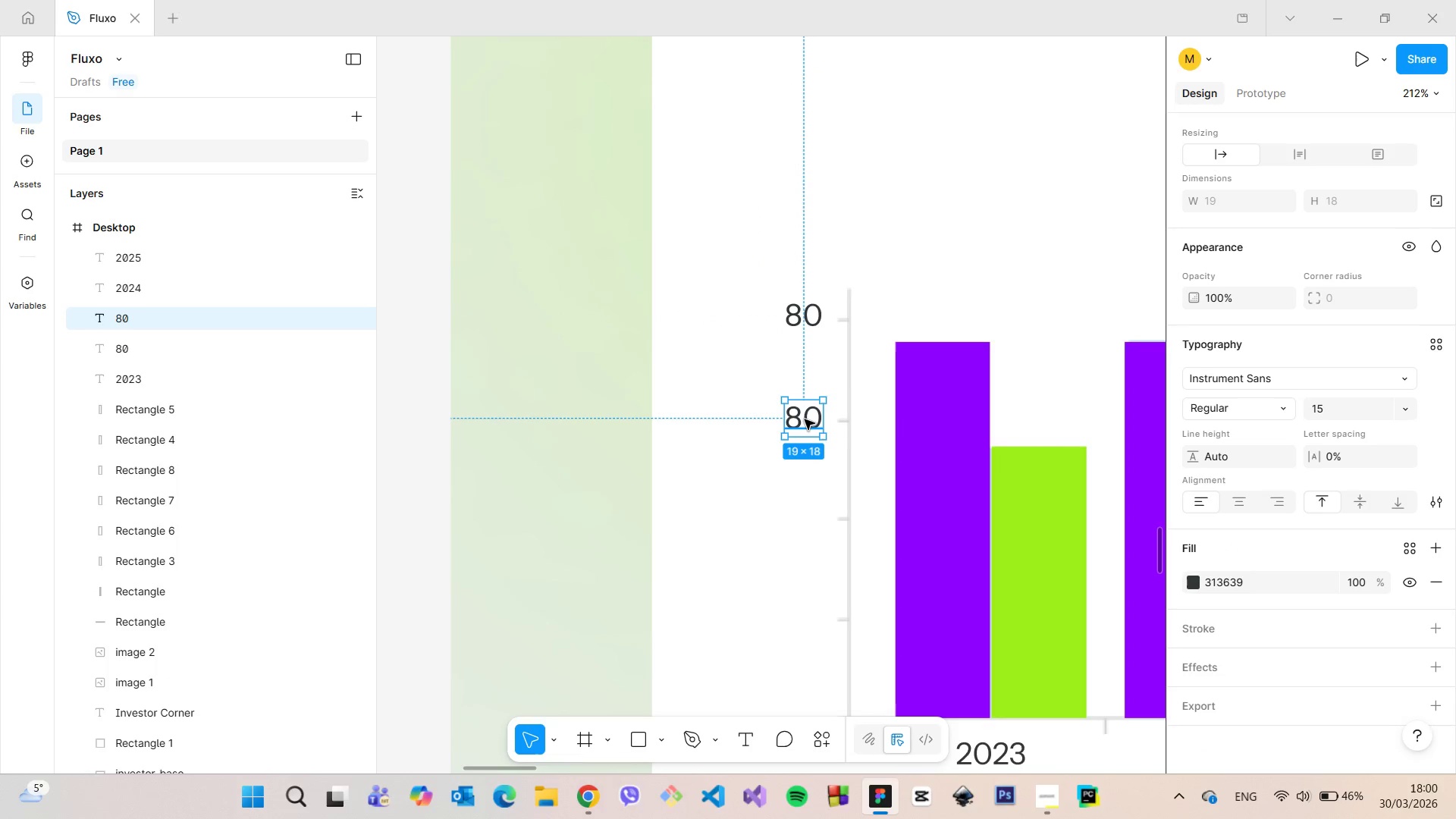 
key(Alt+AltLeft)
 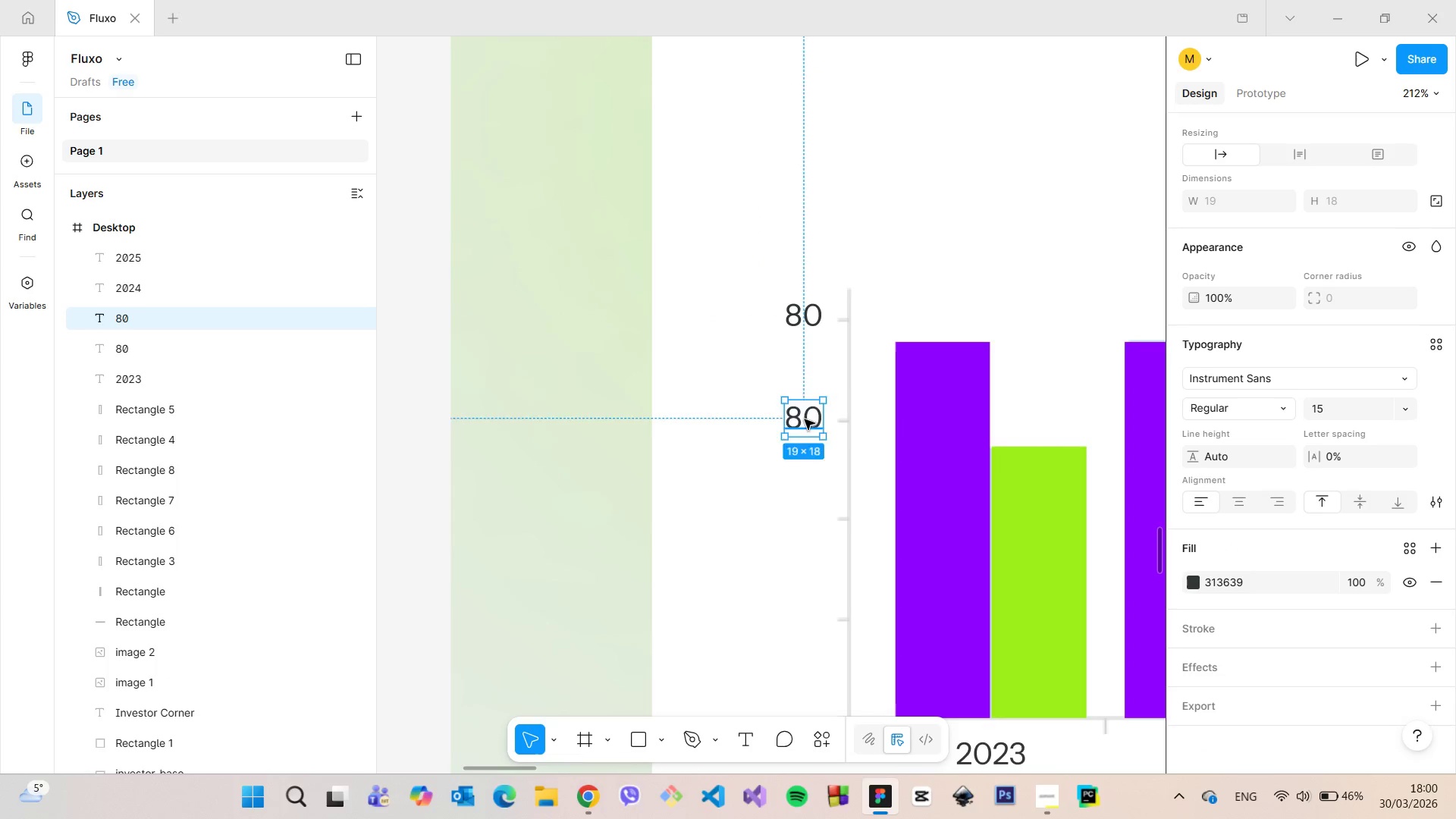 
double_click([805, 419])
 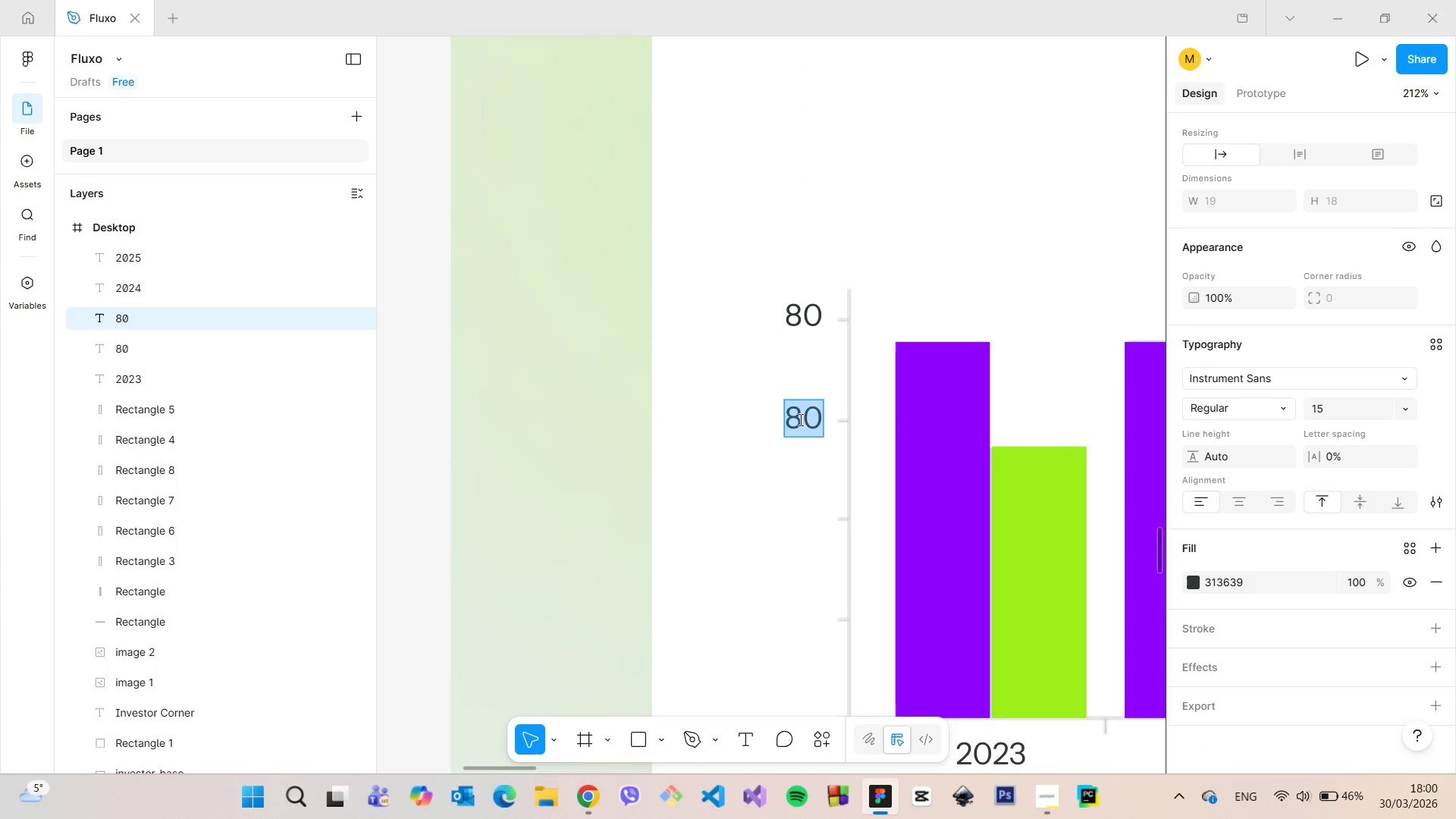 
triple_click([799, 419])
 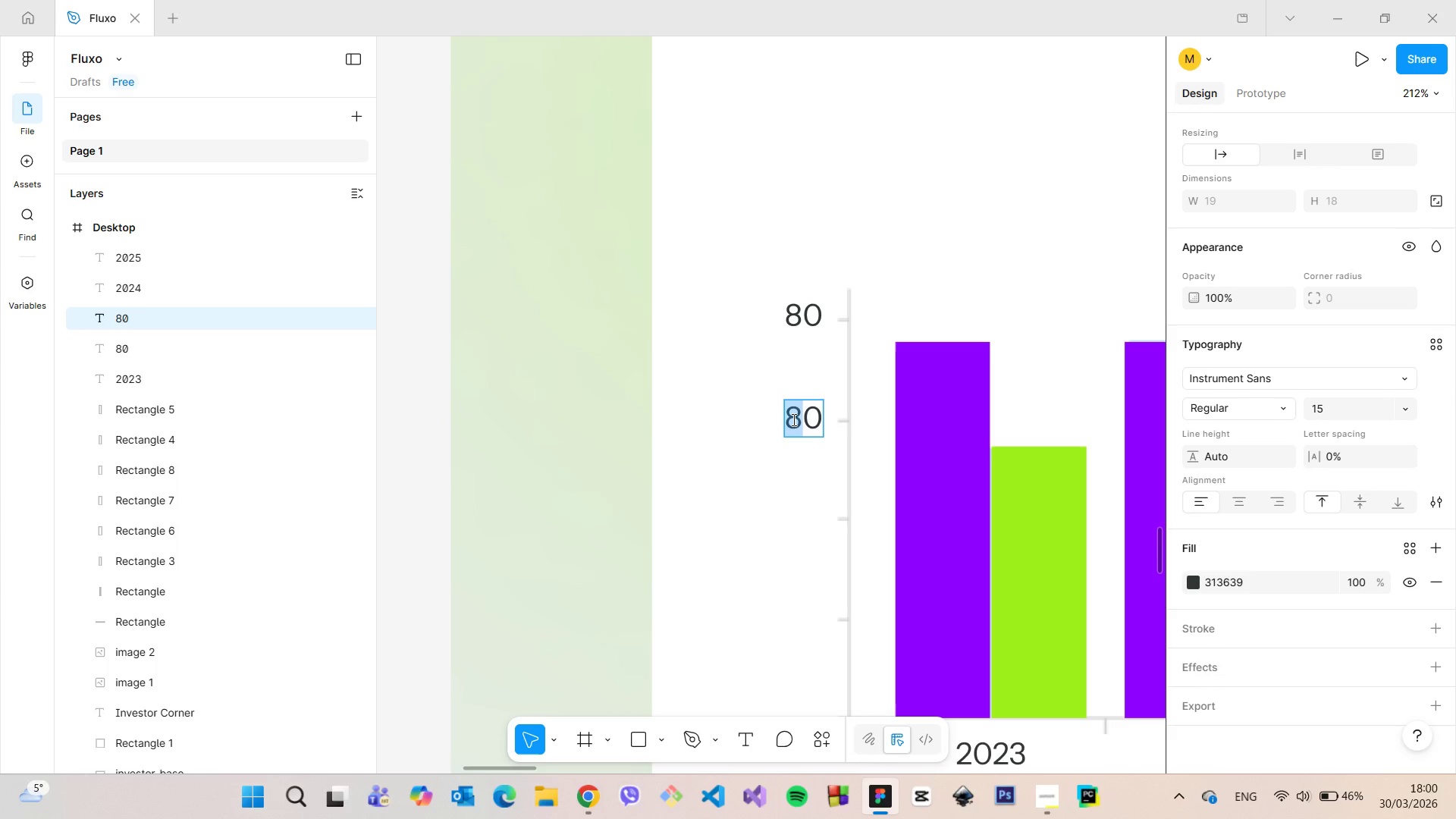 
key(6)
 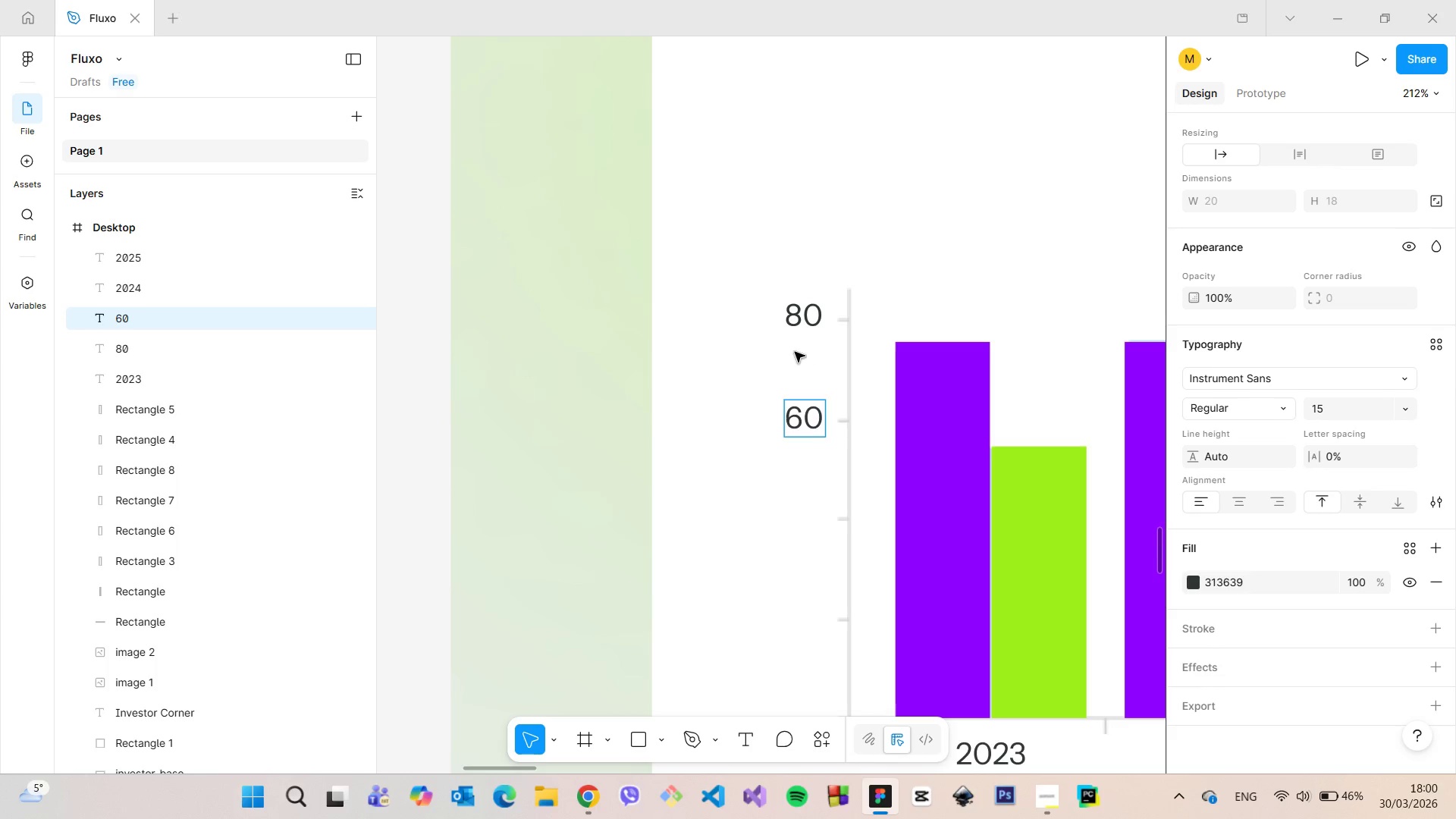 
left_click([794, 352])
 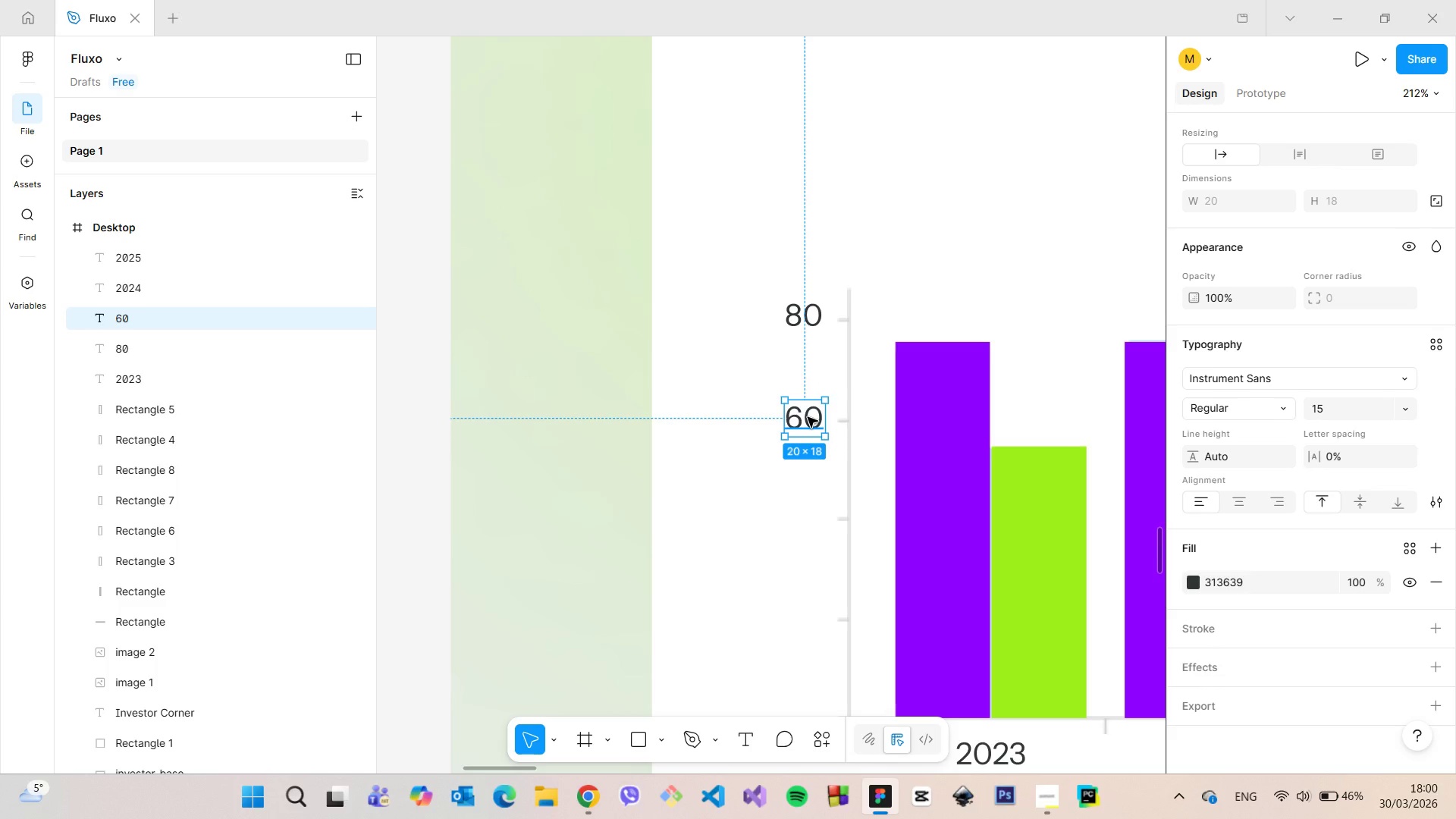 
hold_key(key=AltLeft, duration=1.51)
left_click_drag(start_coordinate=[808, 417], to_coordinate=[808, 514])
 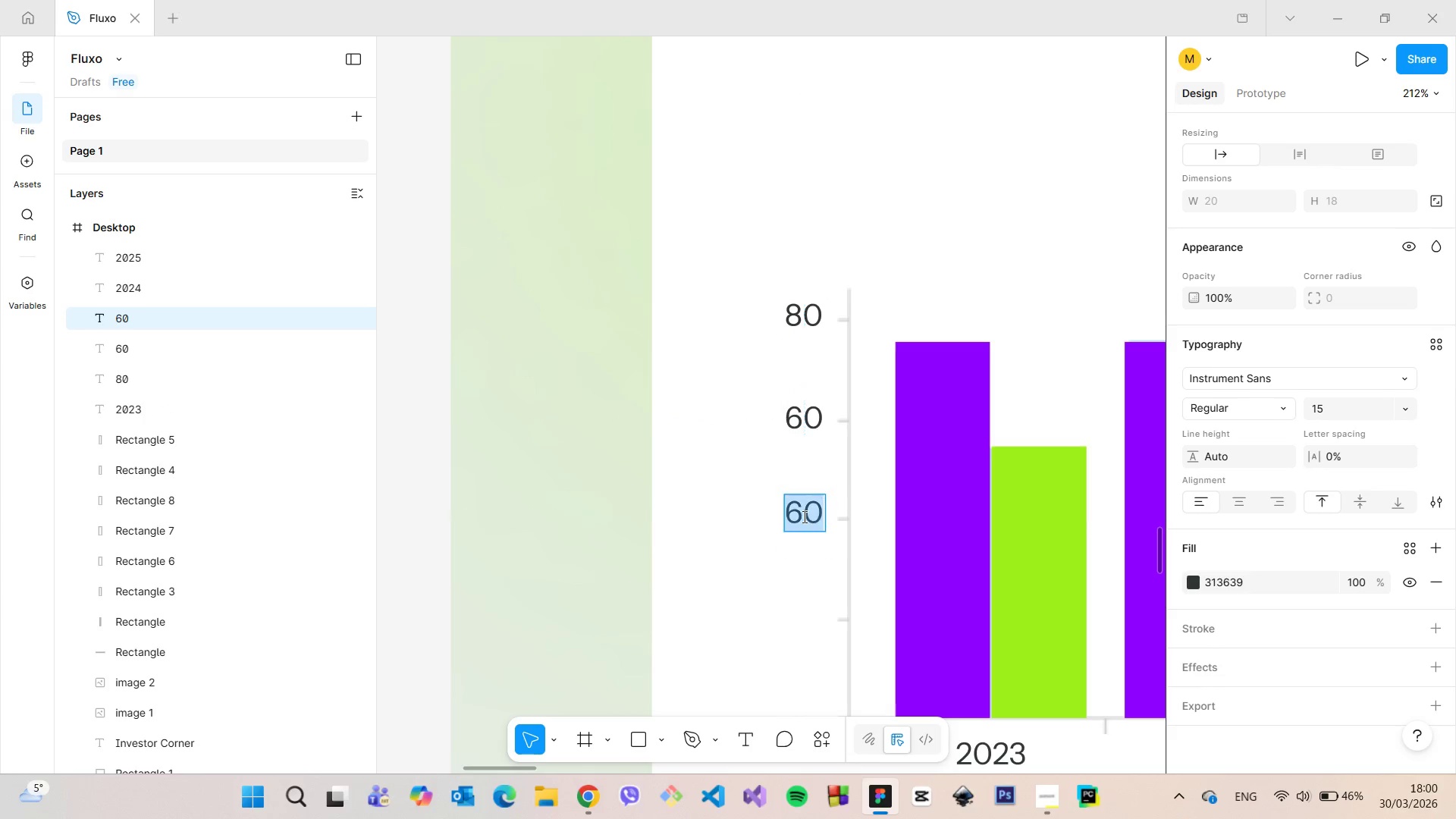 
hold_key(key=AltLeft, duration=1.5)
 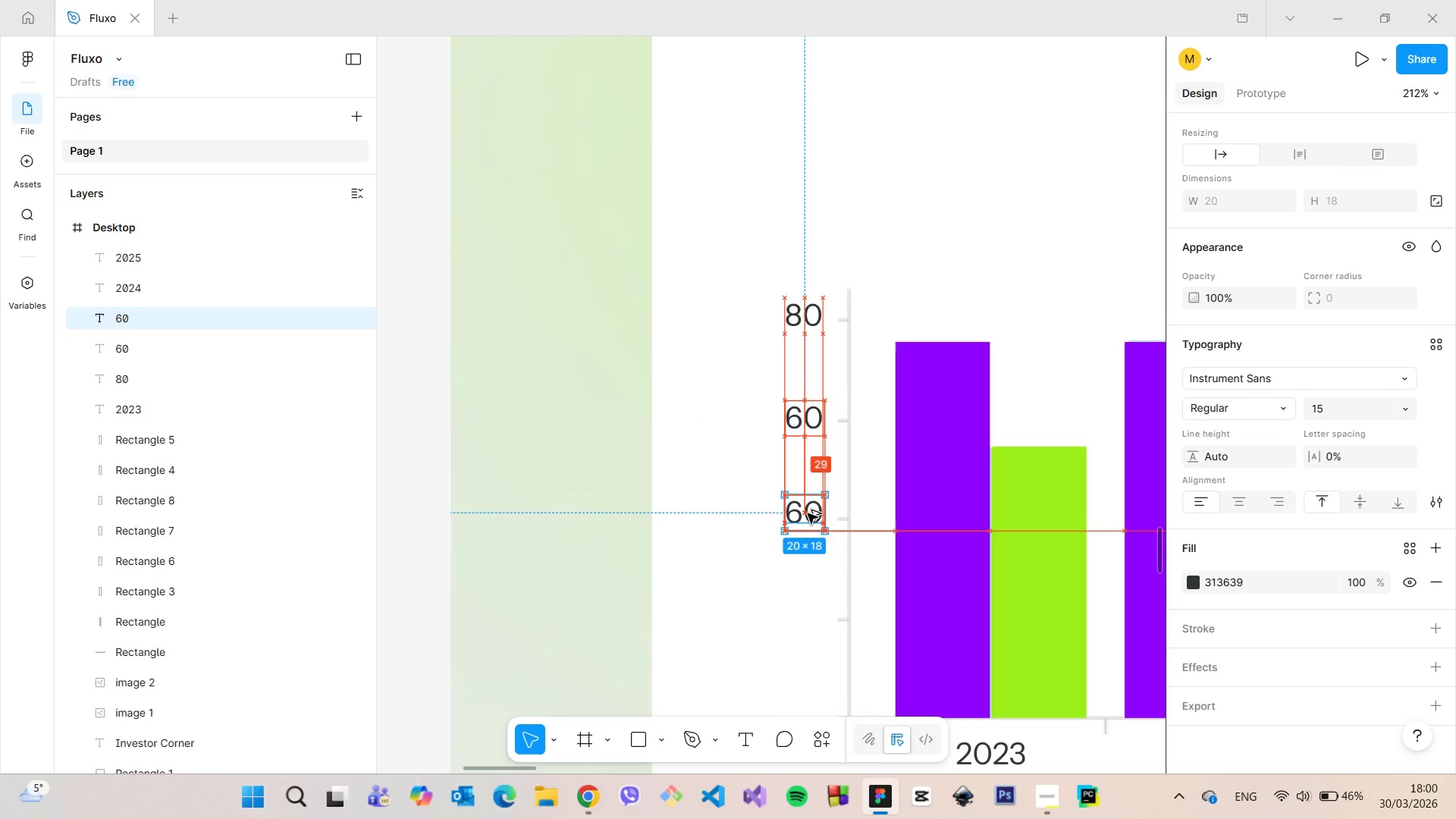 
hold_key(key=AltLeft, duration=1.42)
 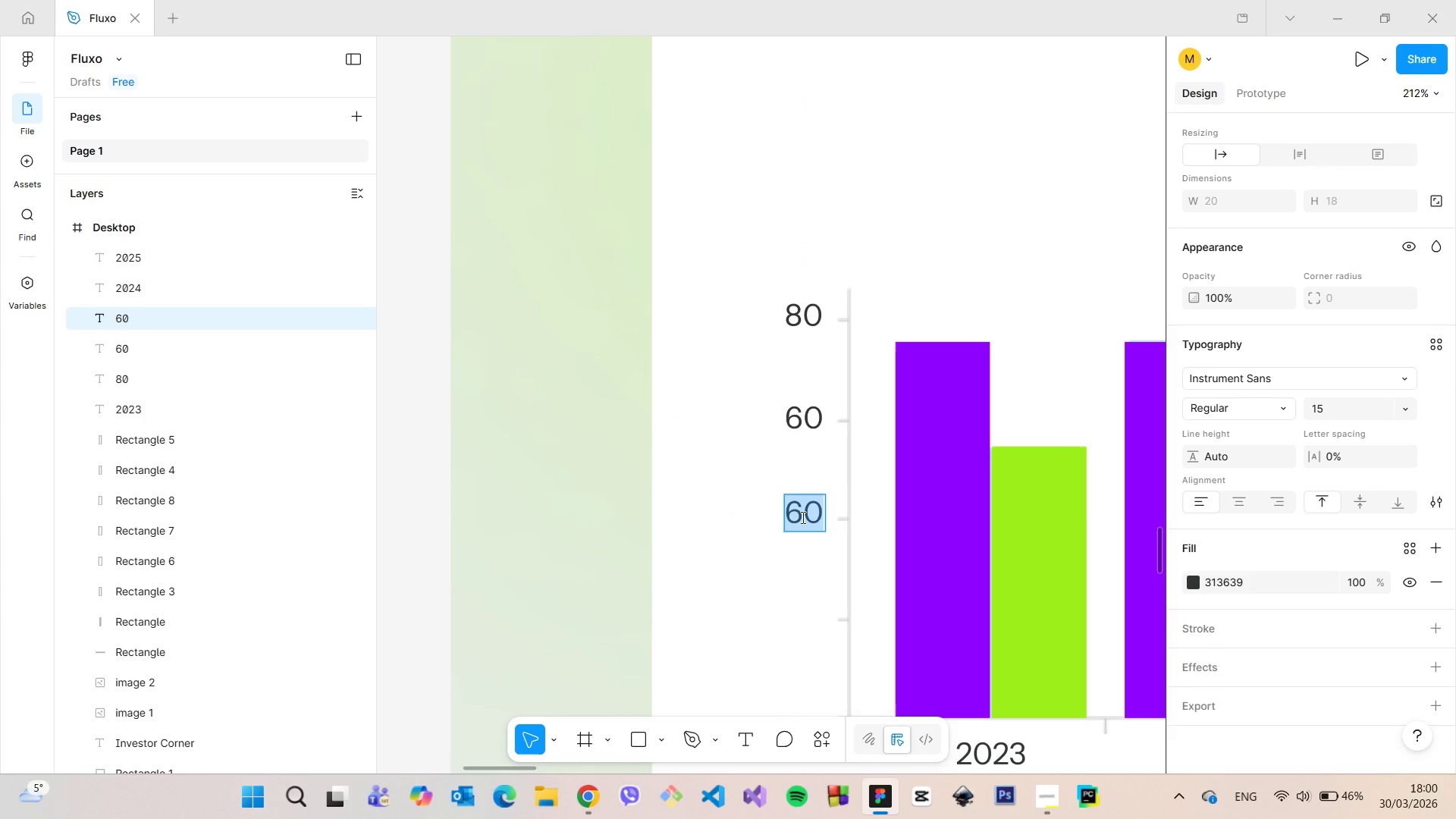 
hold_key(key=AltLeft, duration=6.92)
left_click([808, 514])
 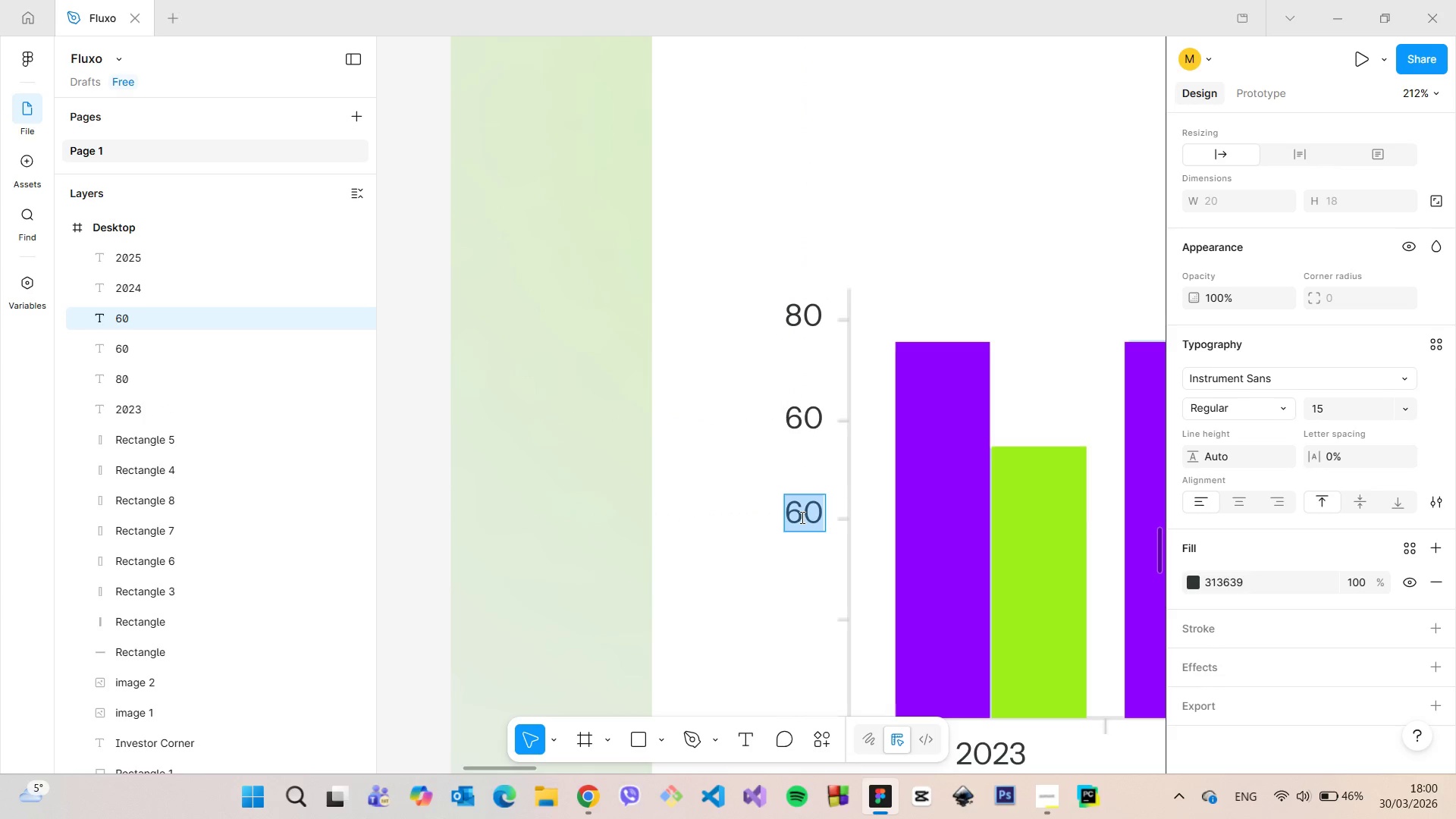 
triple_click([801, 517])
 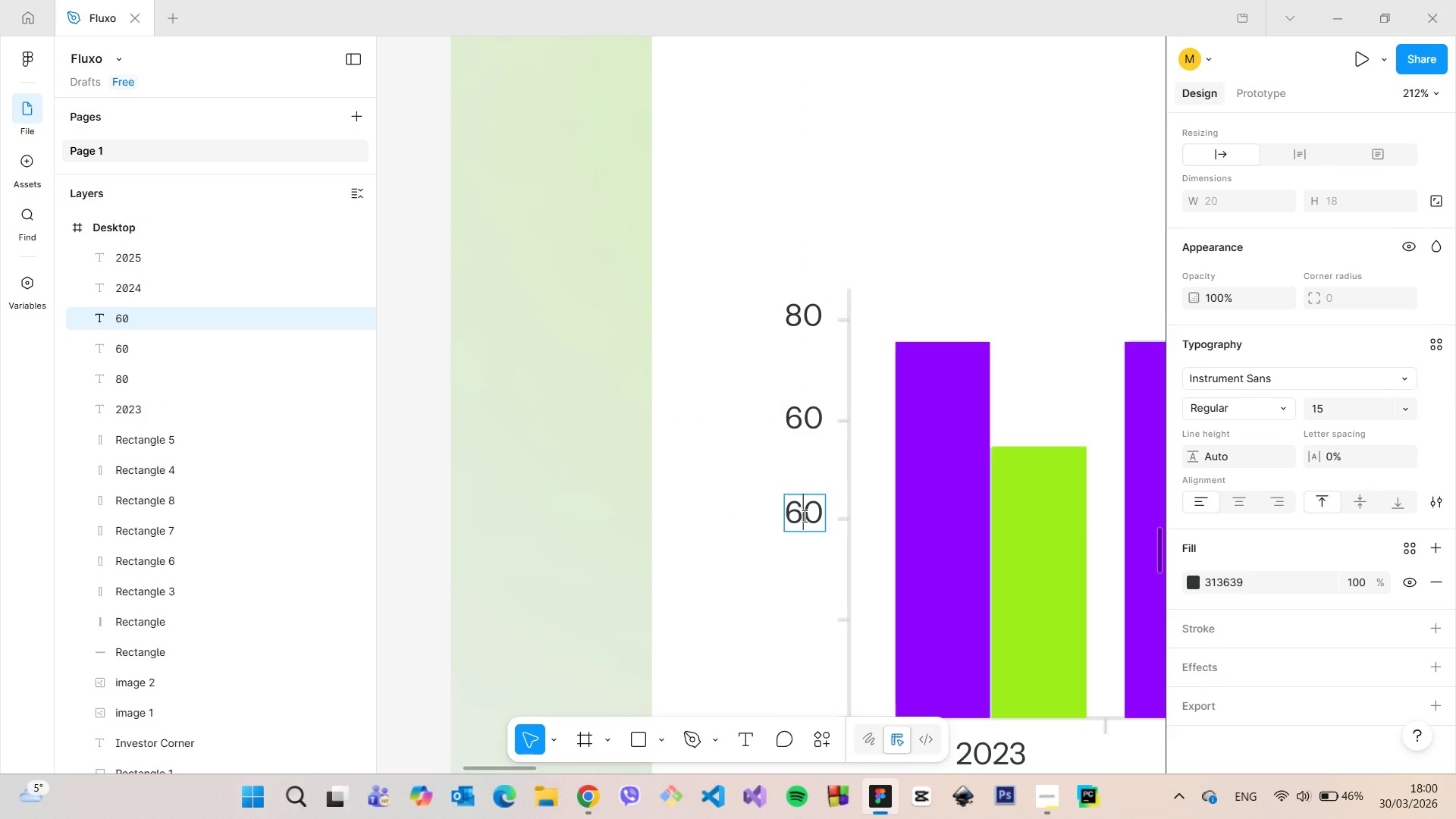 
left_click_drag(start_coordinate=[803, 516], to_coordinate=[793, 513])
 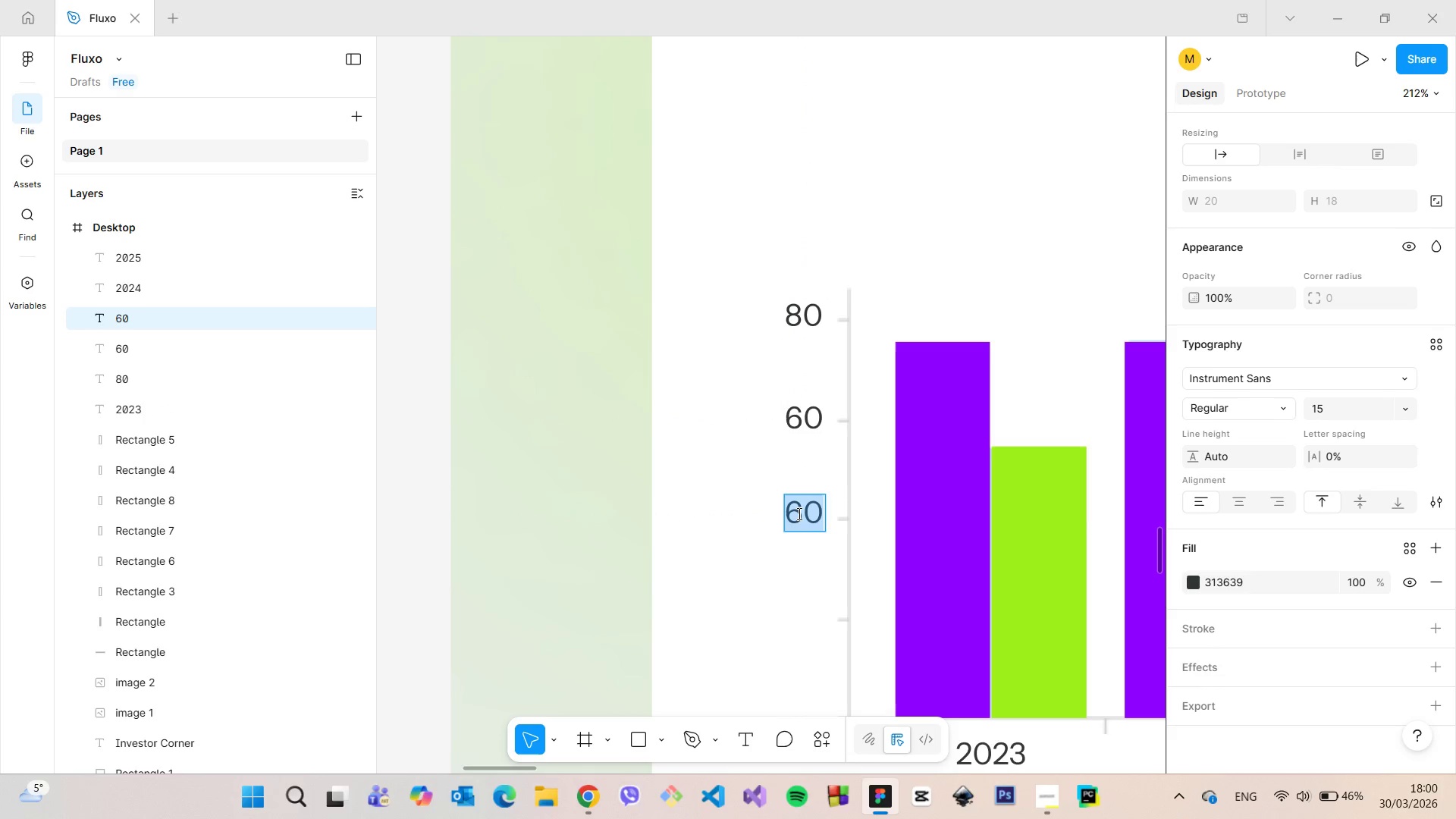 
left_click([798, 513])
 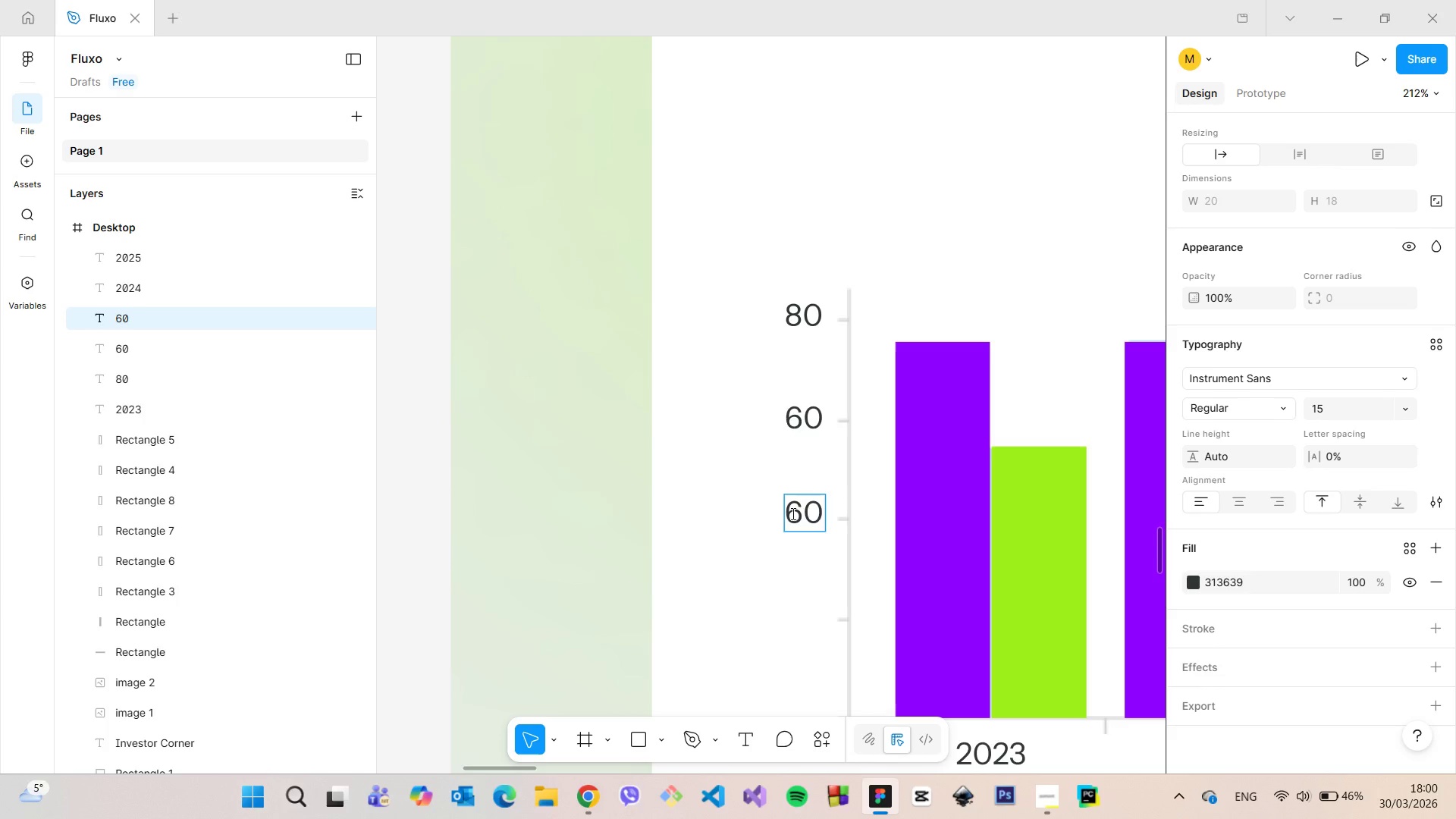 
left_click_drag(start_coordinate=[789, 513], to_coordinate=[801, 513])
 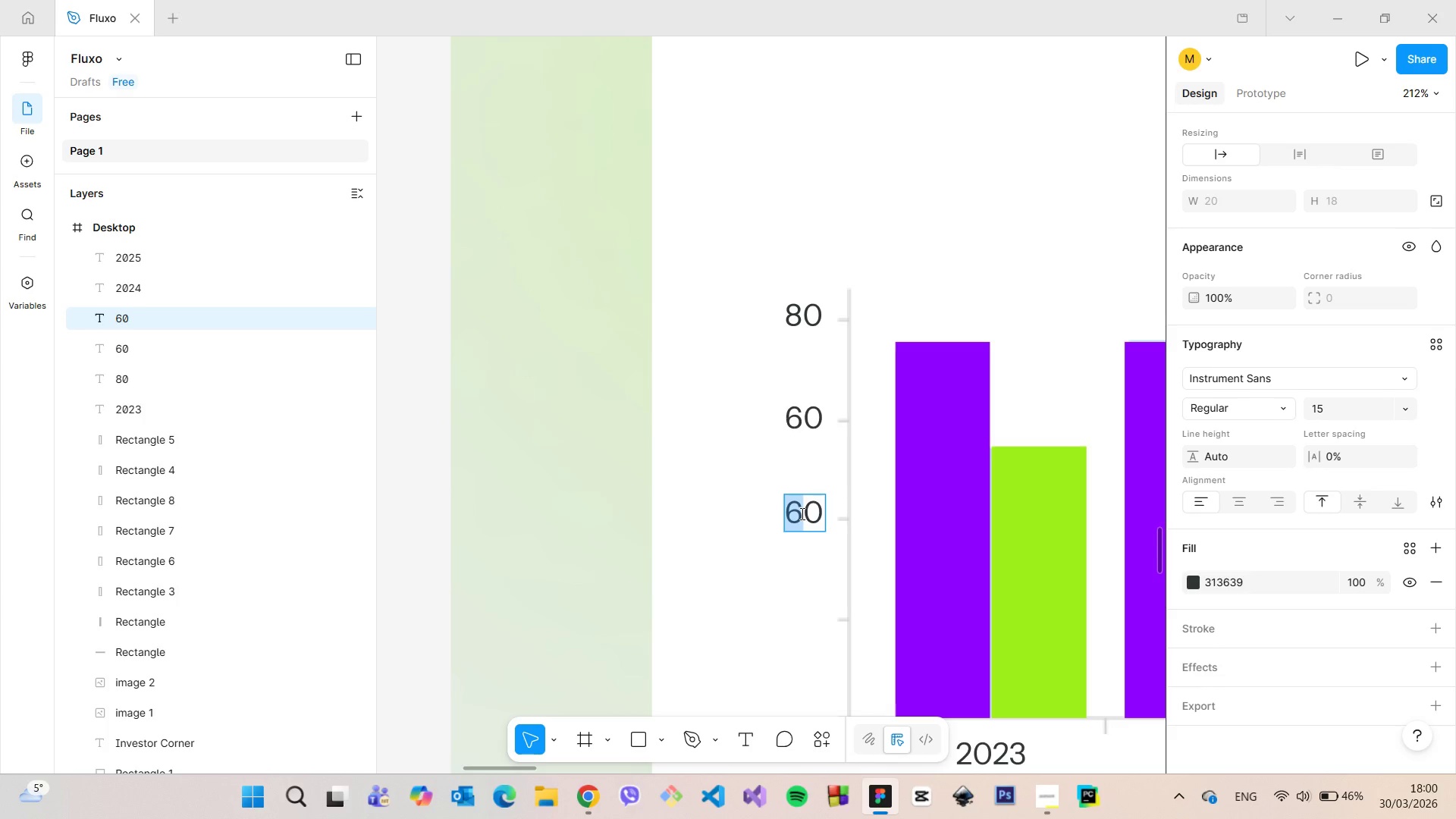 
key(4)
 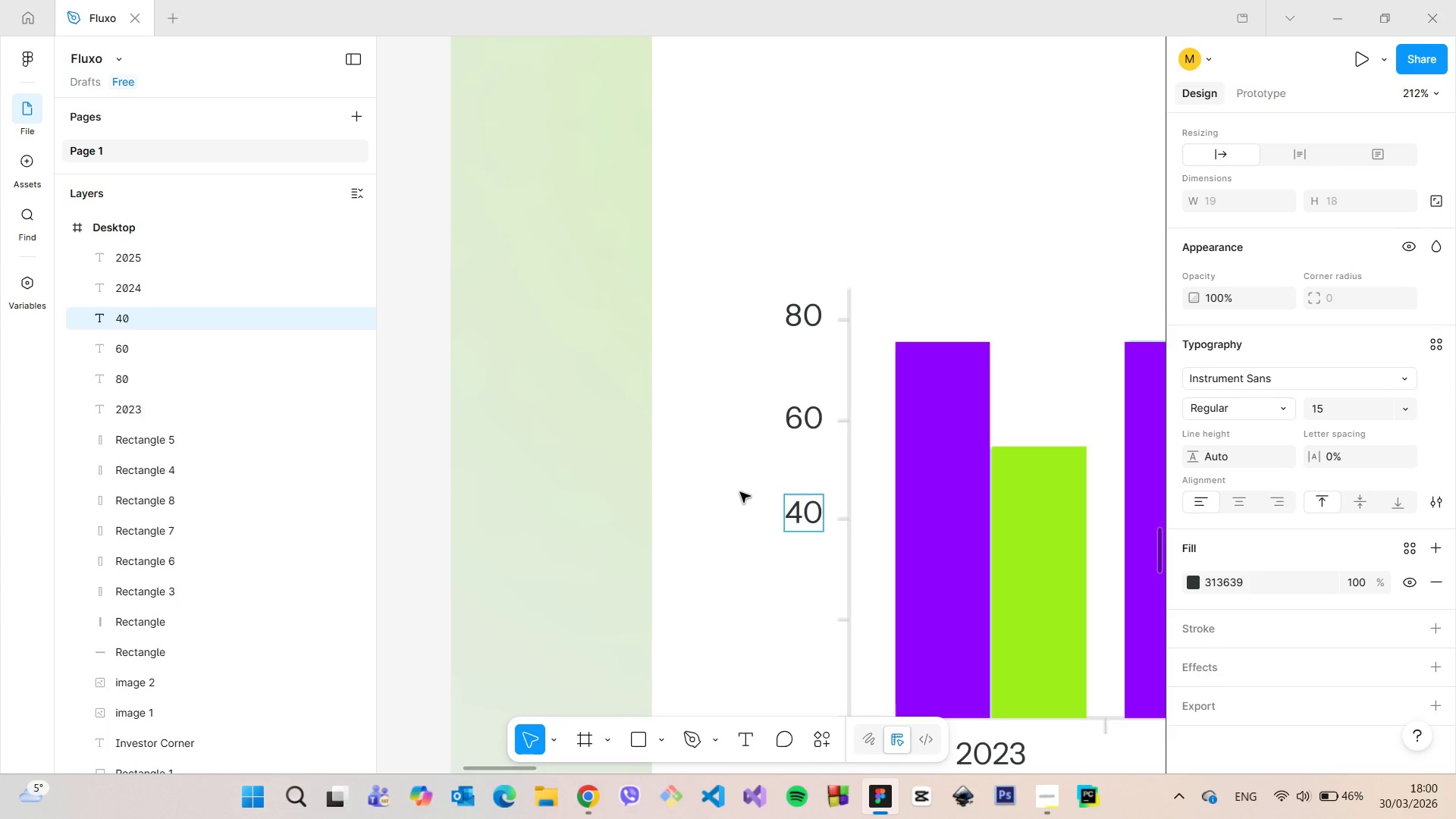 
left_click([740, 492])
 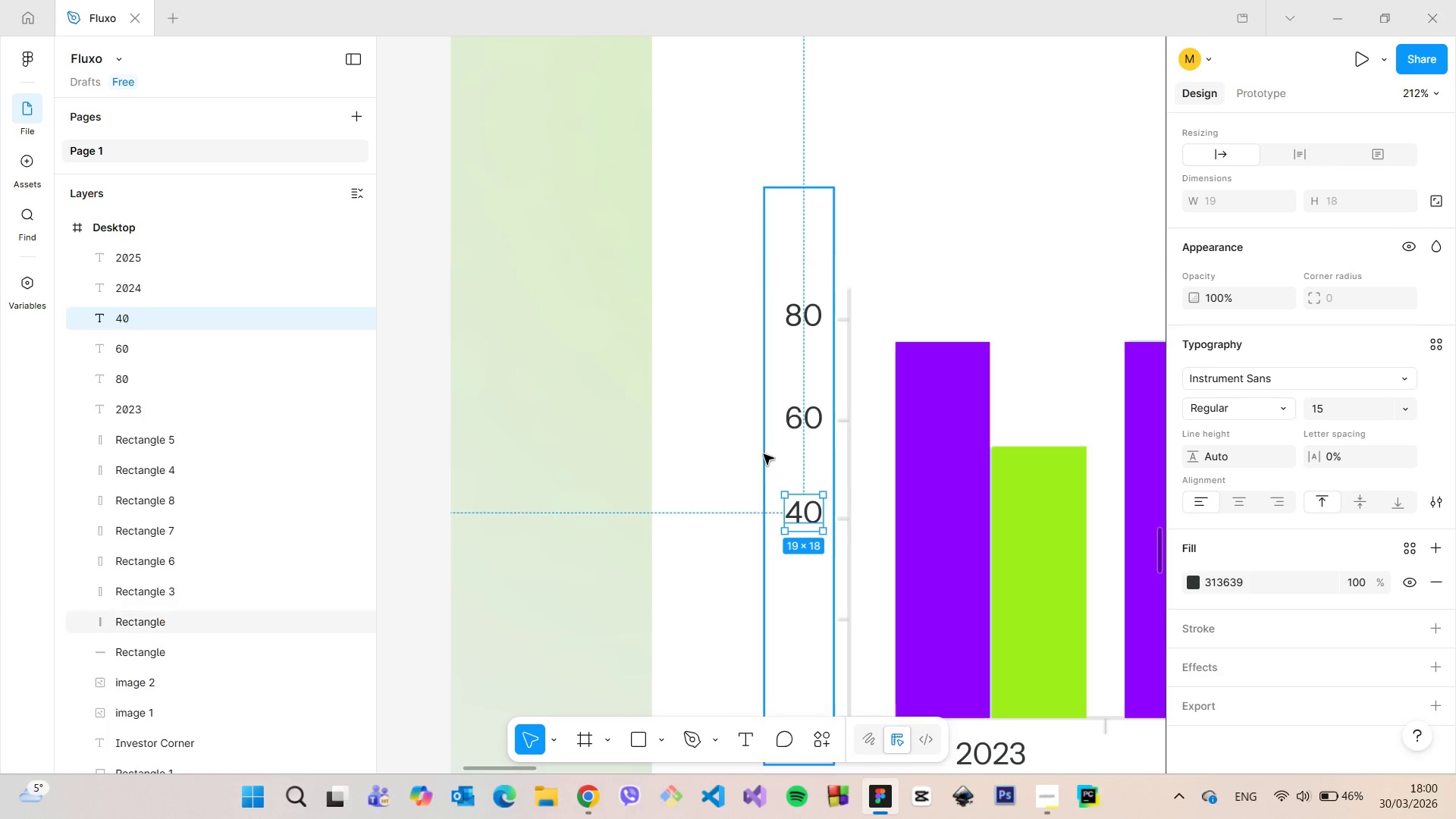 
scroll: coordinate [764, 454], scroll_direction: down, amount: 6.0
 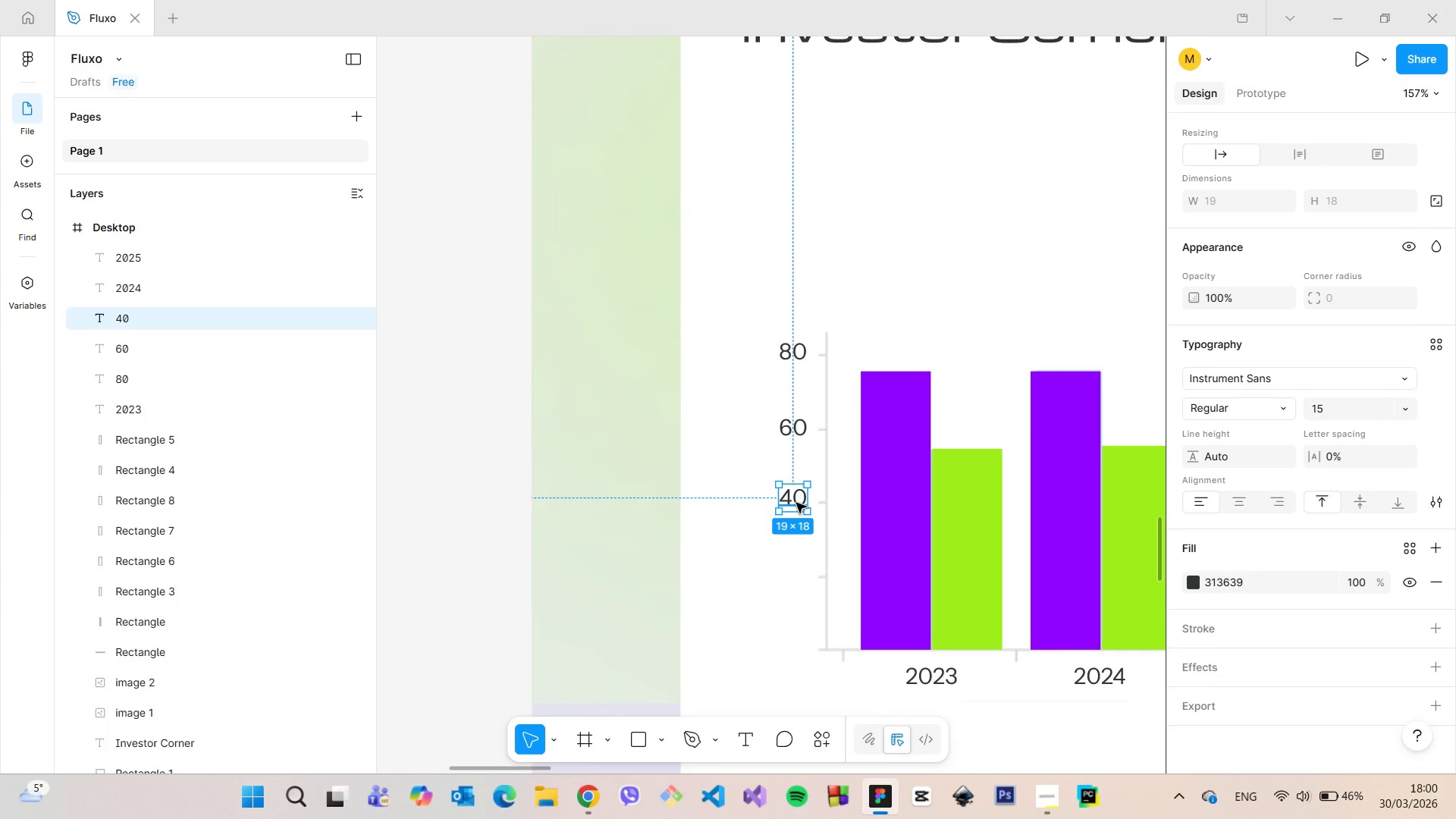 
left_click_drag(start_coordinate=[796, 503], to_coordinate=[795, 581])
 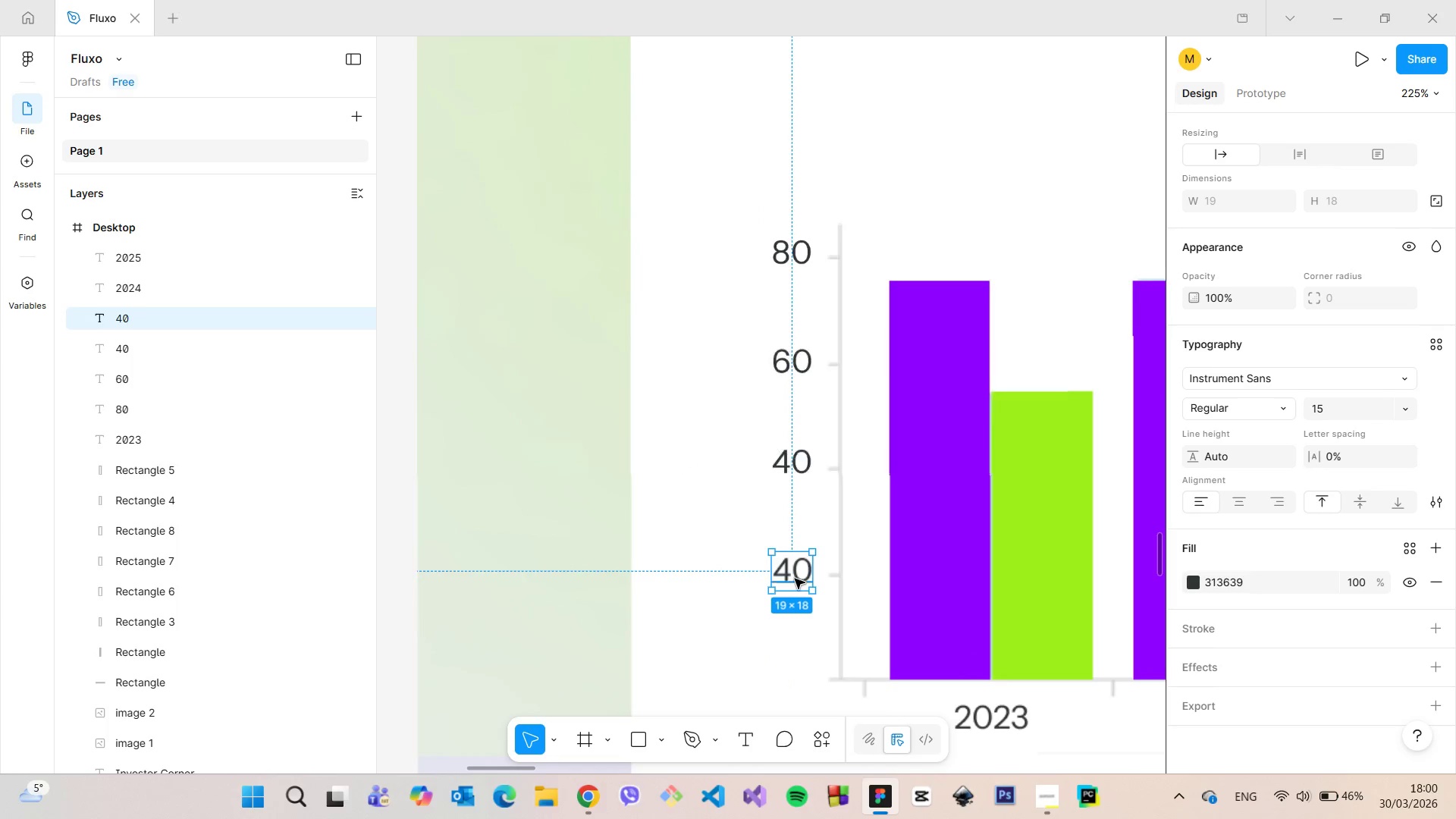 
hold_key(key=AltLeft, duration=1.52)
 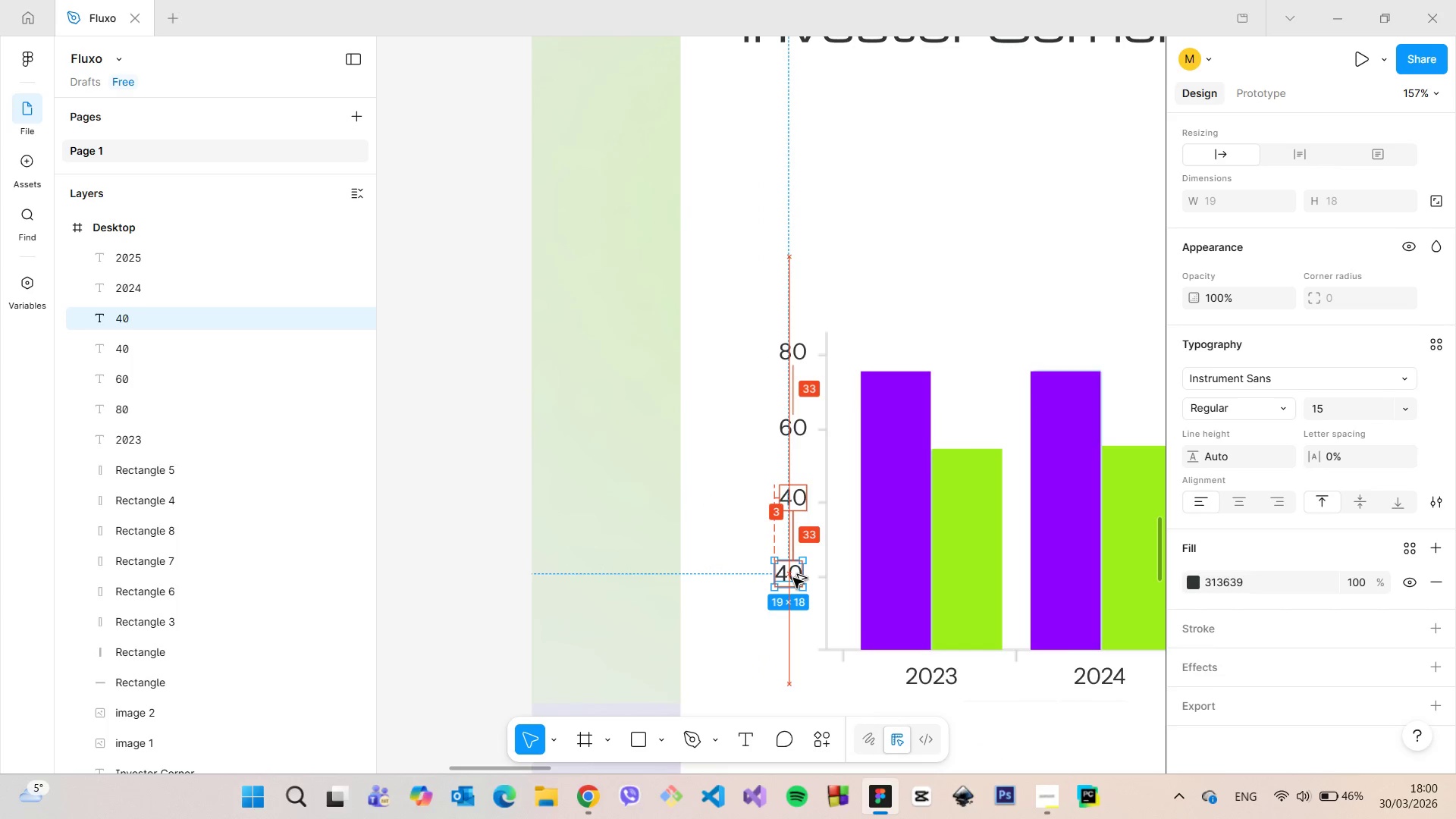 
hold_key(key=AltLeft, duration=1.5)
 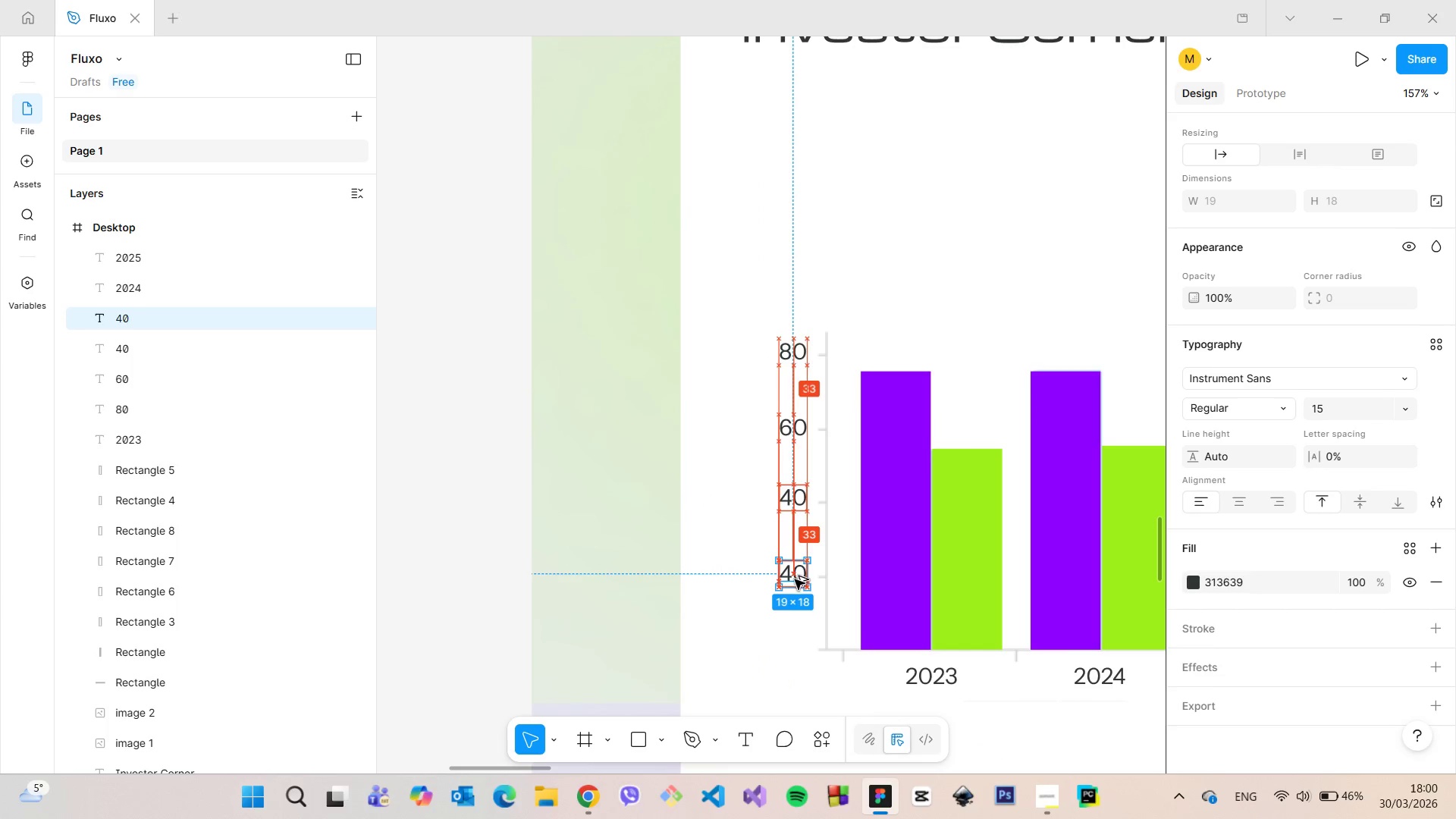 
hold_key(key=AltLeft, duration=1.51)
 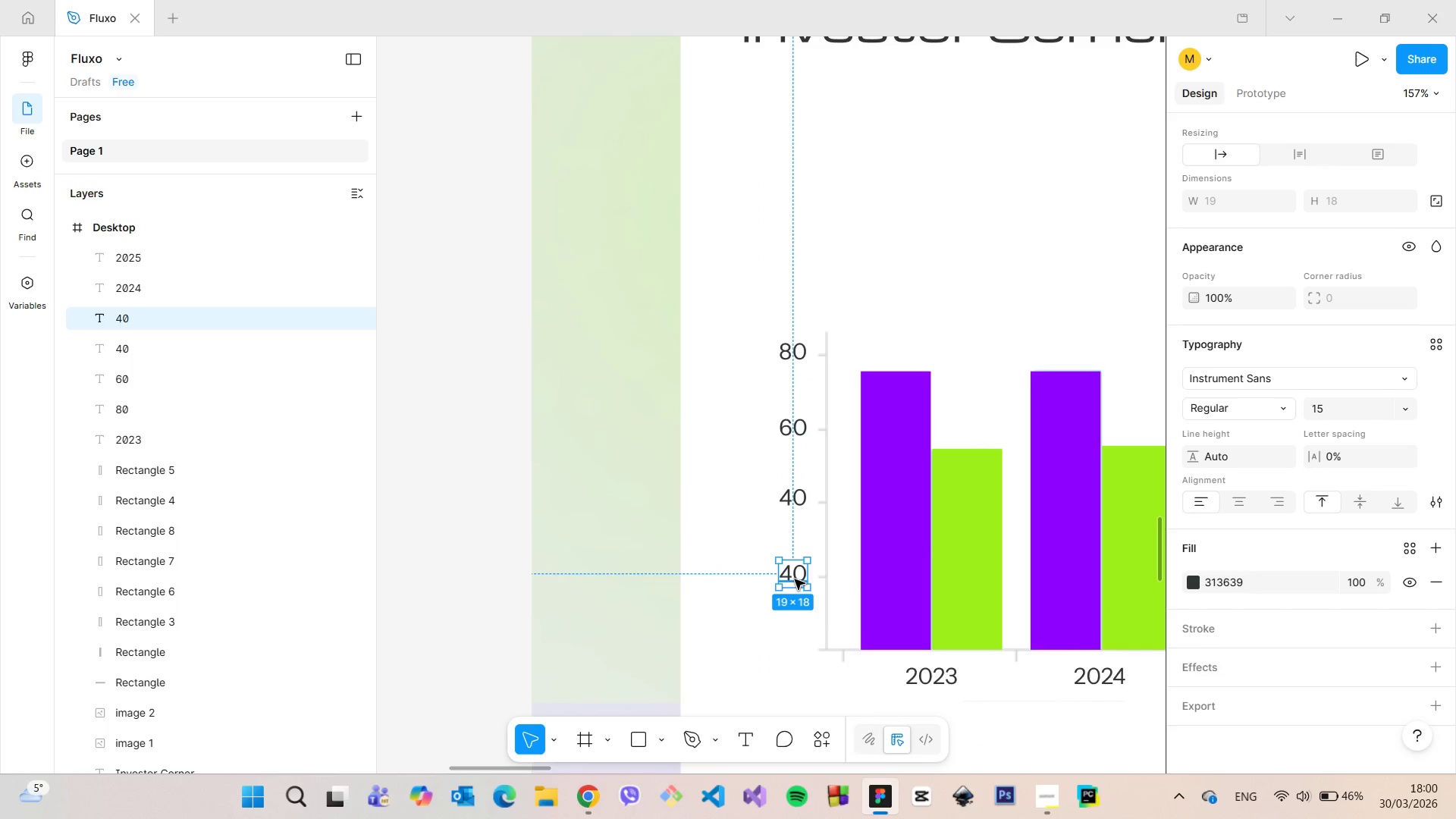 
key(Alt+AltLeft)
 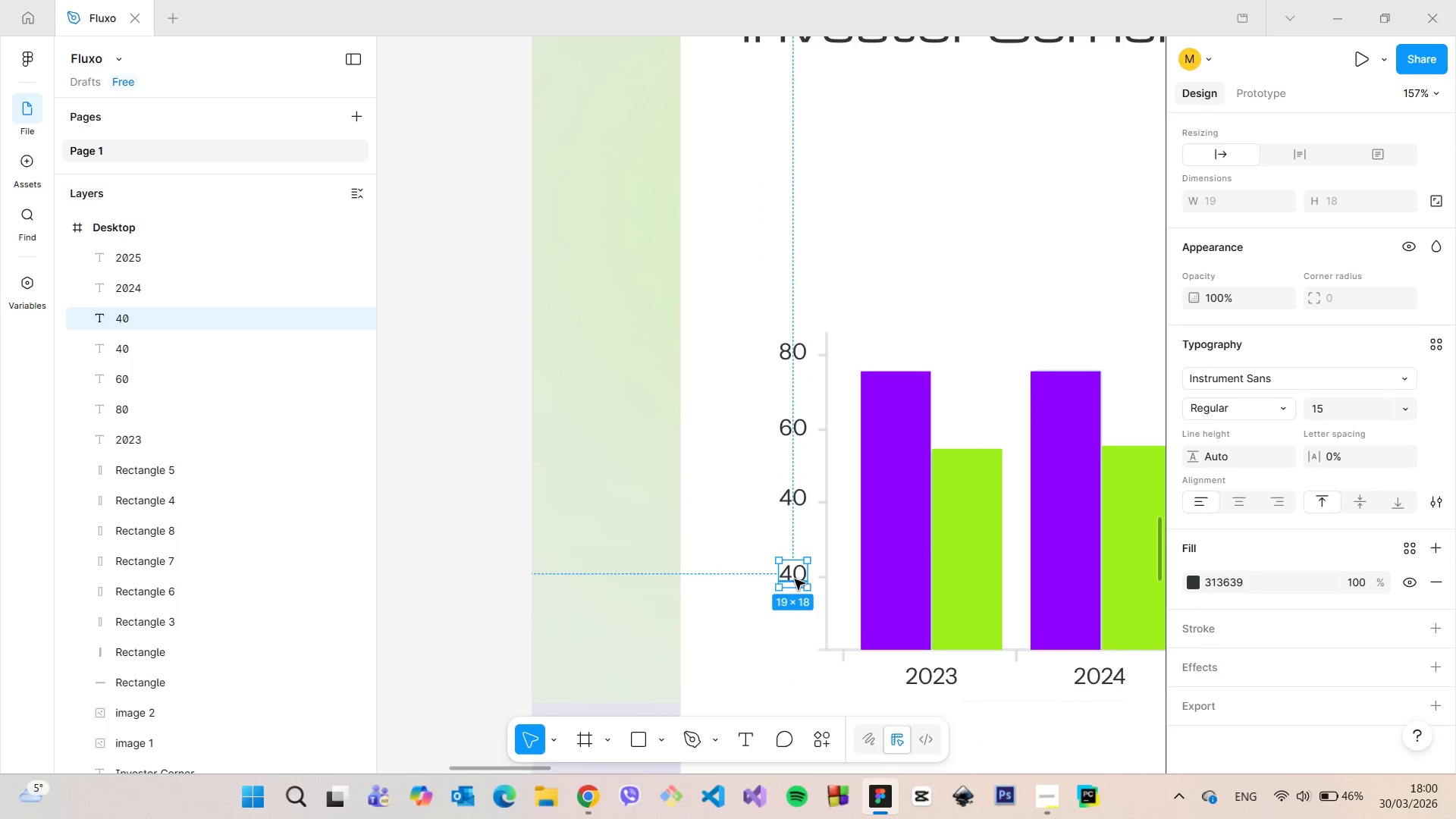 
key(Alt+AltLeft)
 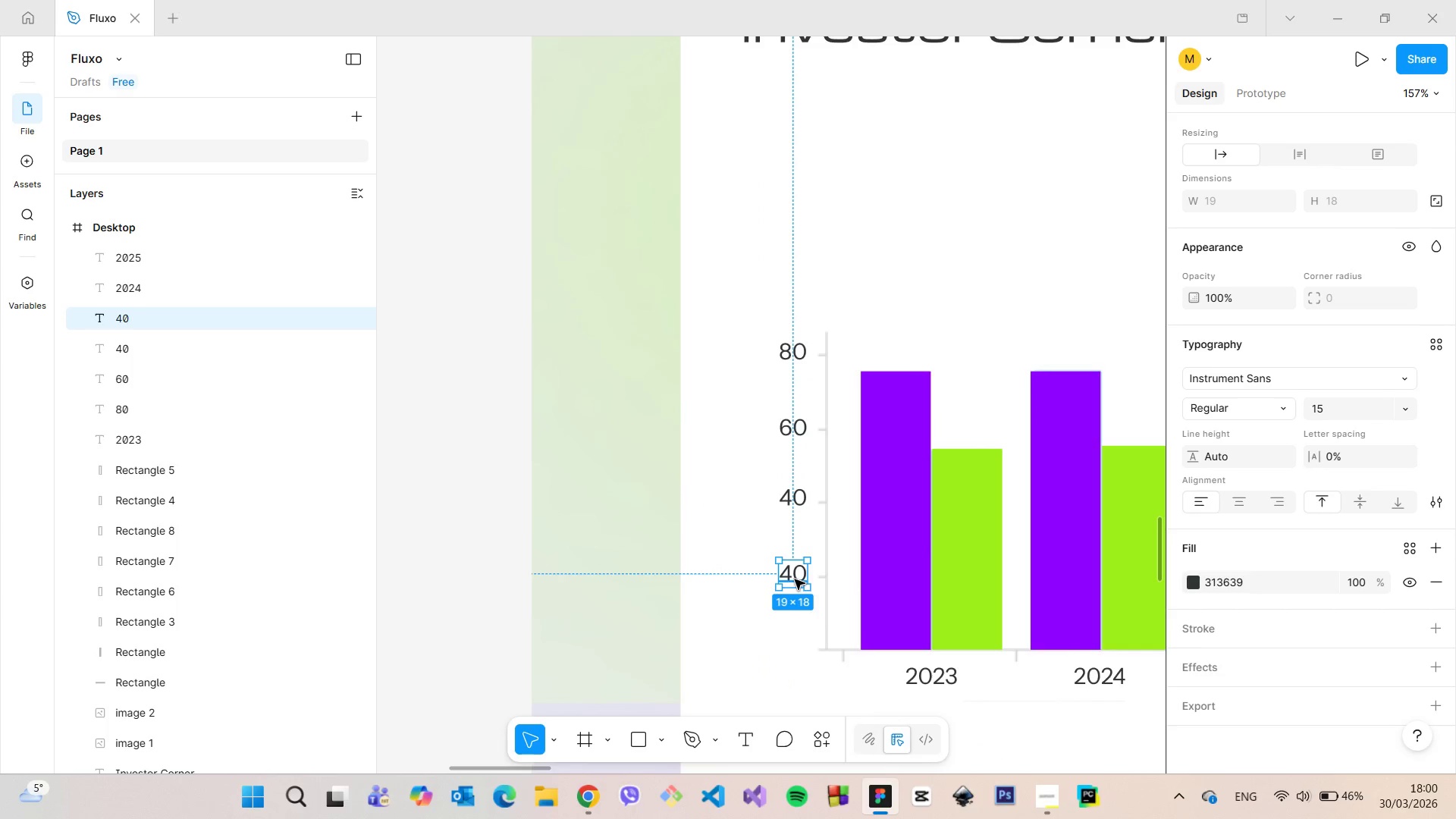 
key(Alt+AltLeft)
 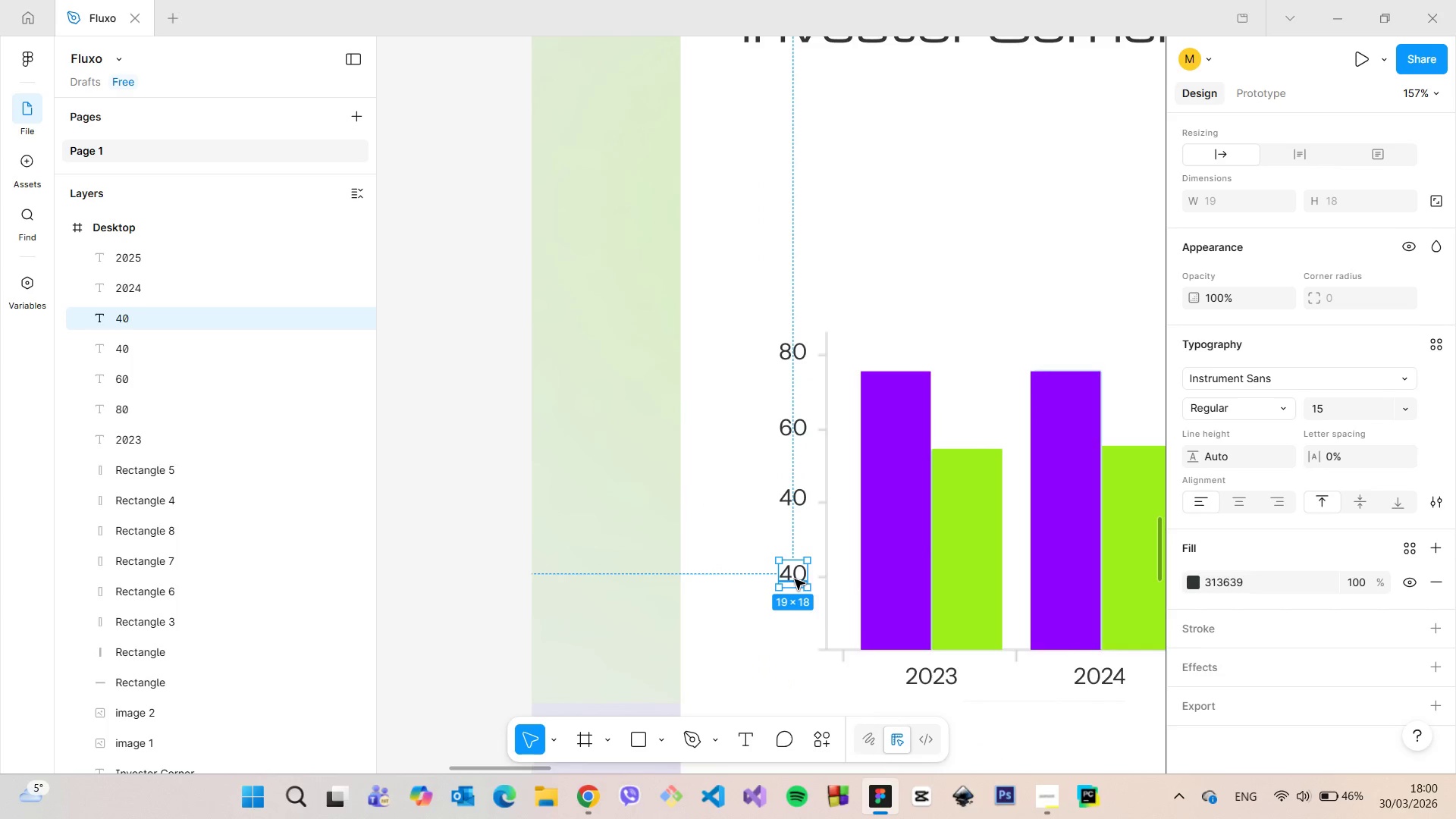 
key(Alt+AltLeft)
 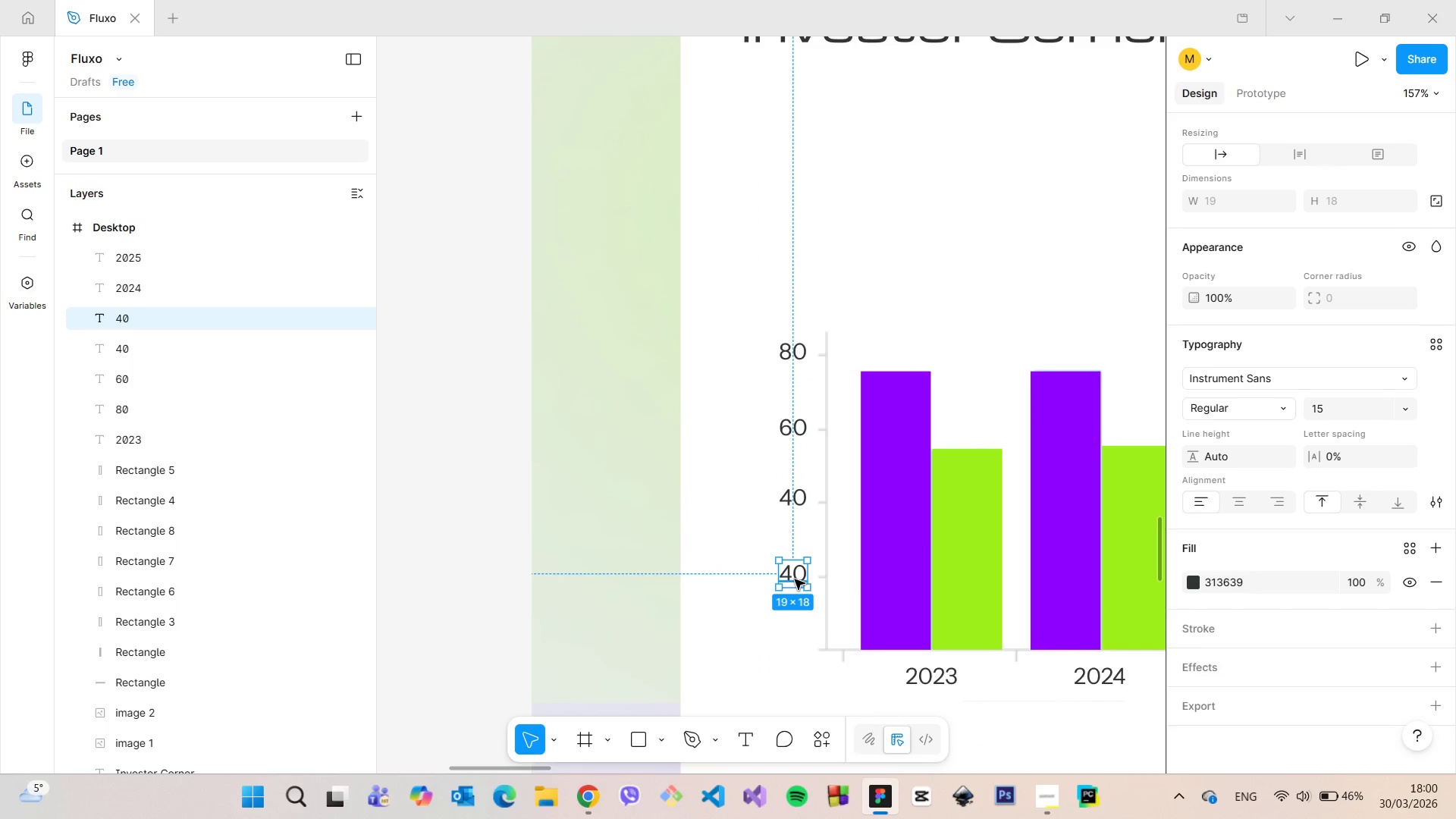 
key(Alt+AltLeft)
 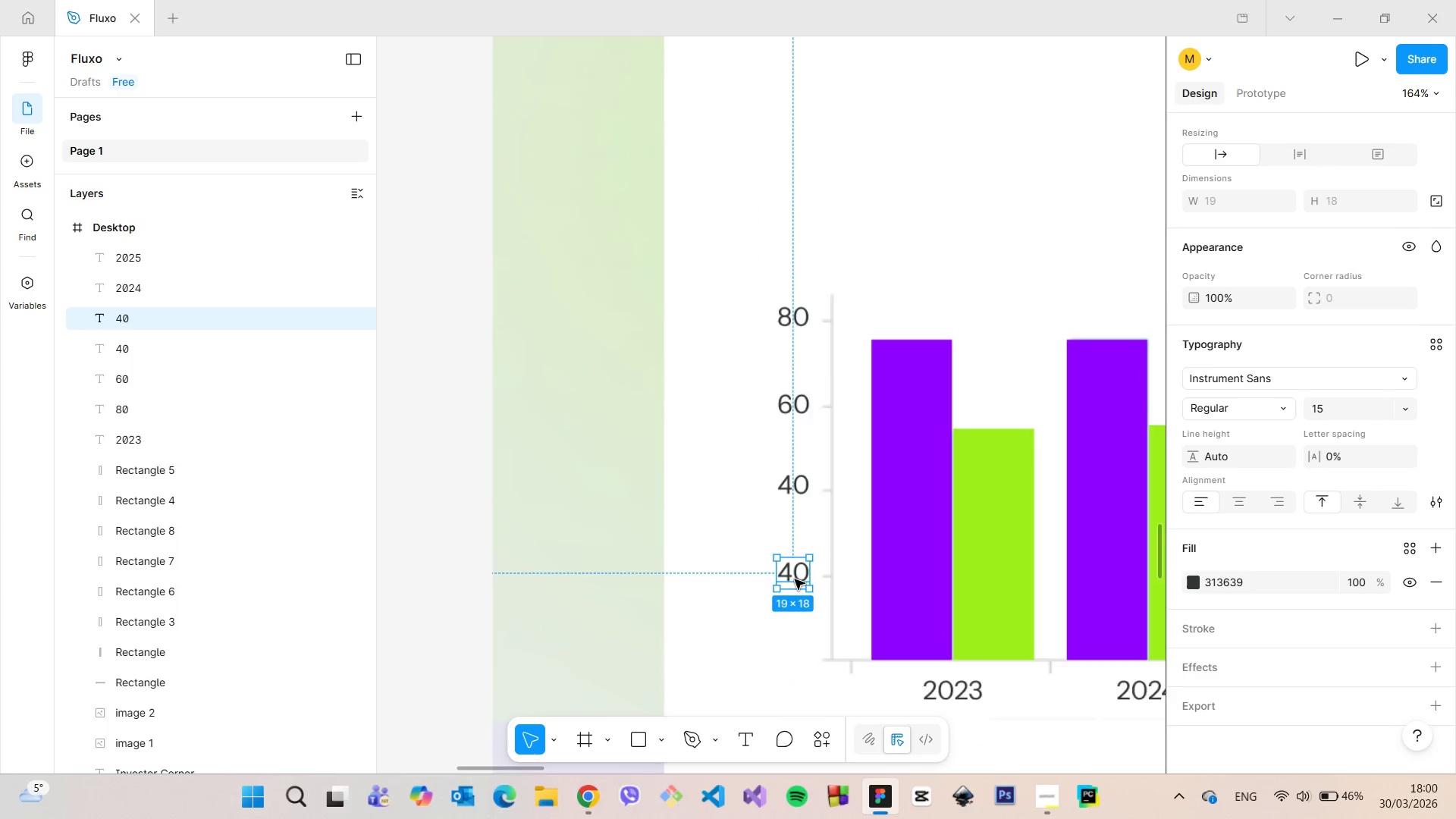 
scroll: coordinate [795, 579], scroll_direction: up, amount: 11.0
 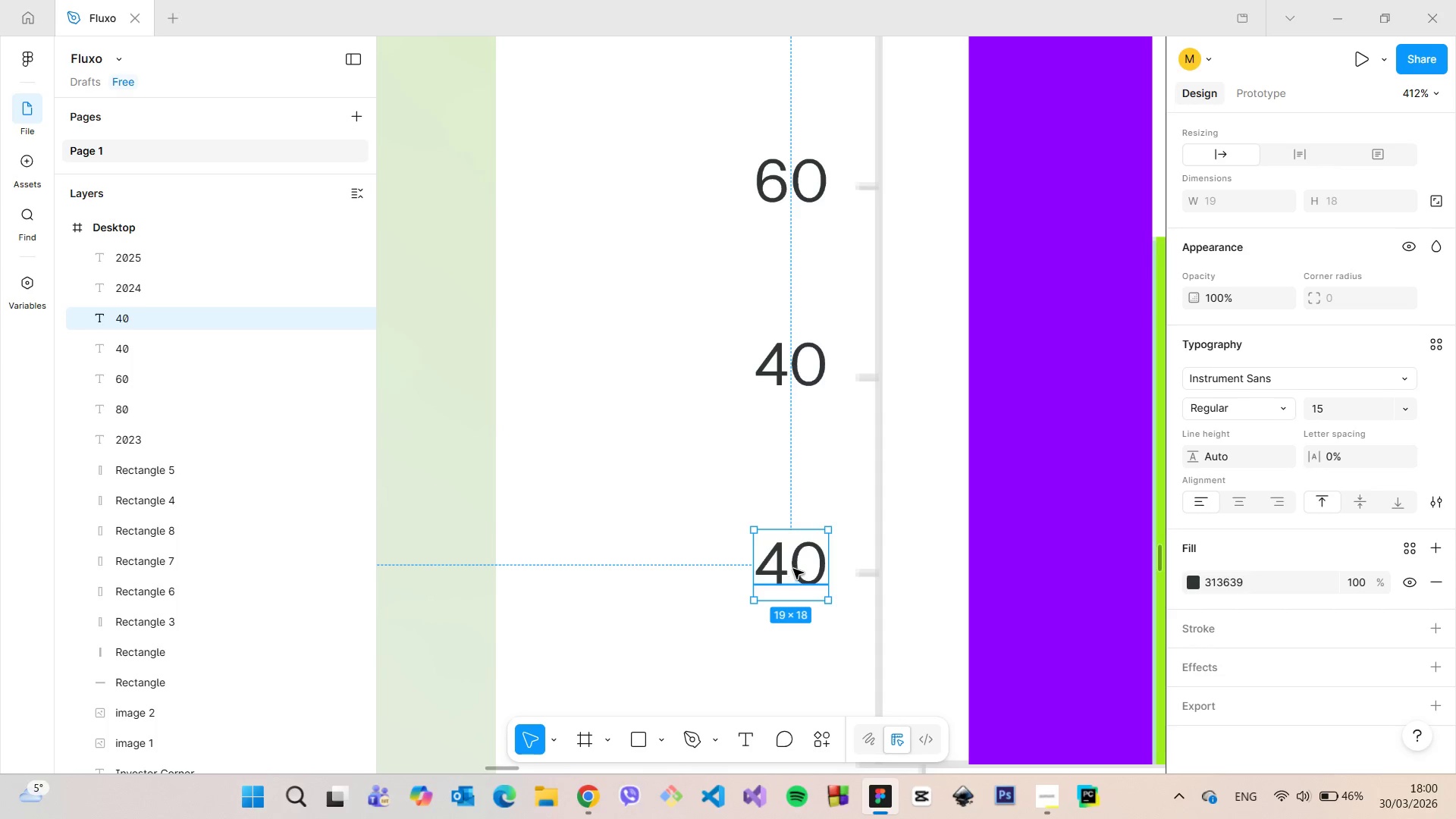 
left_click_drag(start_coordinate=[793, 569], to_coordinate=[791, 575])
 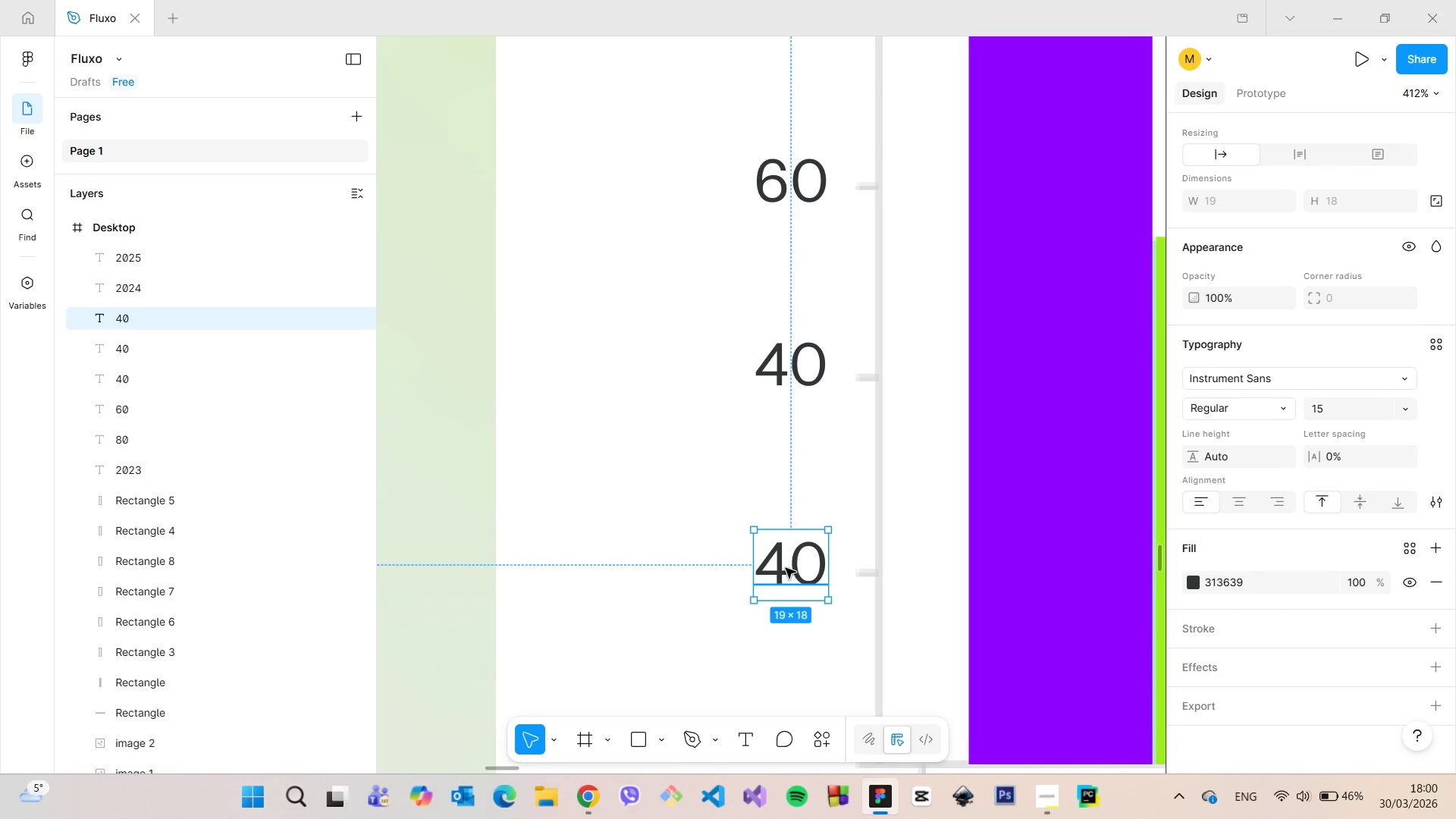 
key(Alt+AltLeft)
 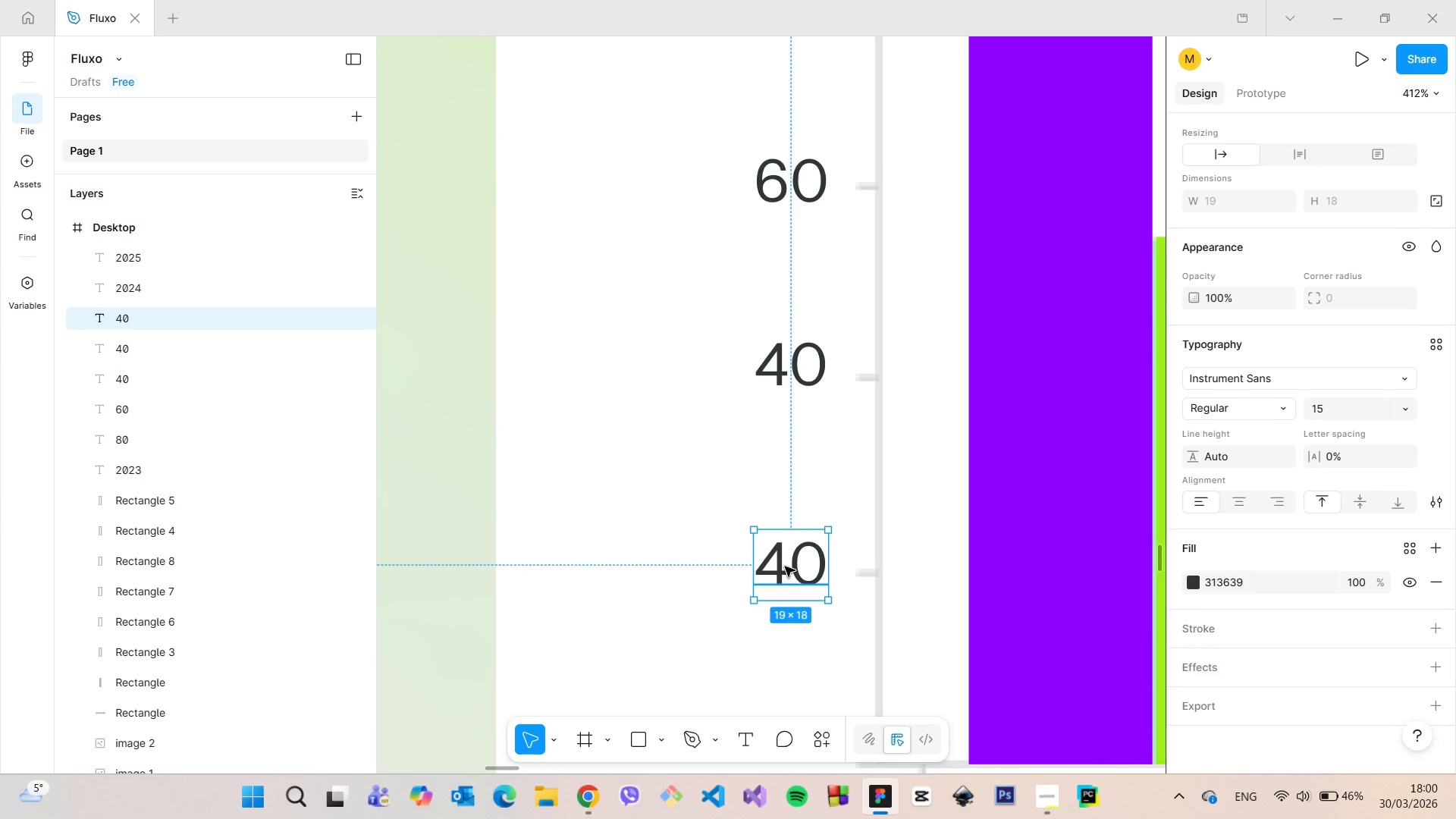 
double_click([785, 566])
 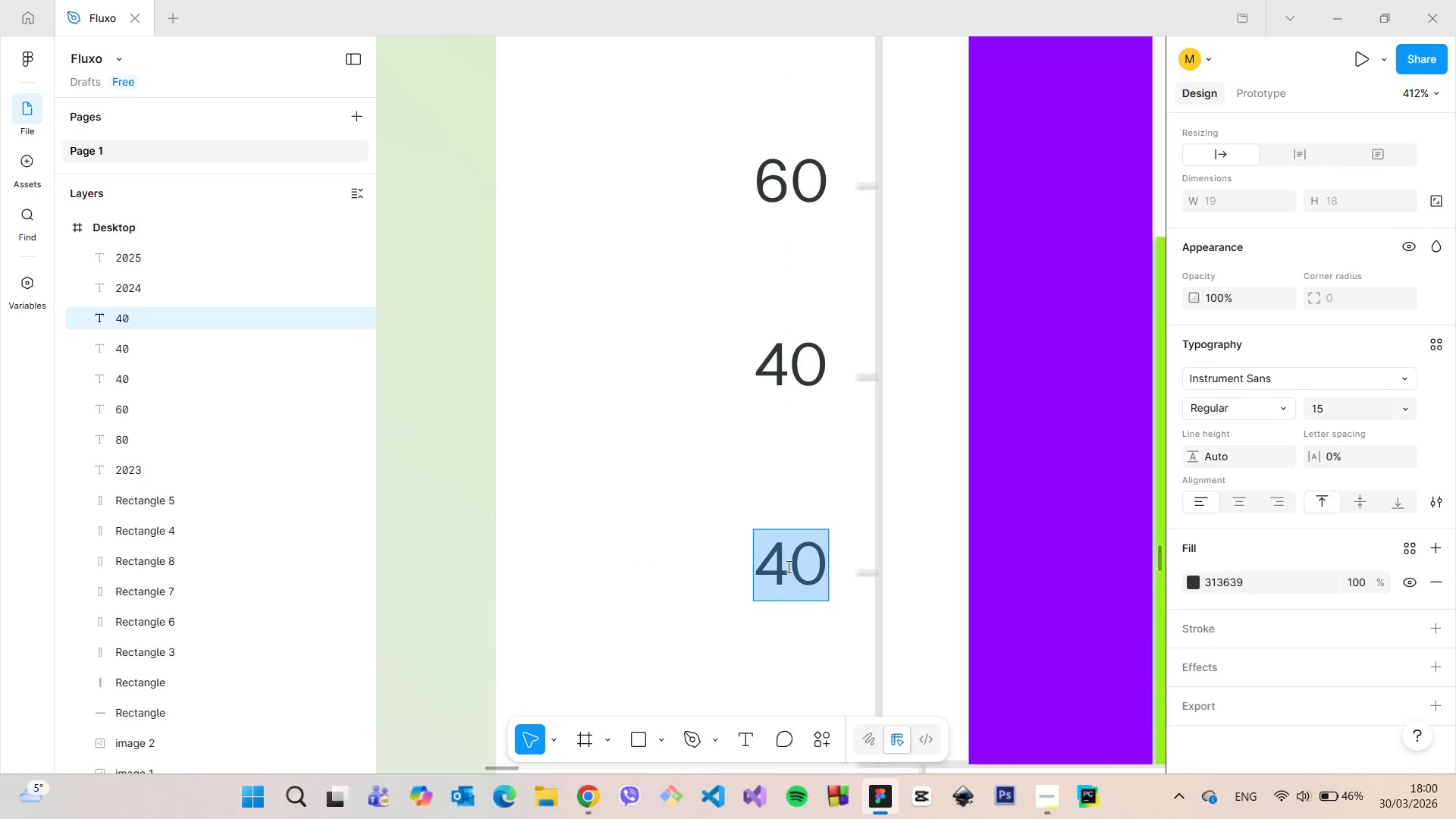 
left_click([787, 566])
 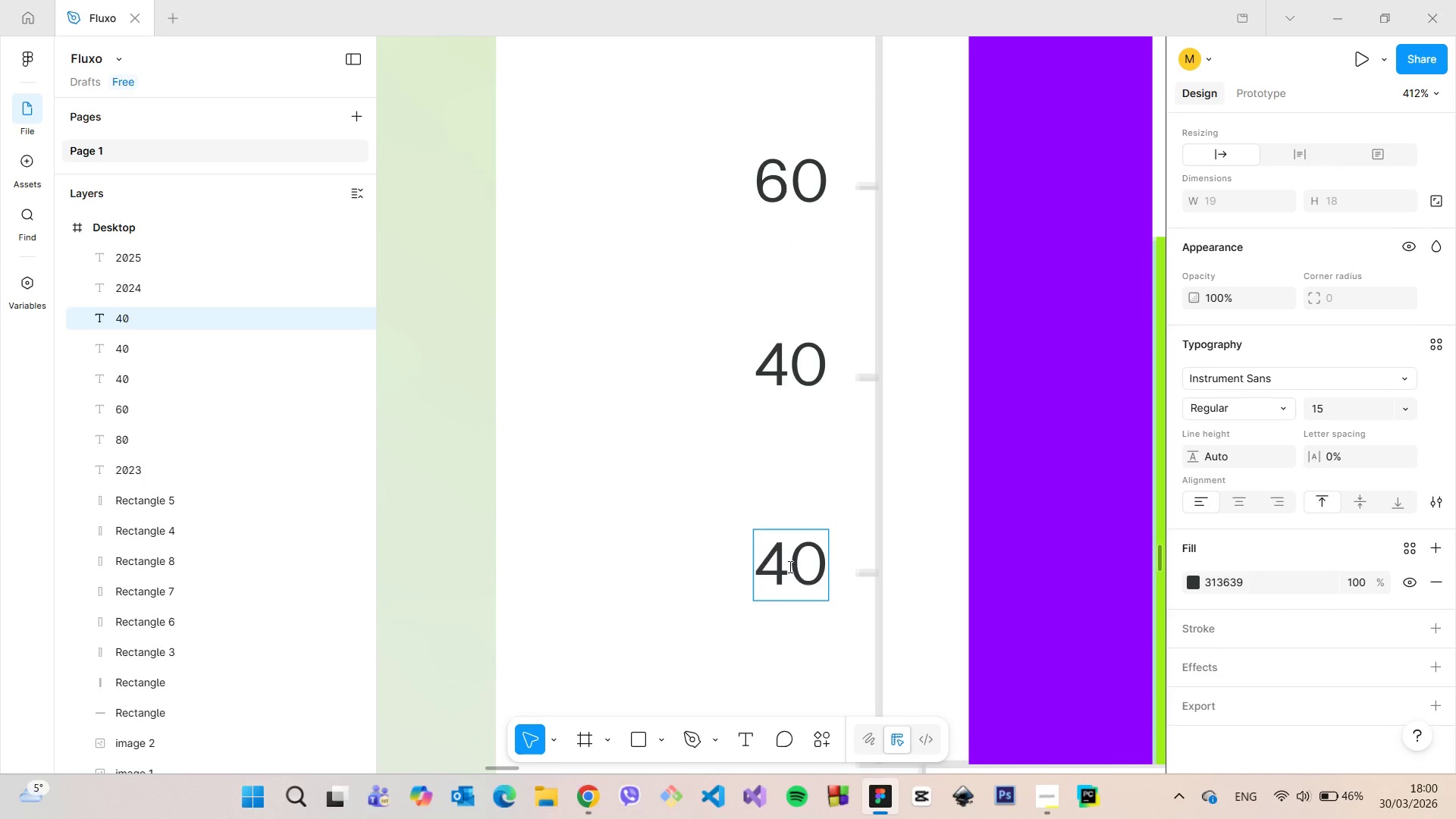 
left_click_drag(start_coordinate=[789, 566], to_coordinate=[768, 565])
 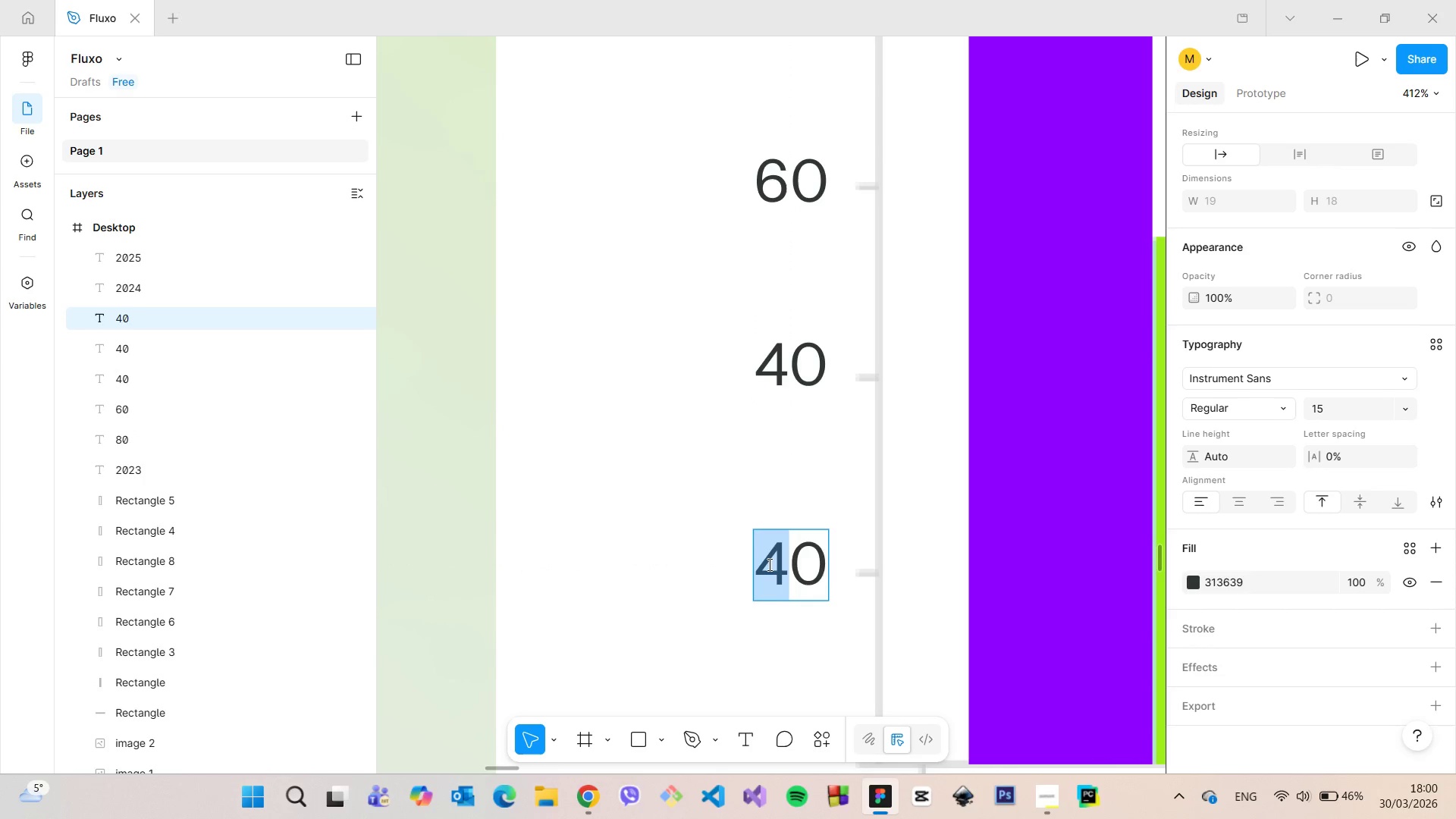 
key(2)
 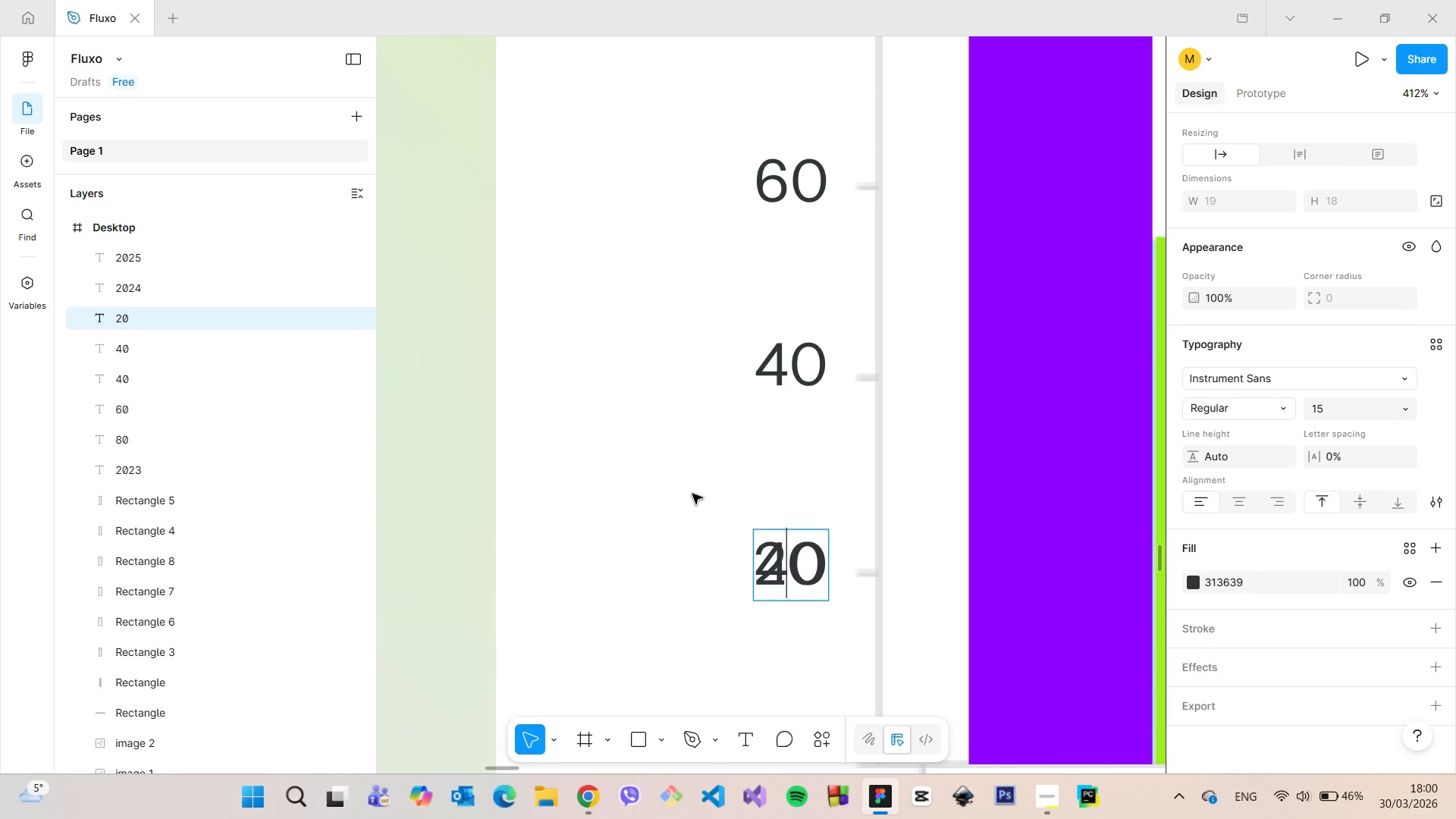 
left_click([692, 494])
 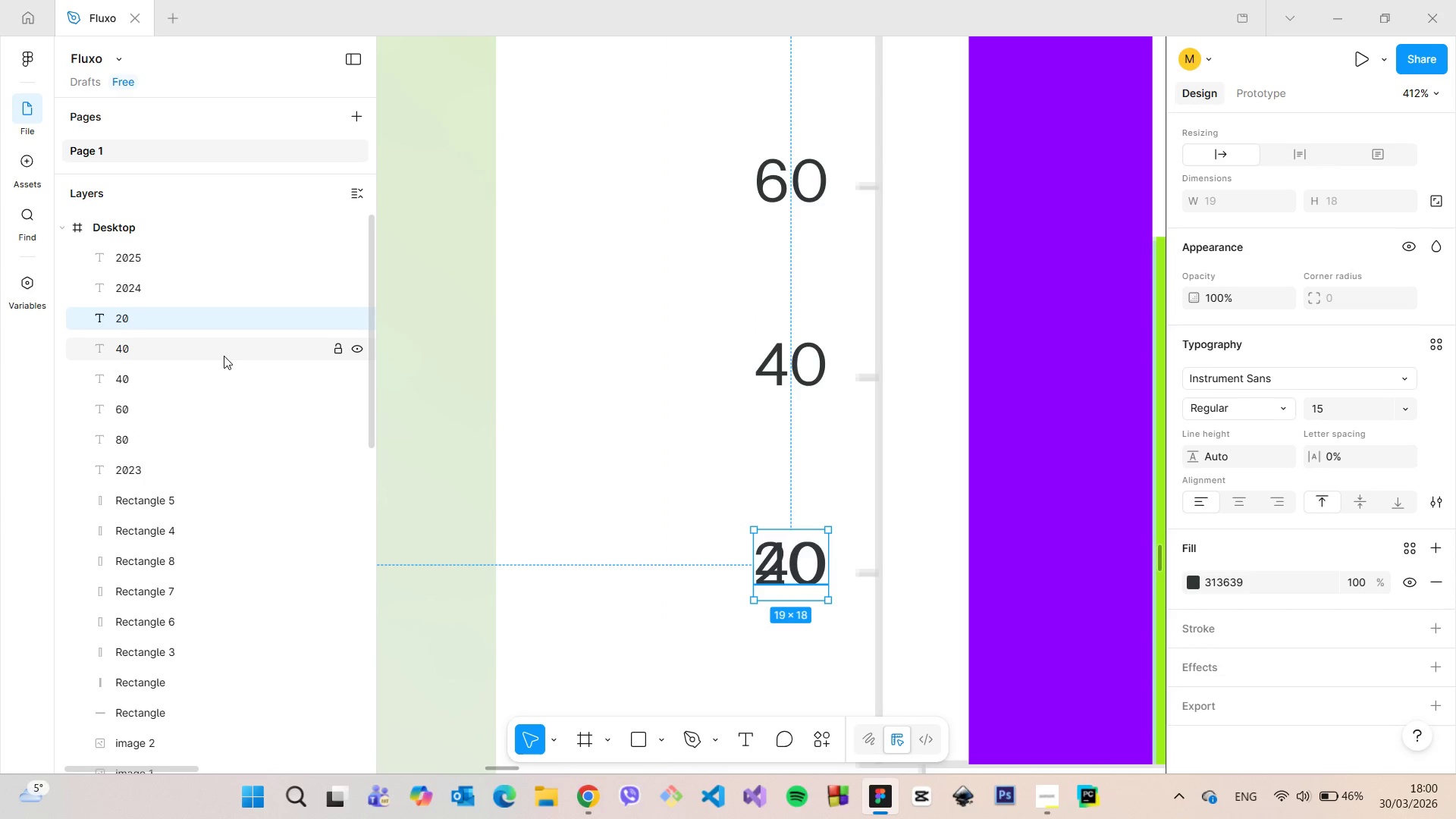 
left_click([221, 354])
 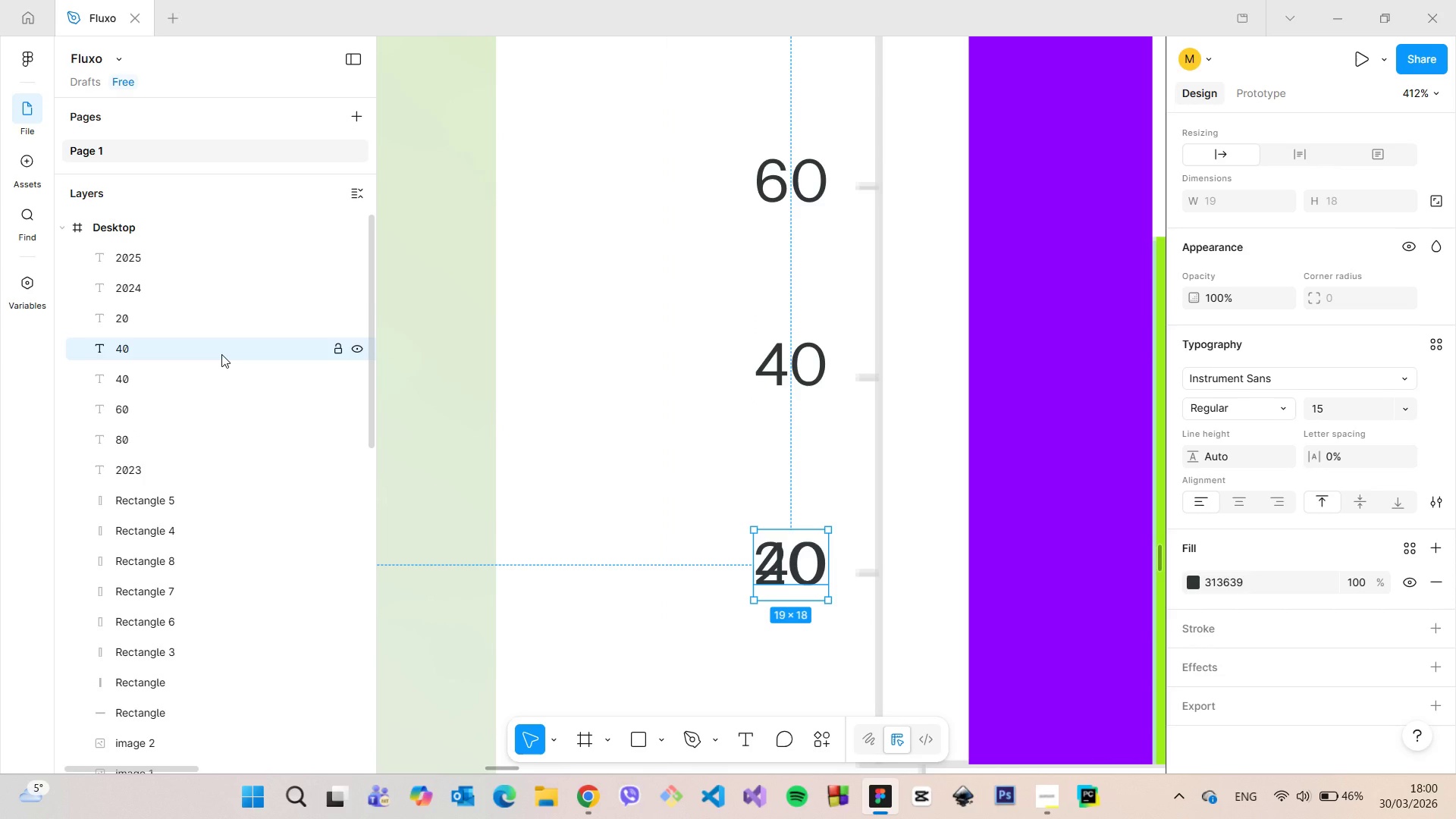 
key(Backspace)
 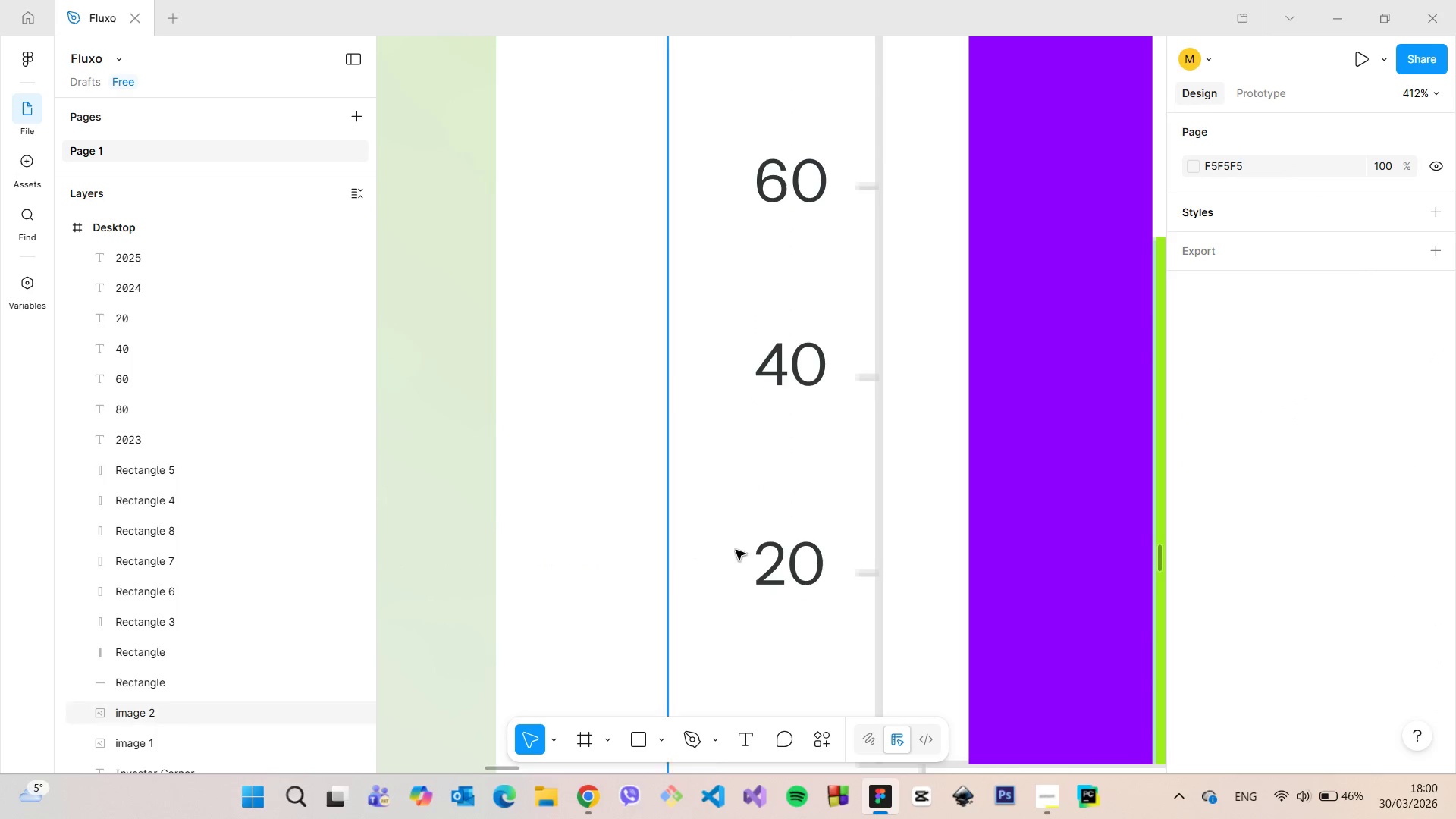 
left_click([808, 563])
 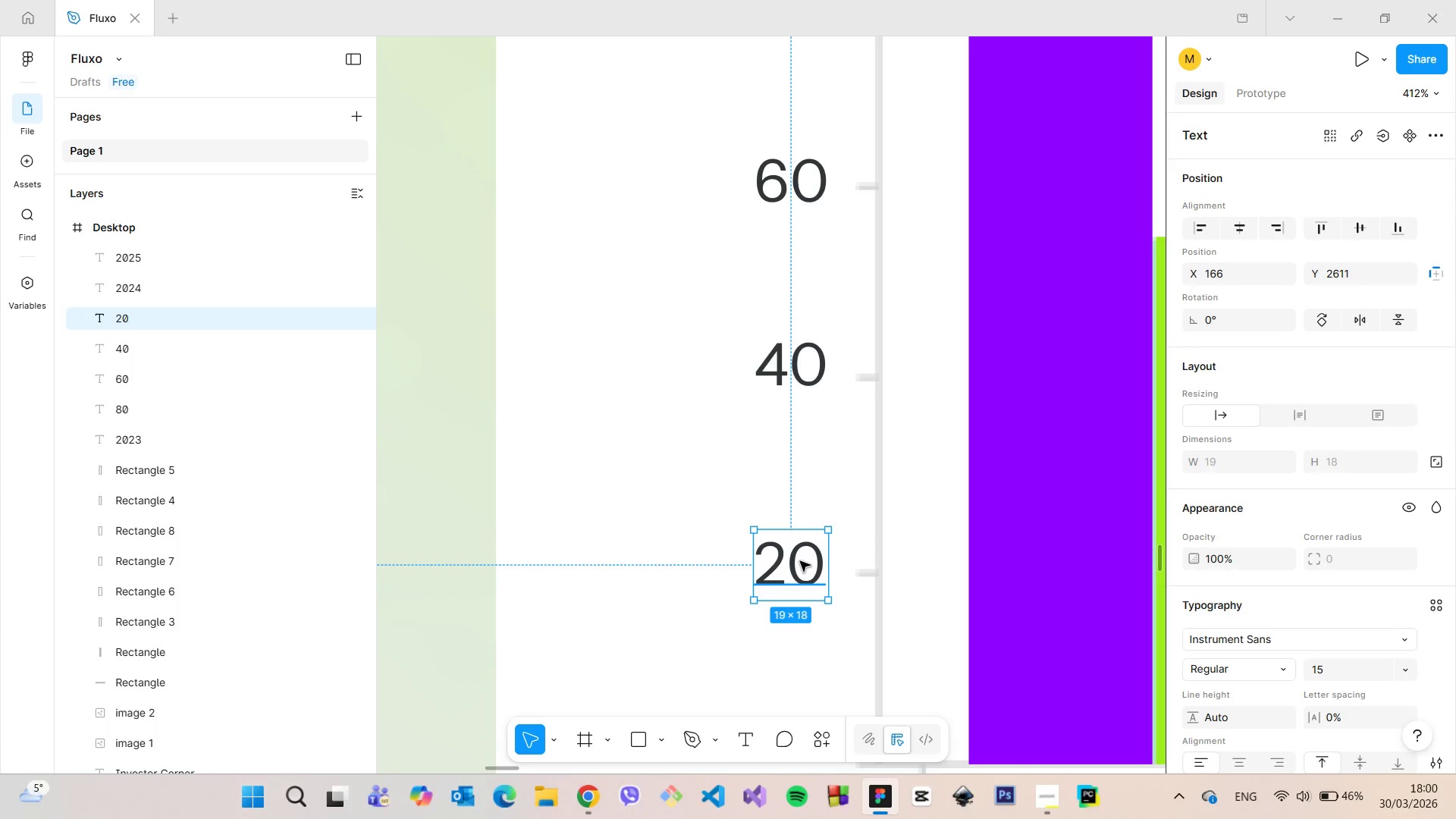 
left_click_drag(start_coordinate=[800, 561], to_coordinate=[800, 570])
 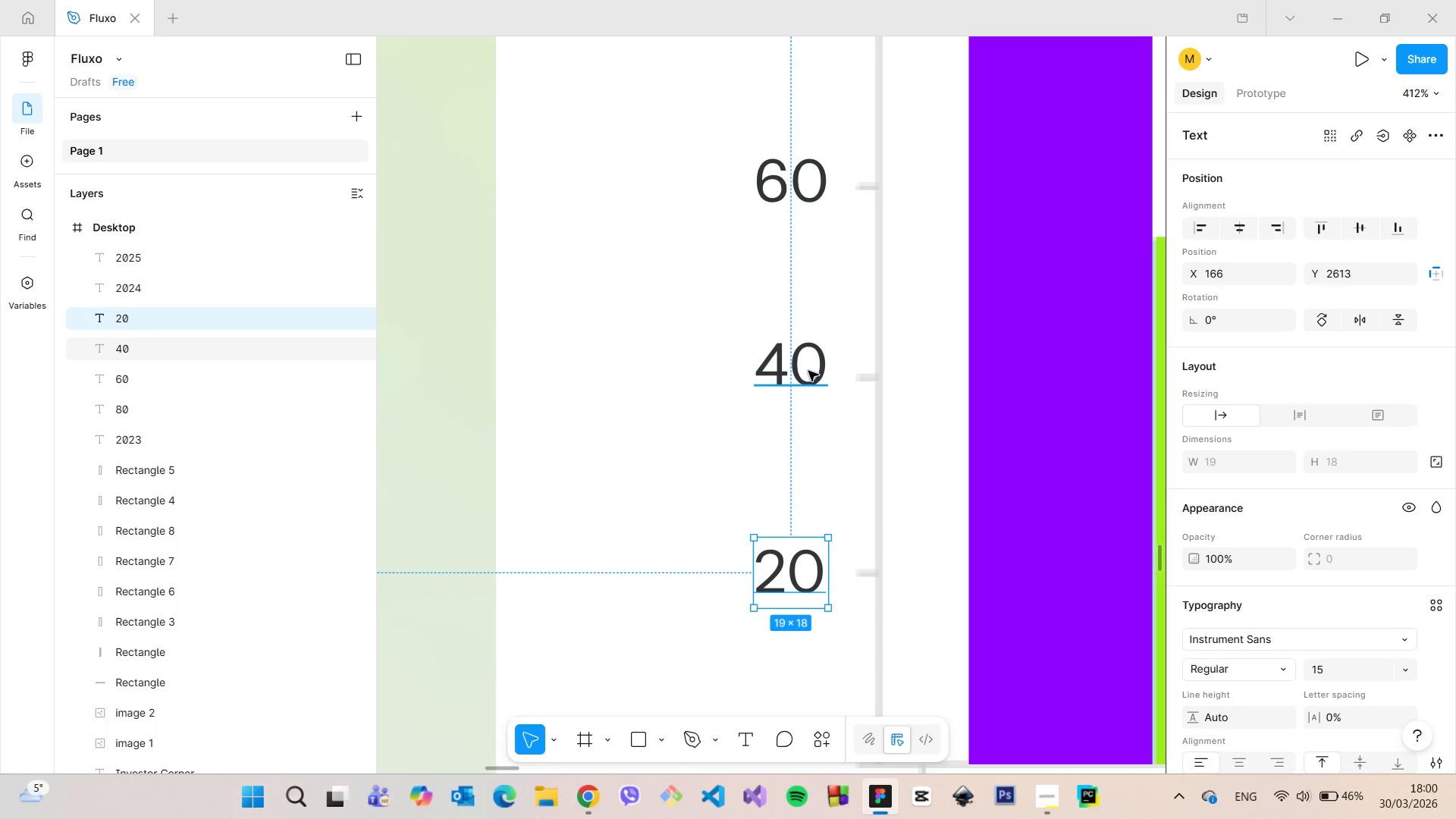 
left_click([808, 371])
 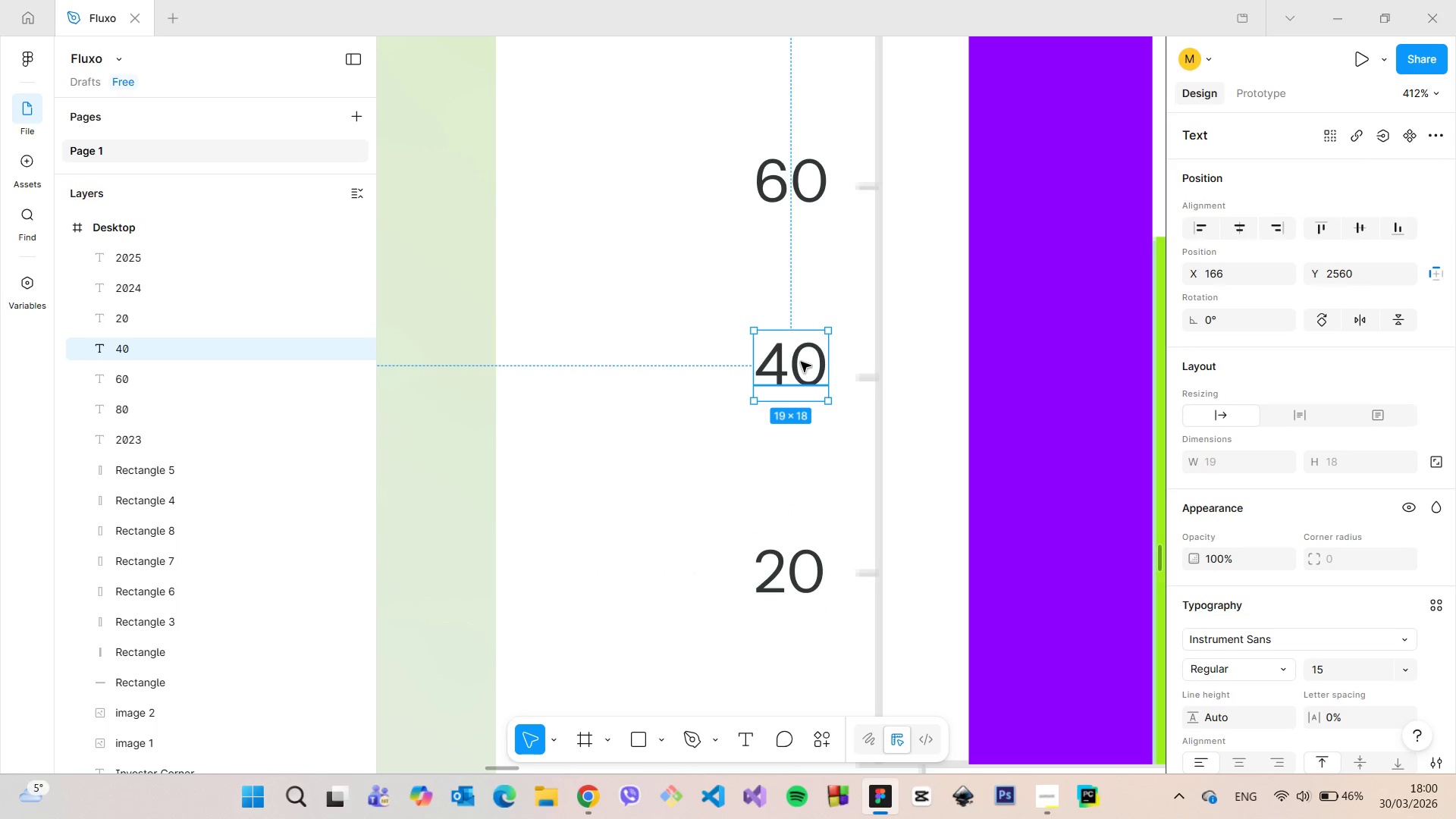 
left_click_drag(start_coordinate=[801, 362], to_coordinate=[800, 372])
 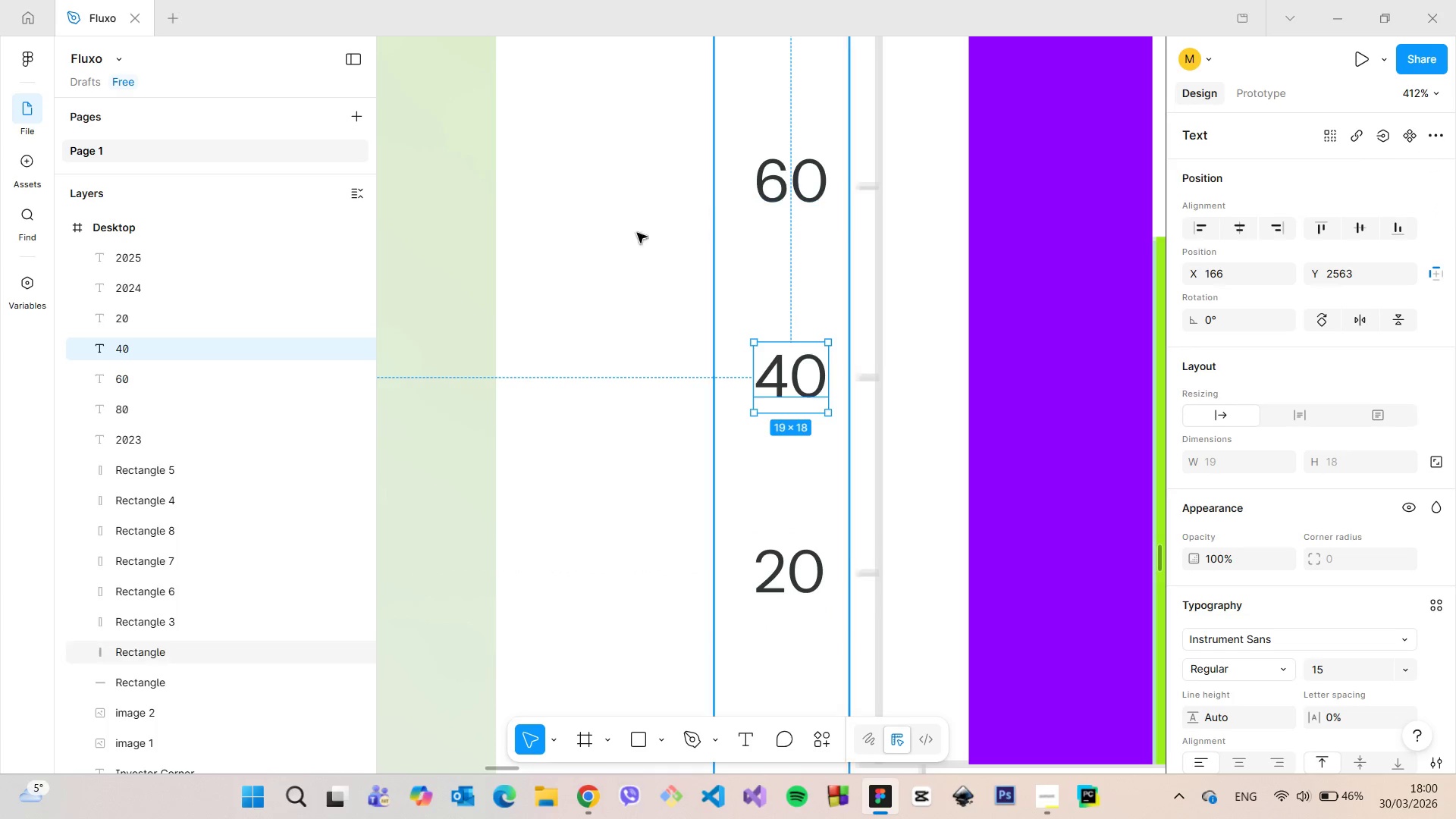 
scroll: coordinate [576, 318], scroll_direction: down, amount: 18.0
 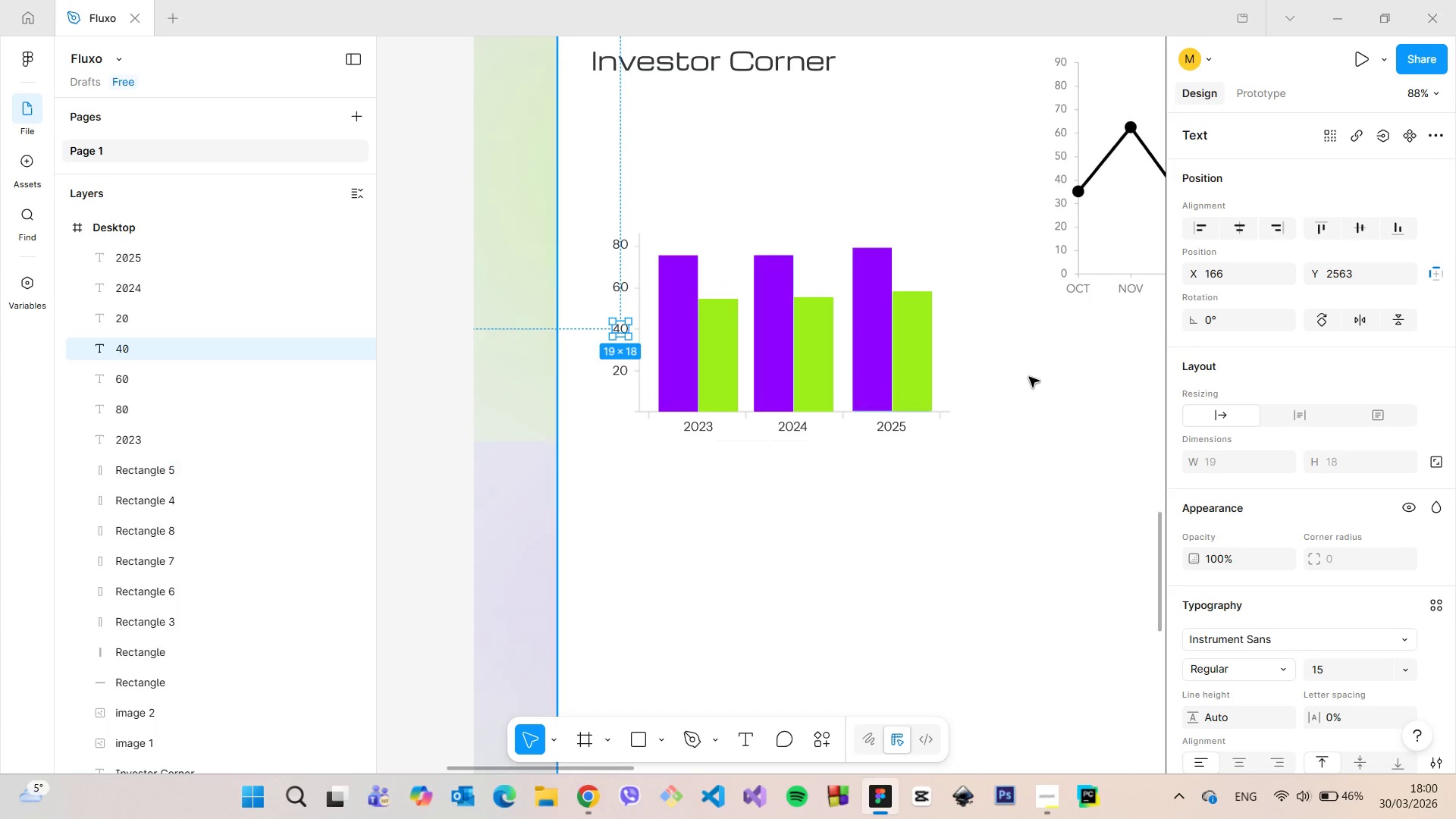 
left_click([1033, 382])
 